 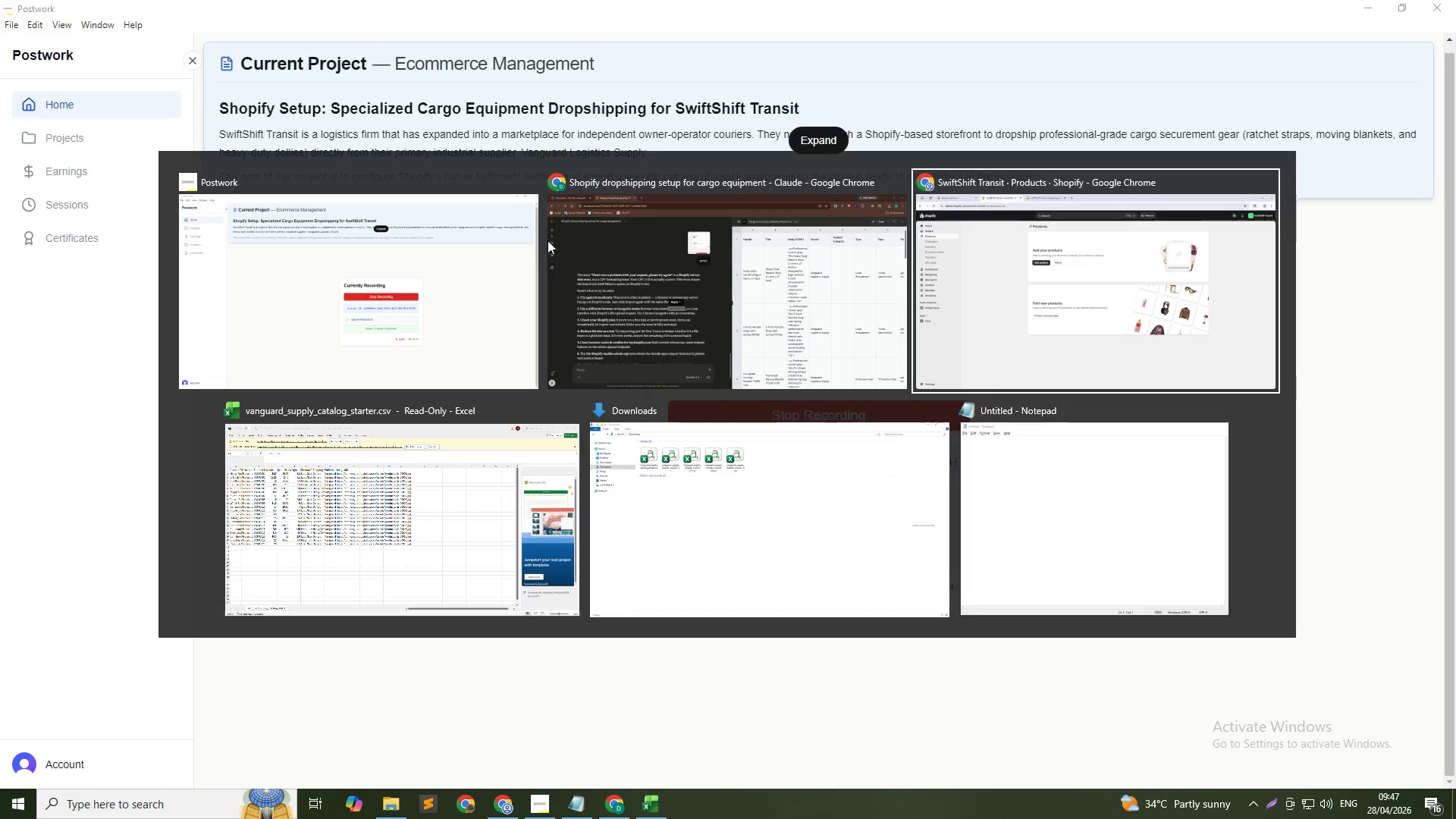 
hold_key(key=ControlLeft, duration=1.28)
left_click([80, 171])
 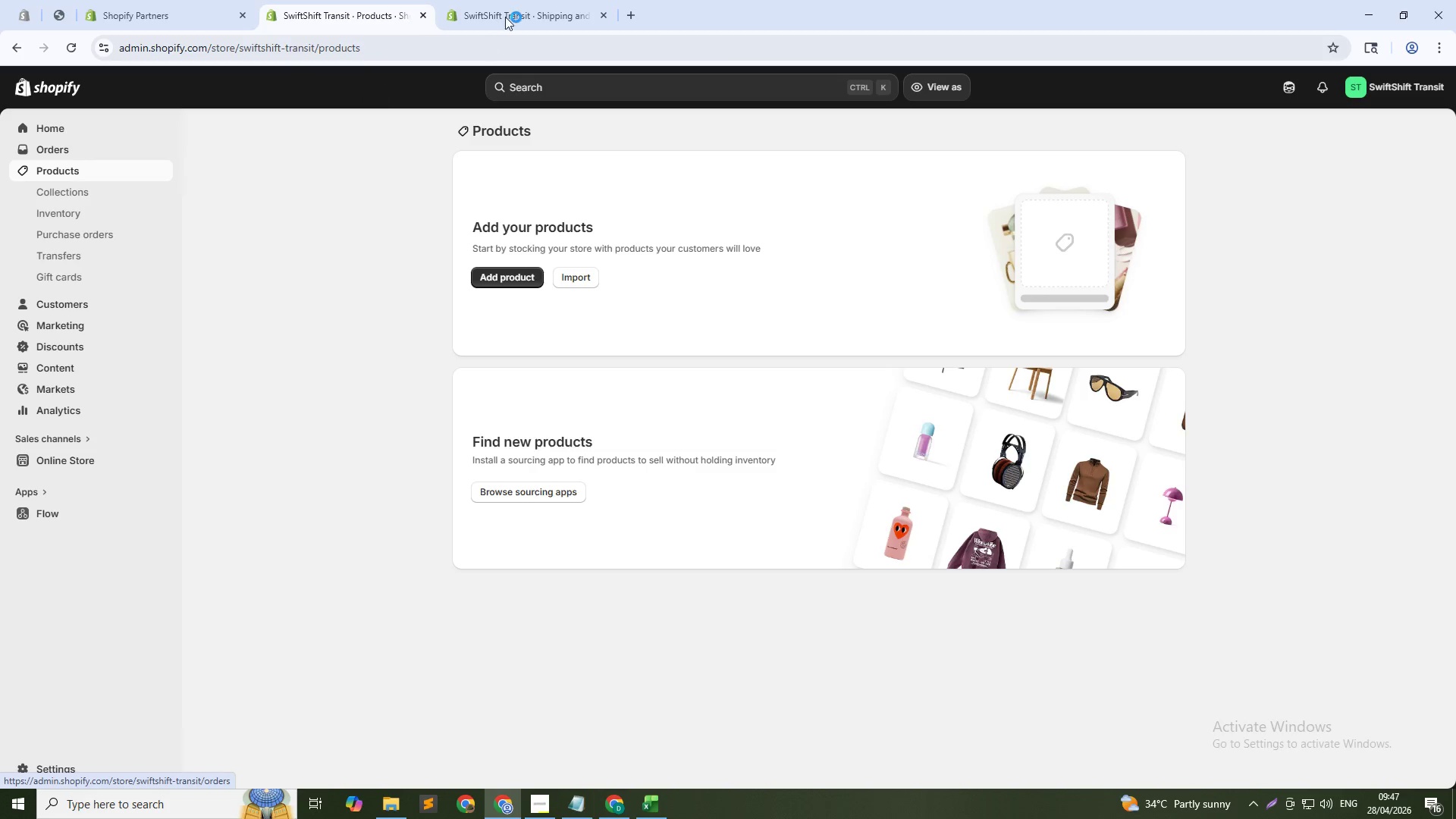 
left_click_drag(start_coordinate=[507, 15], to_coordinate=[1440, 124])
 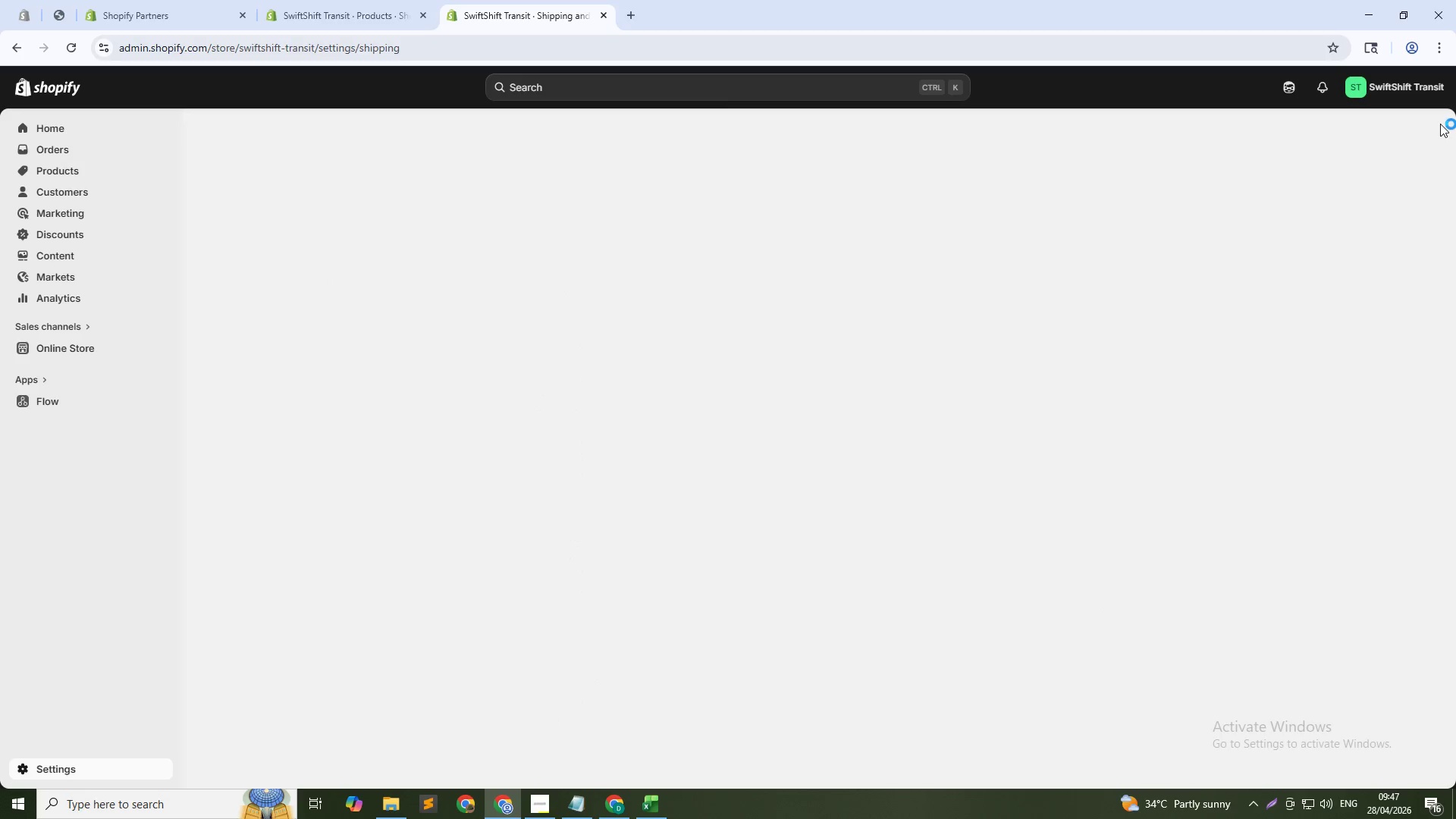 
hold_key(key=ControlLeft, duration=1.22)
left_click([1440, 124])
 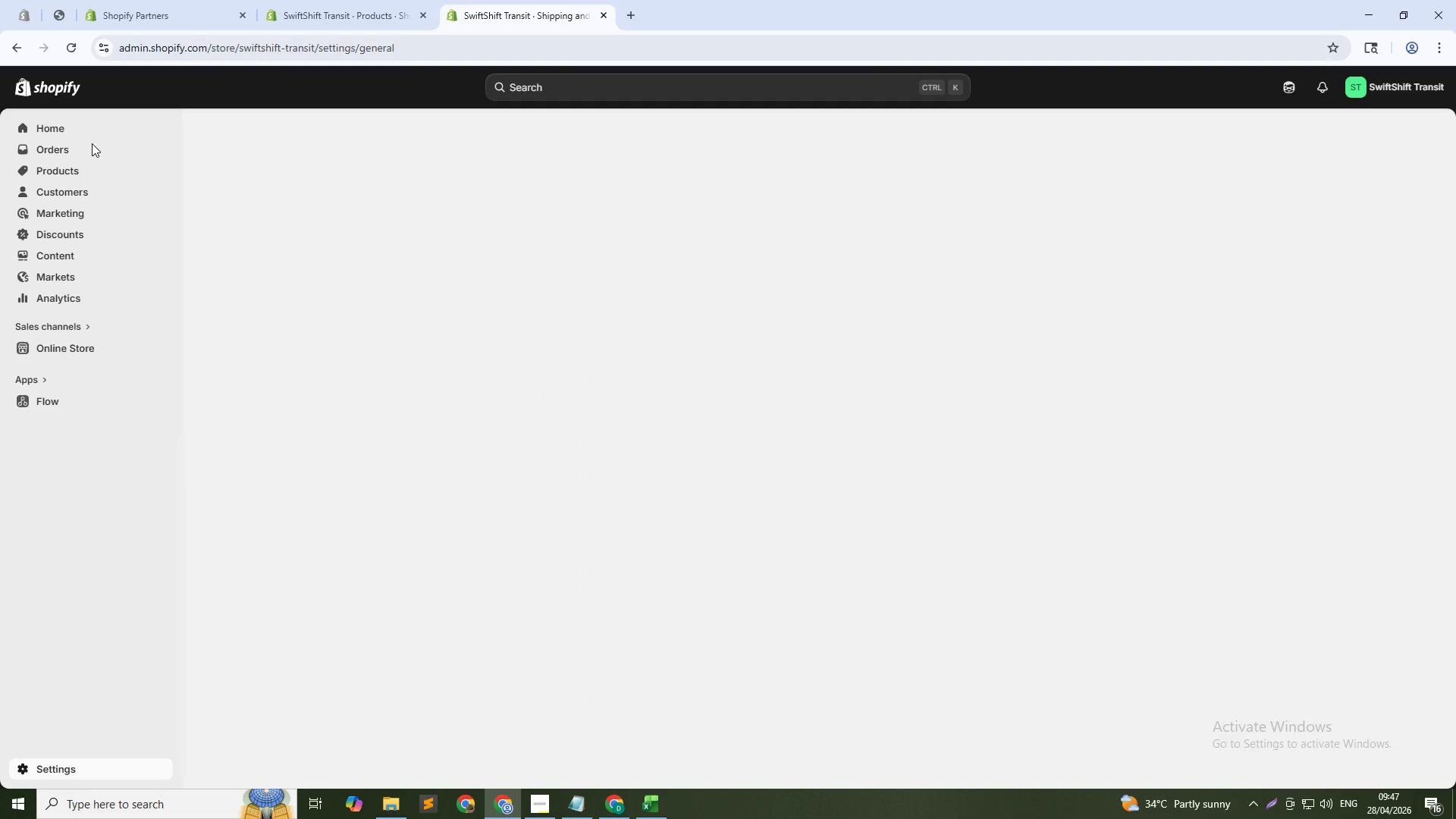 
left_click([64, 171])
 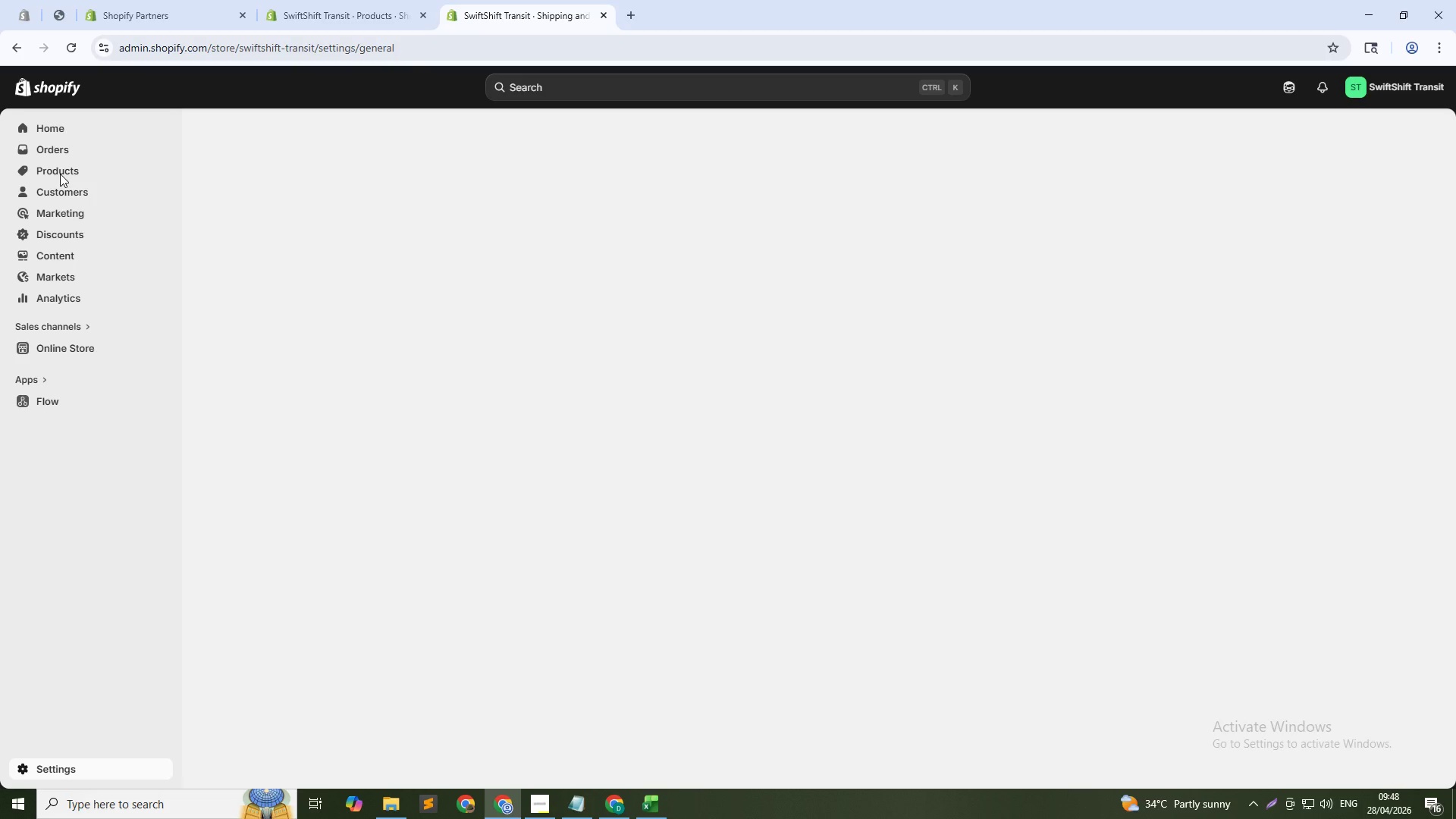 
wait(17.42)
 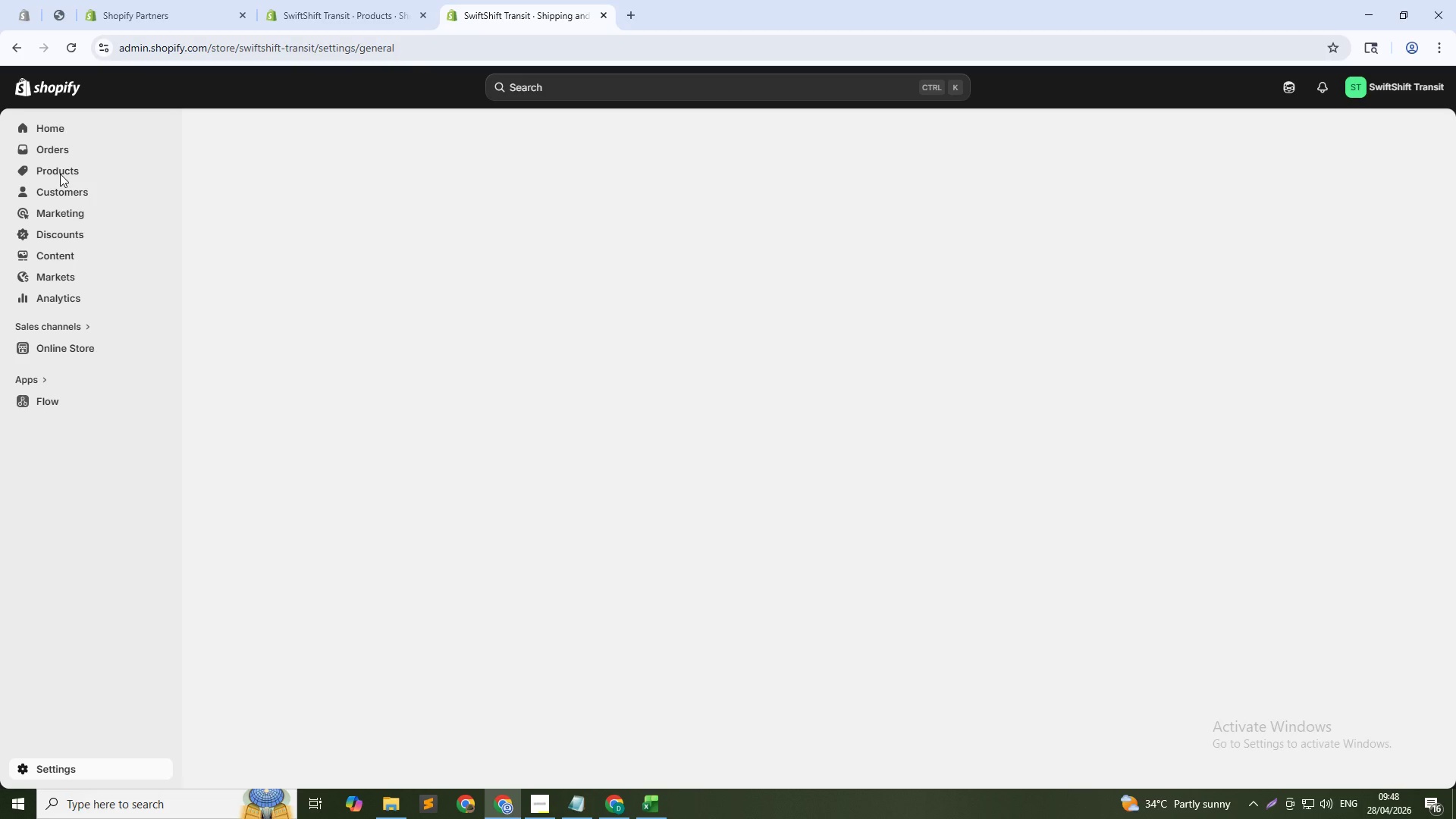 
left_click([415, 0])
 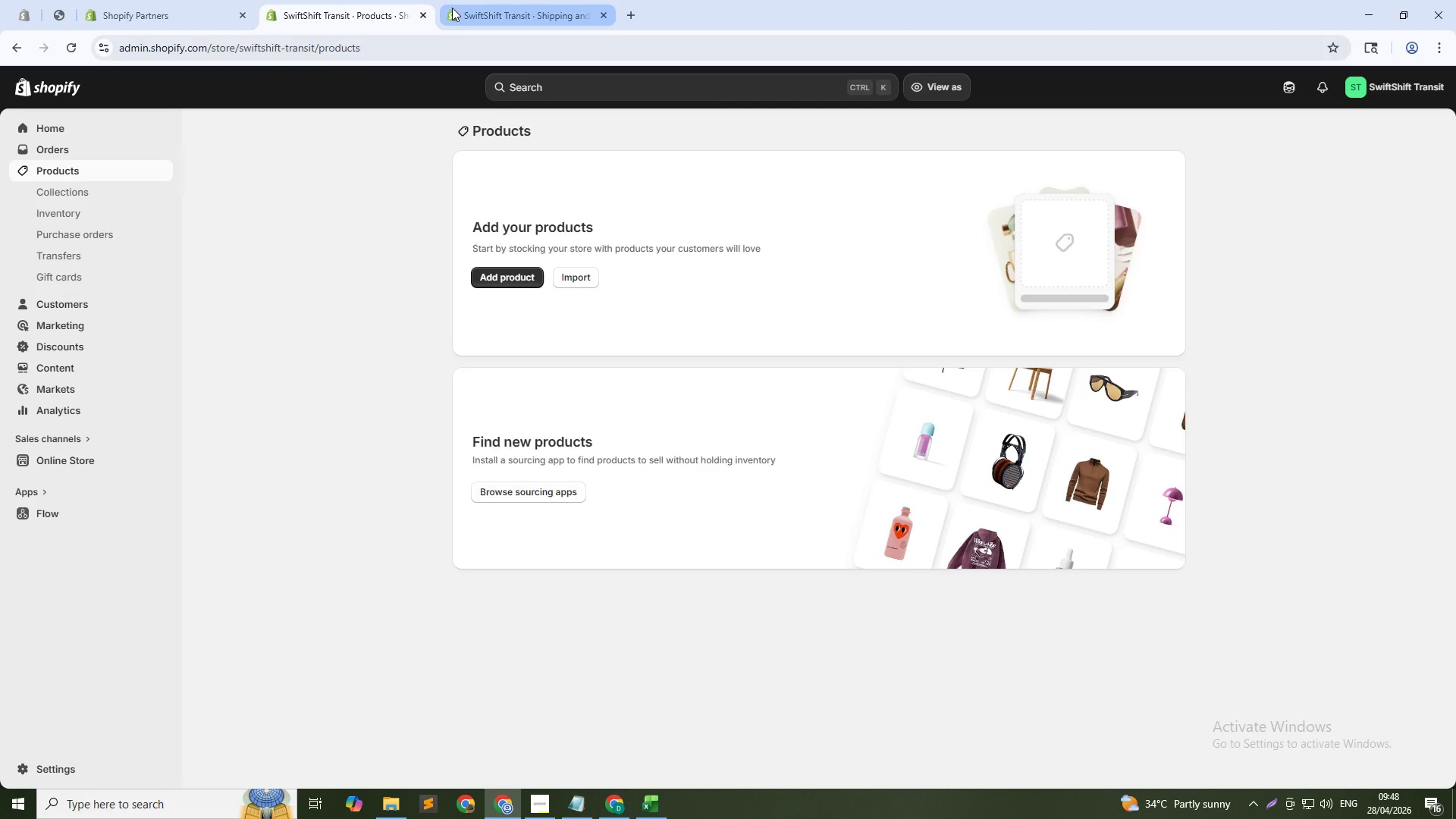 
left_click([471, 11])
 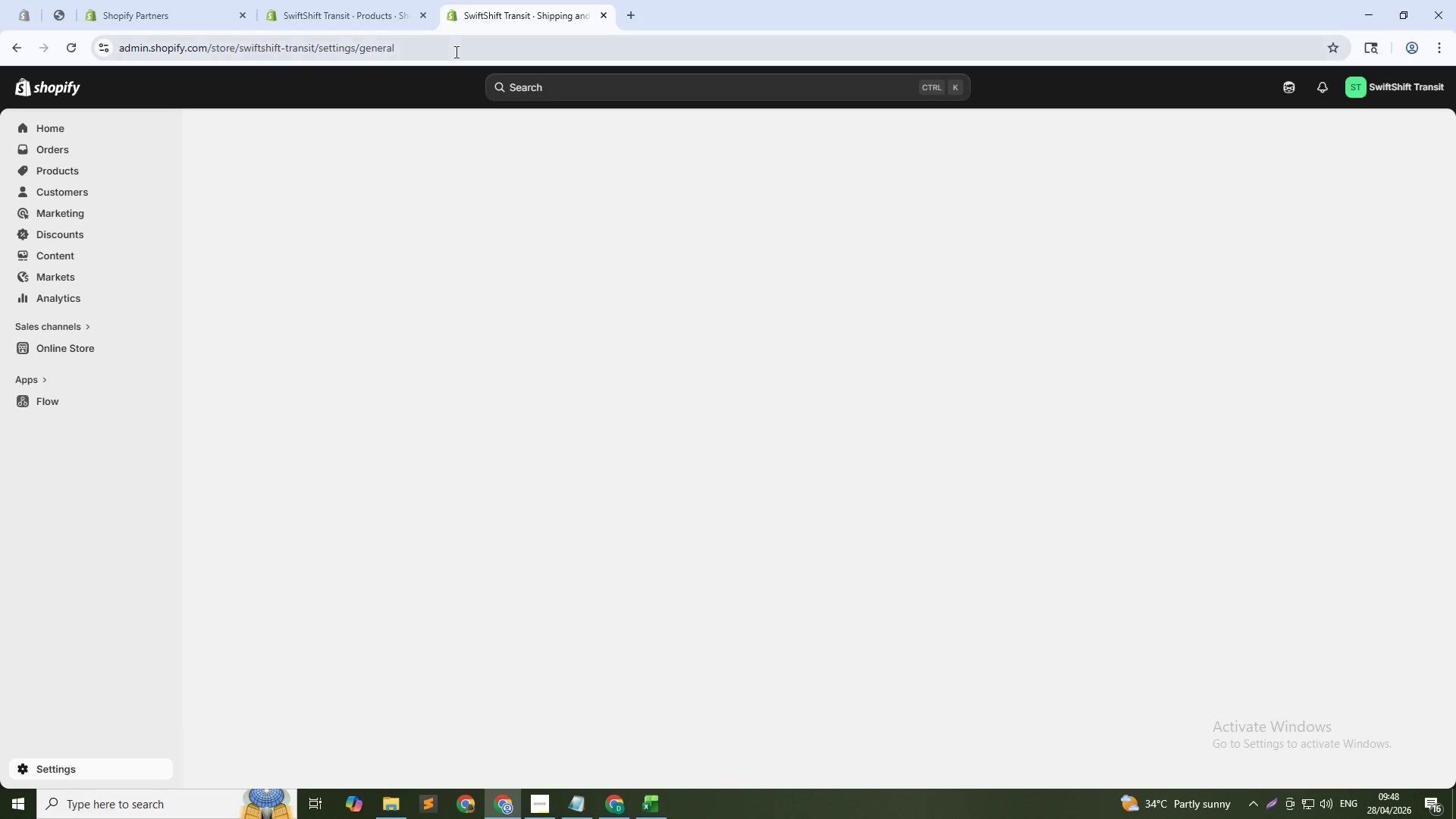 
left_click([455, 52])
 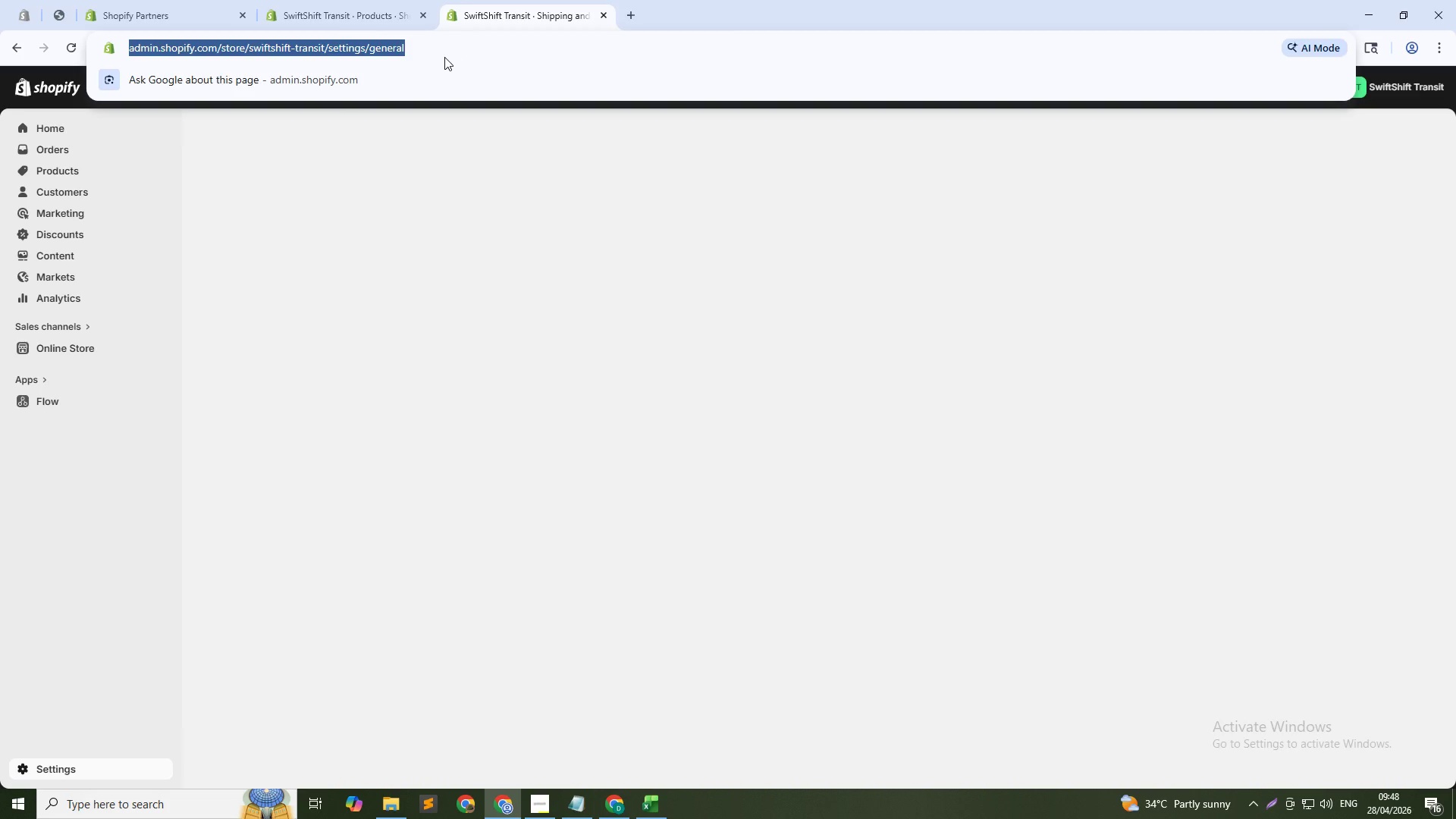 
key(NumpadEnter)
 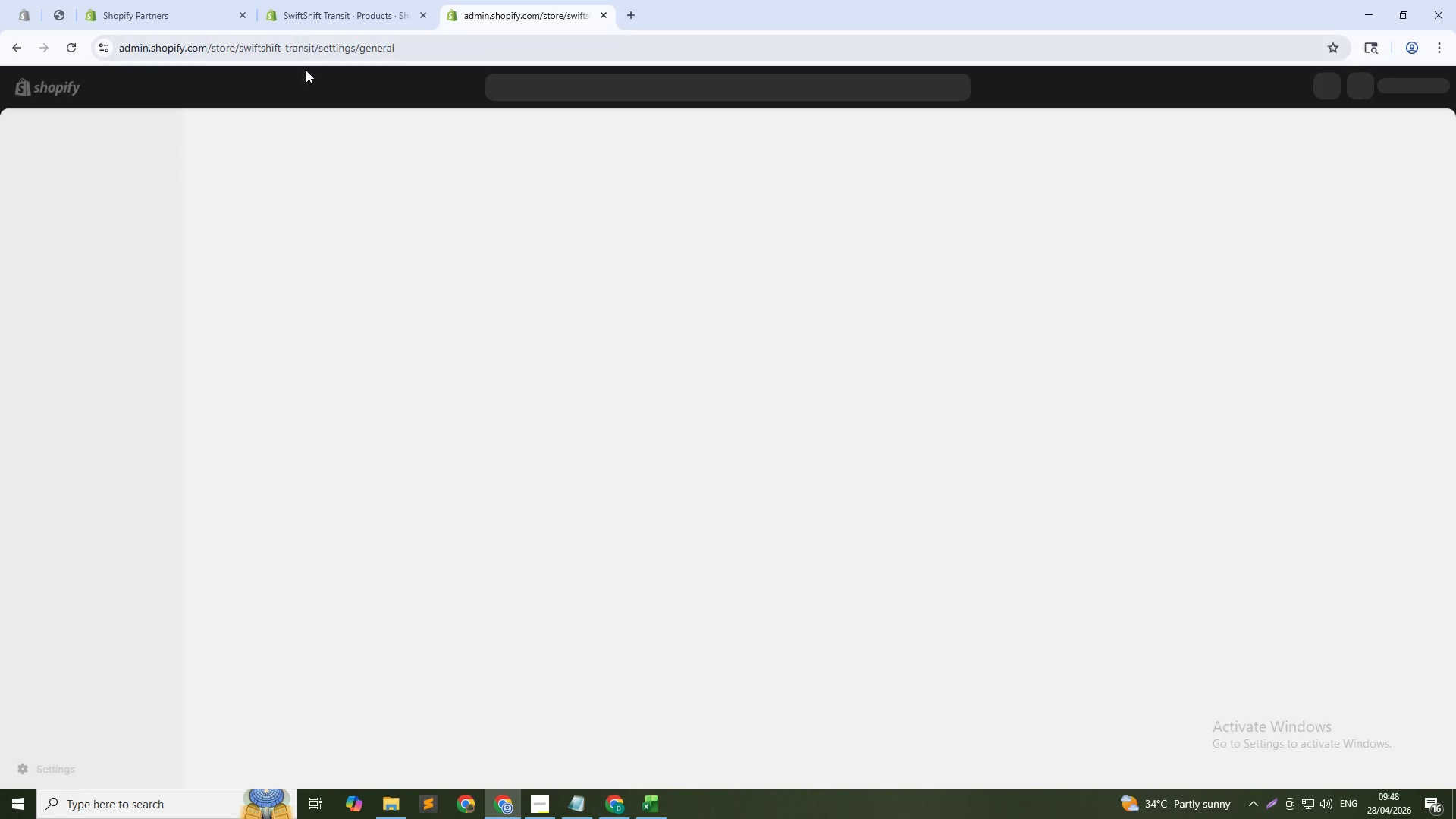 
mouse_move([153, 196])
 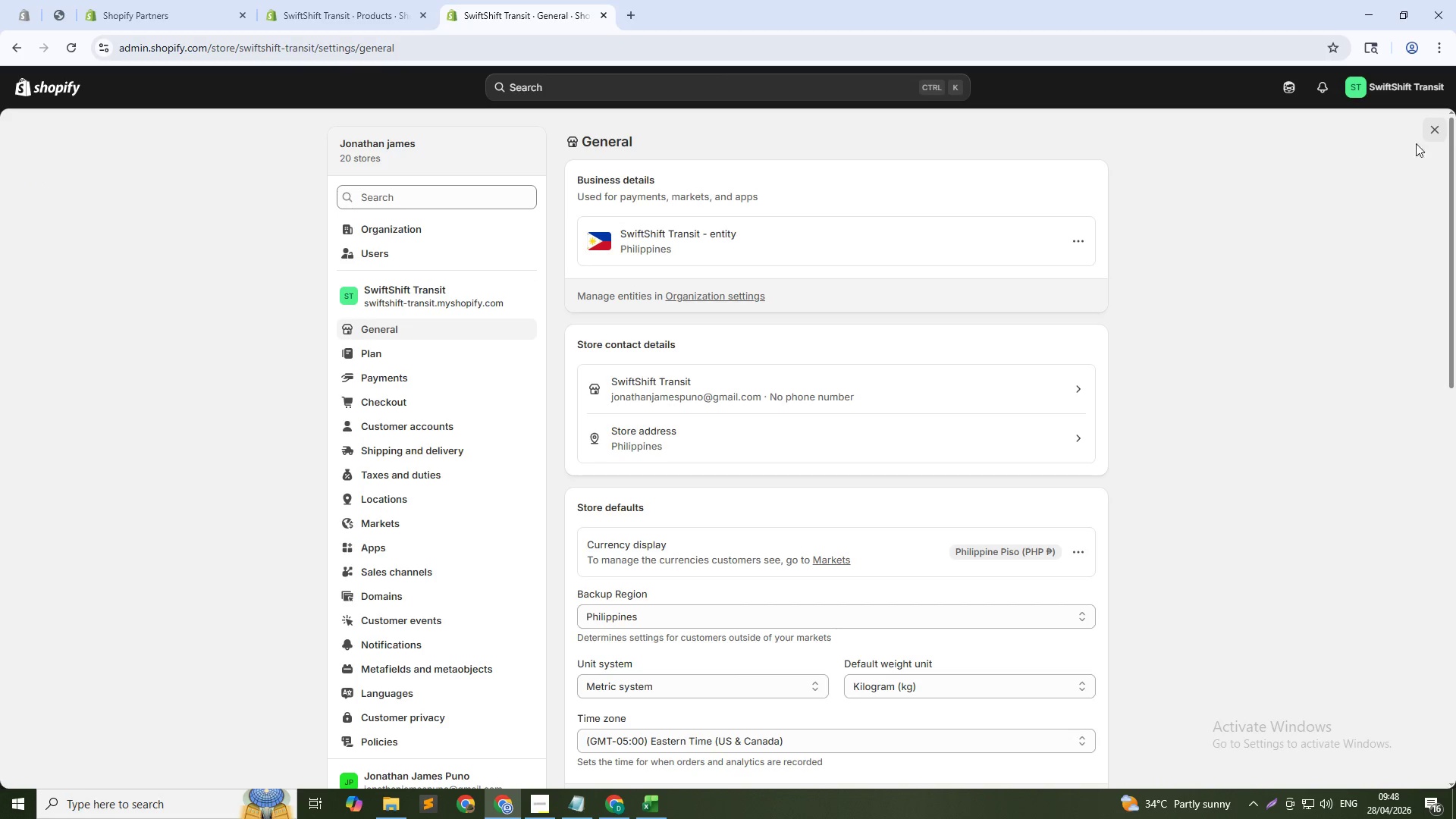 
left_click([1436, 131])
 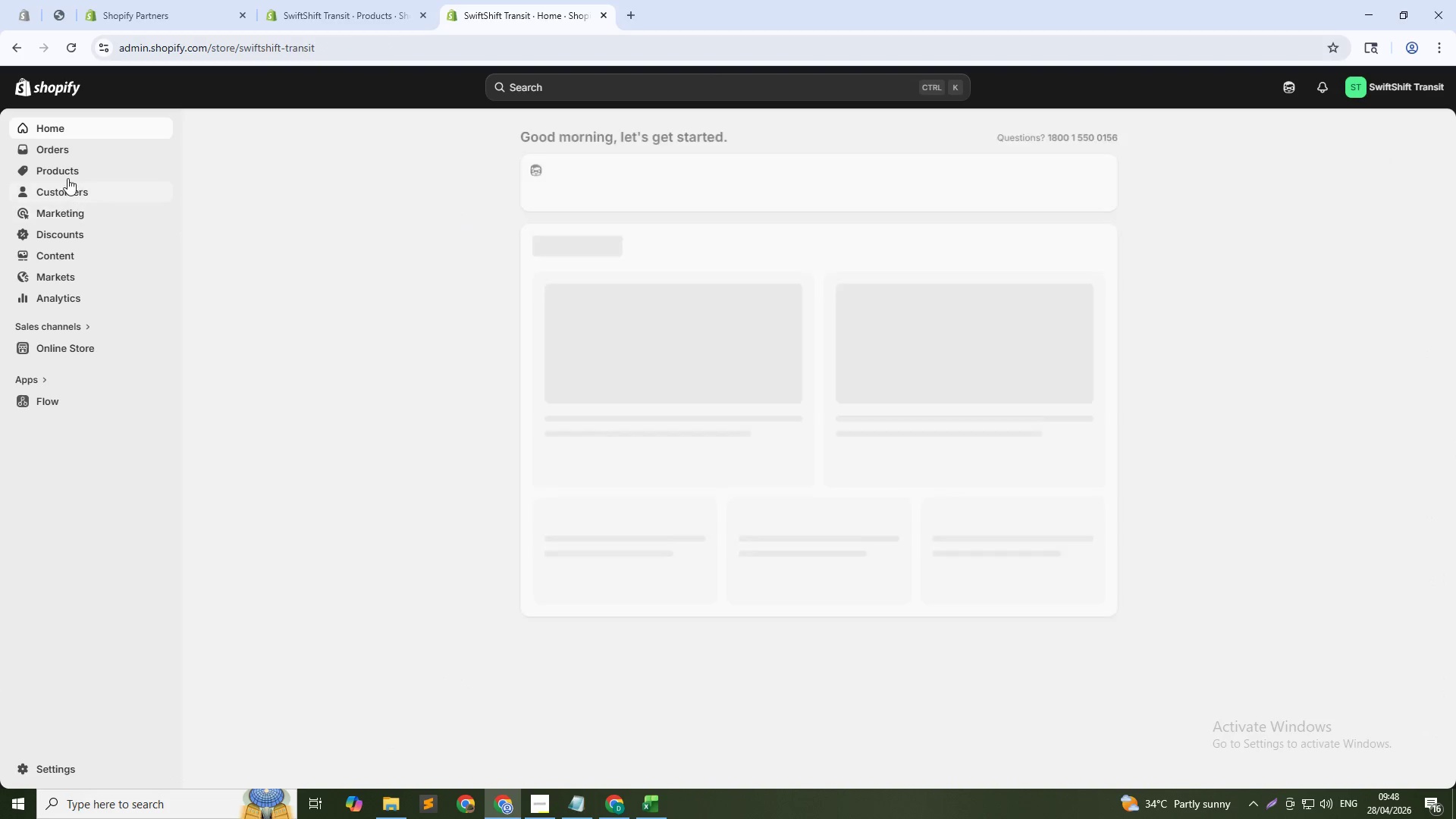 
left_click([71, 168])
 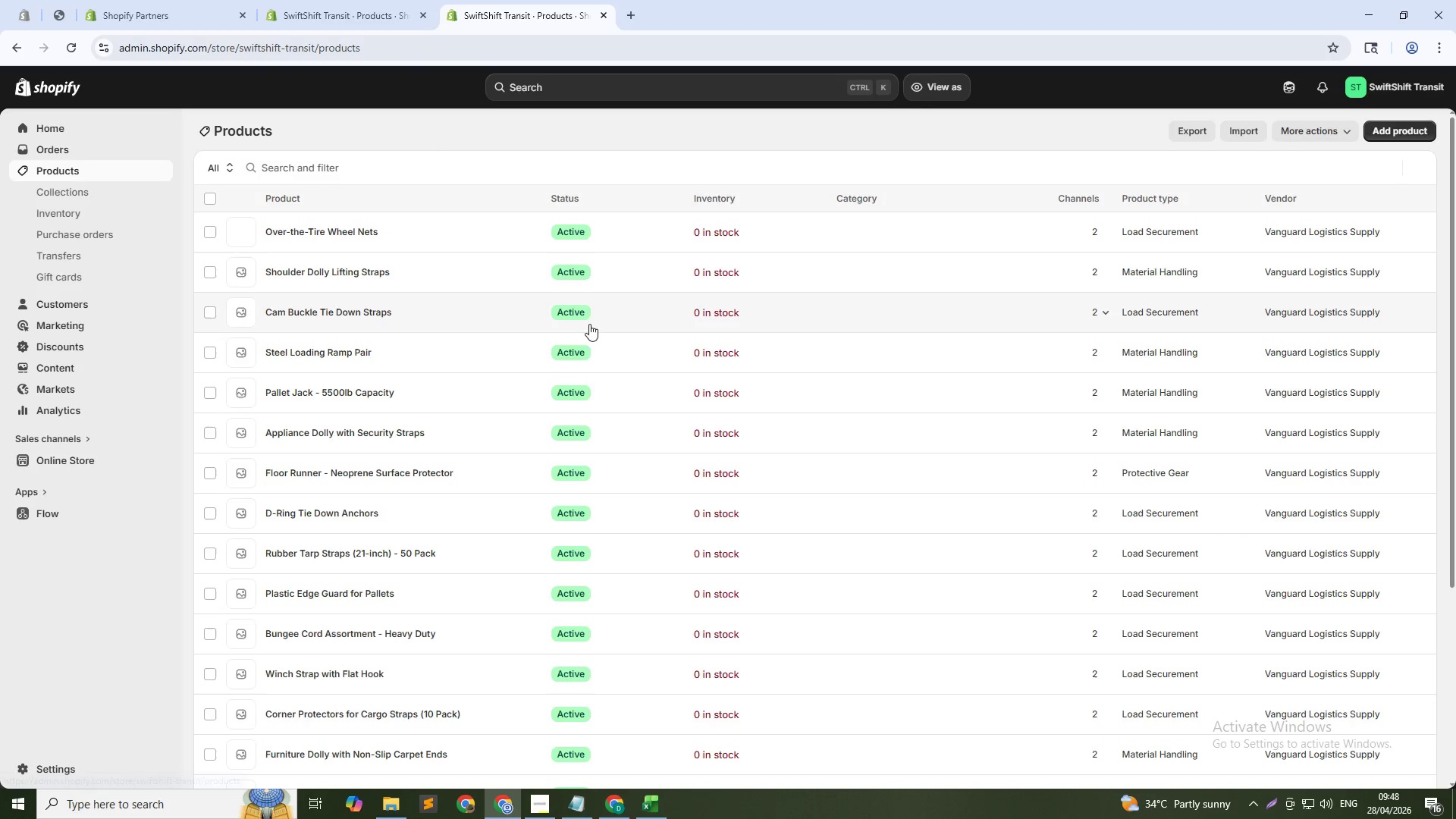 
left_click([376, 0])
 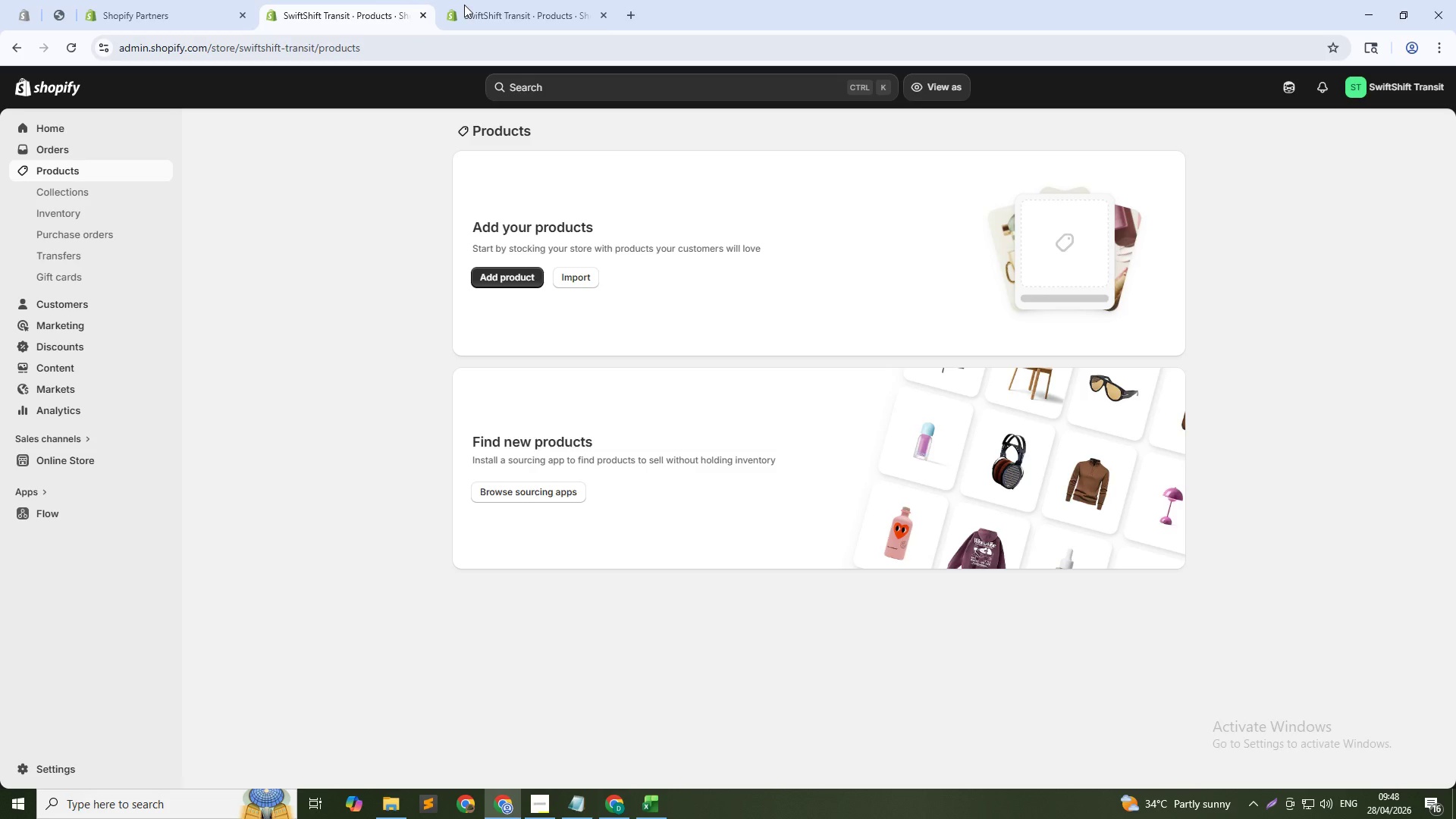 
left_click([467, 5])
 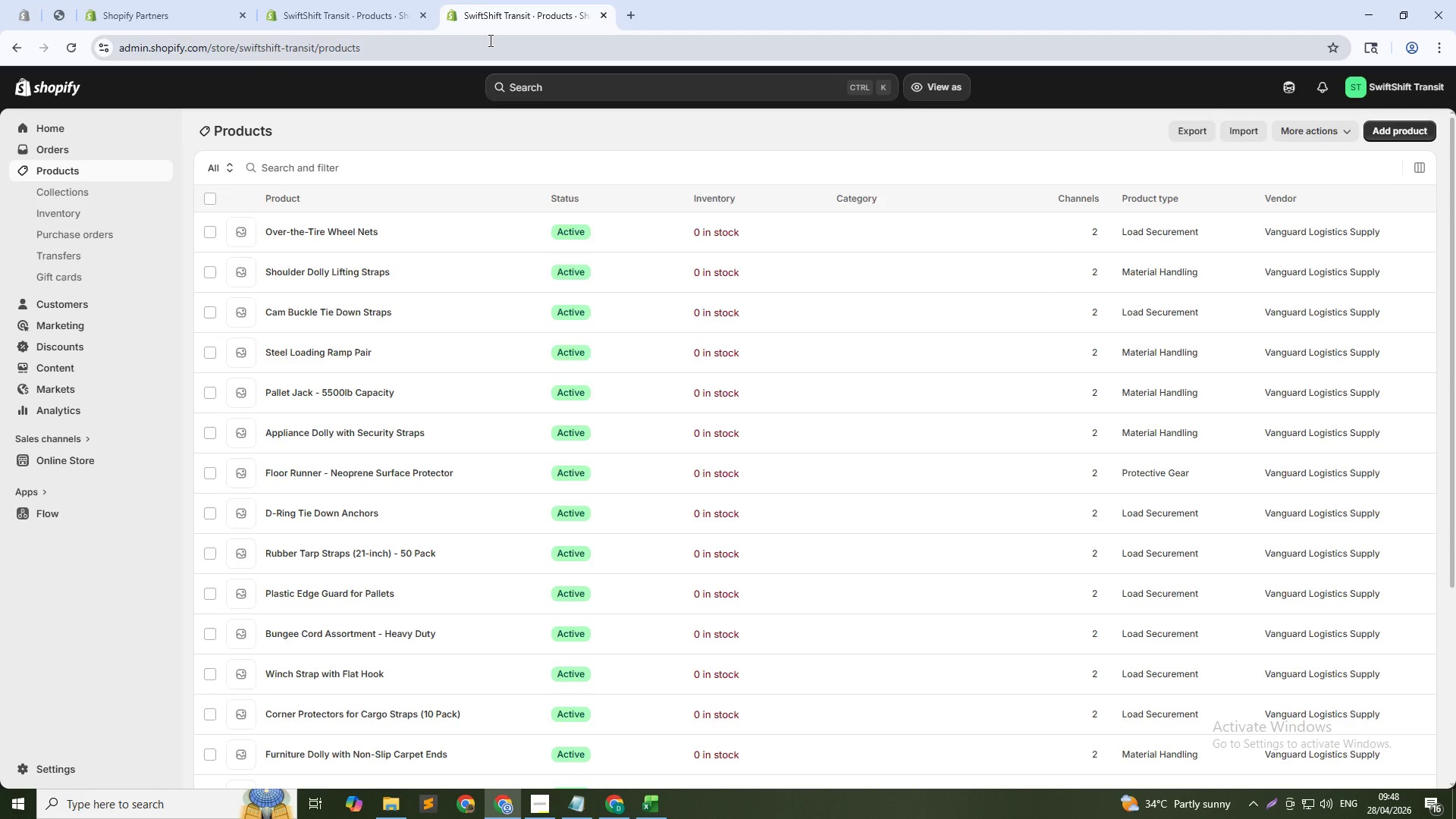 
left_click([490, 50])
 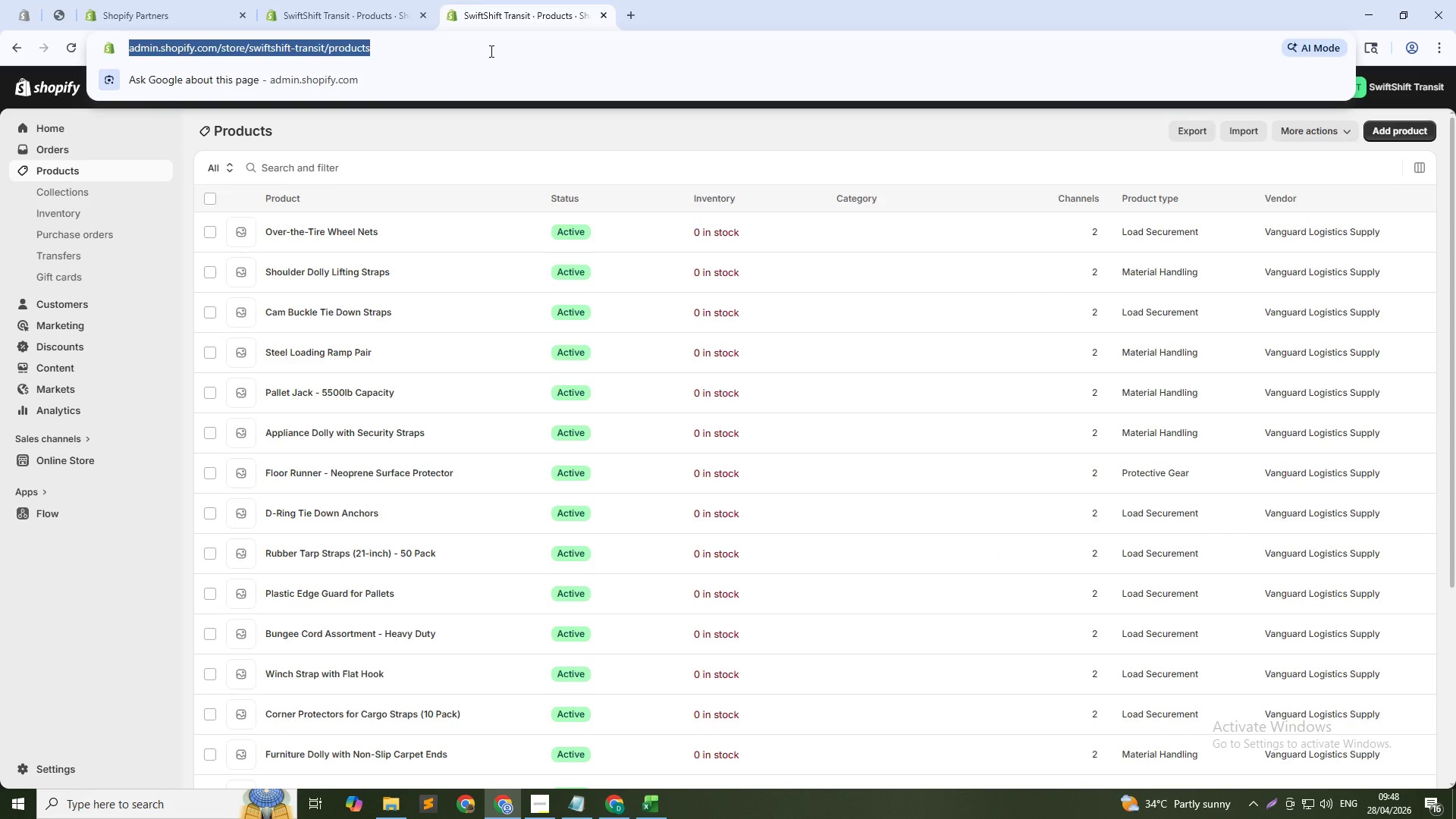 
key(NumpadEnter)
 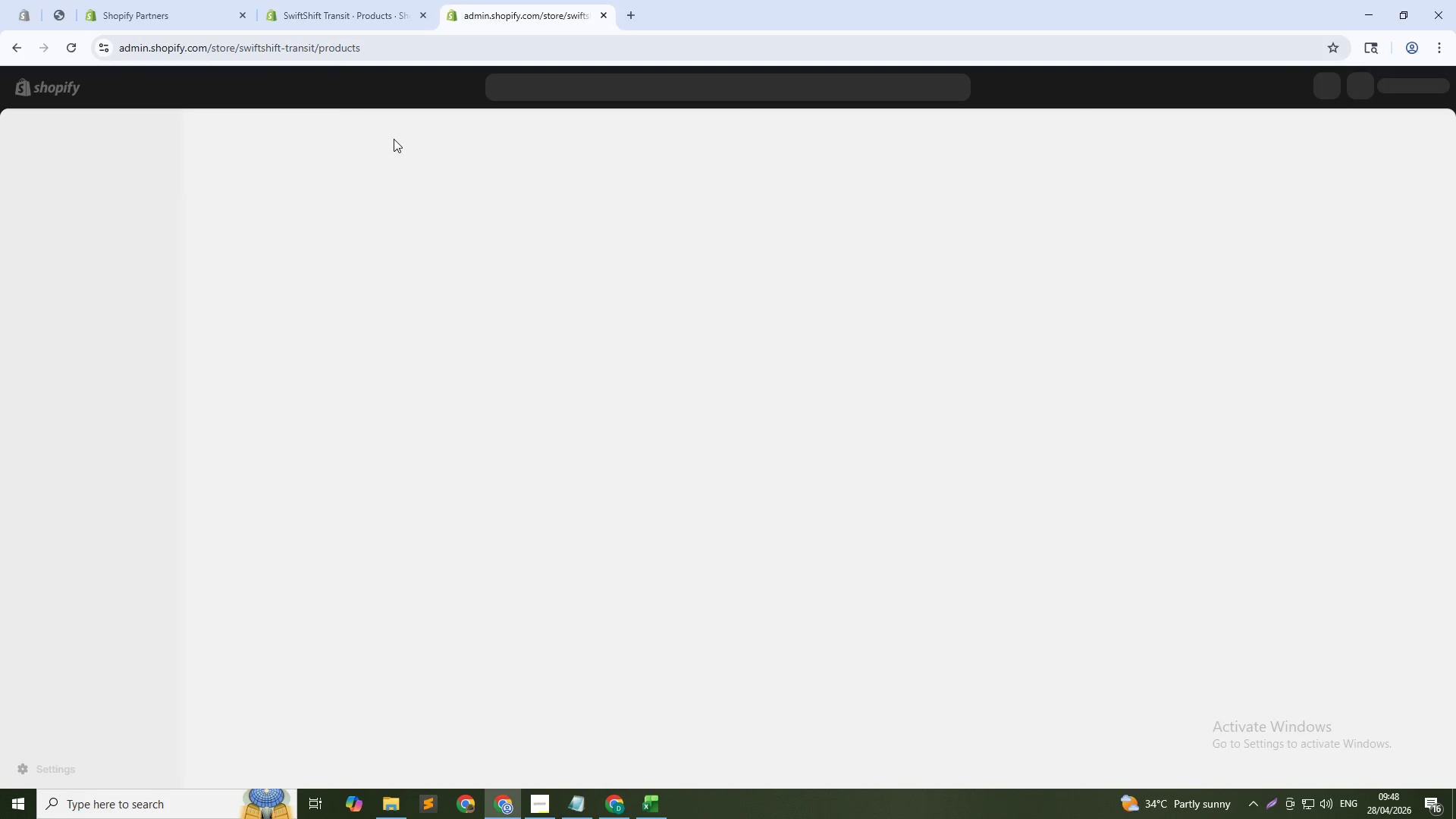 
wait(8.39)
 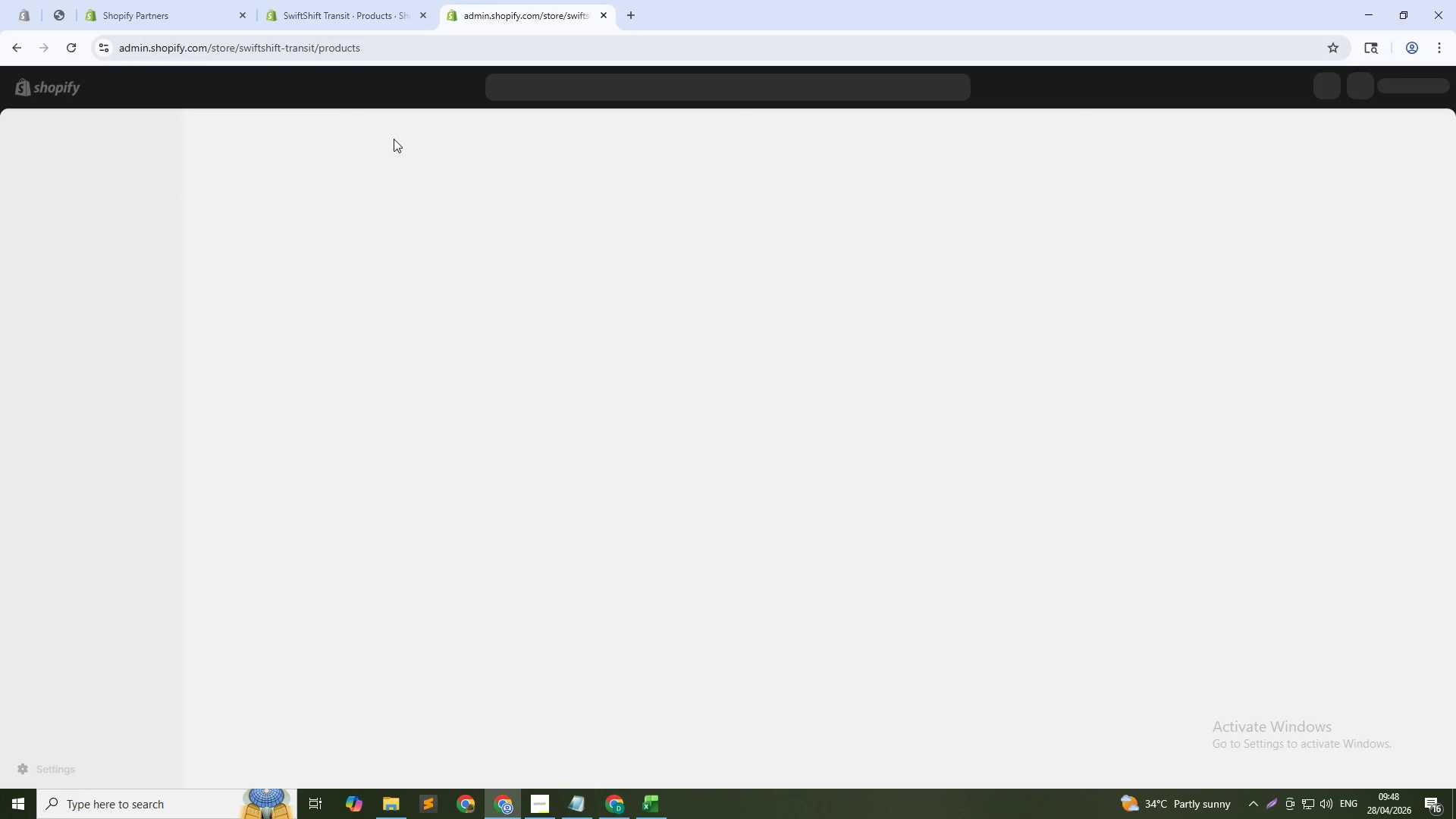 
hold_key(key=ControlLeft, duration=0.89)
left_click([77, 212])
 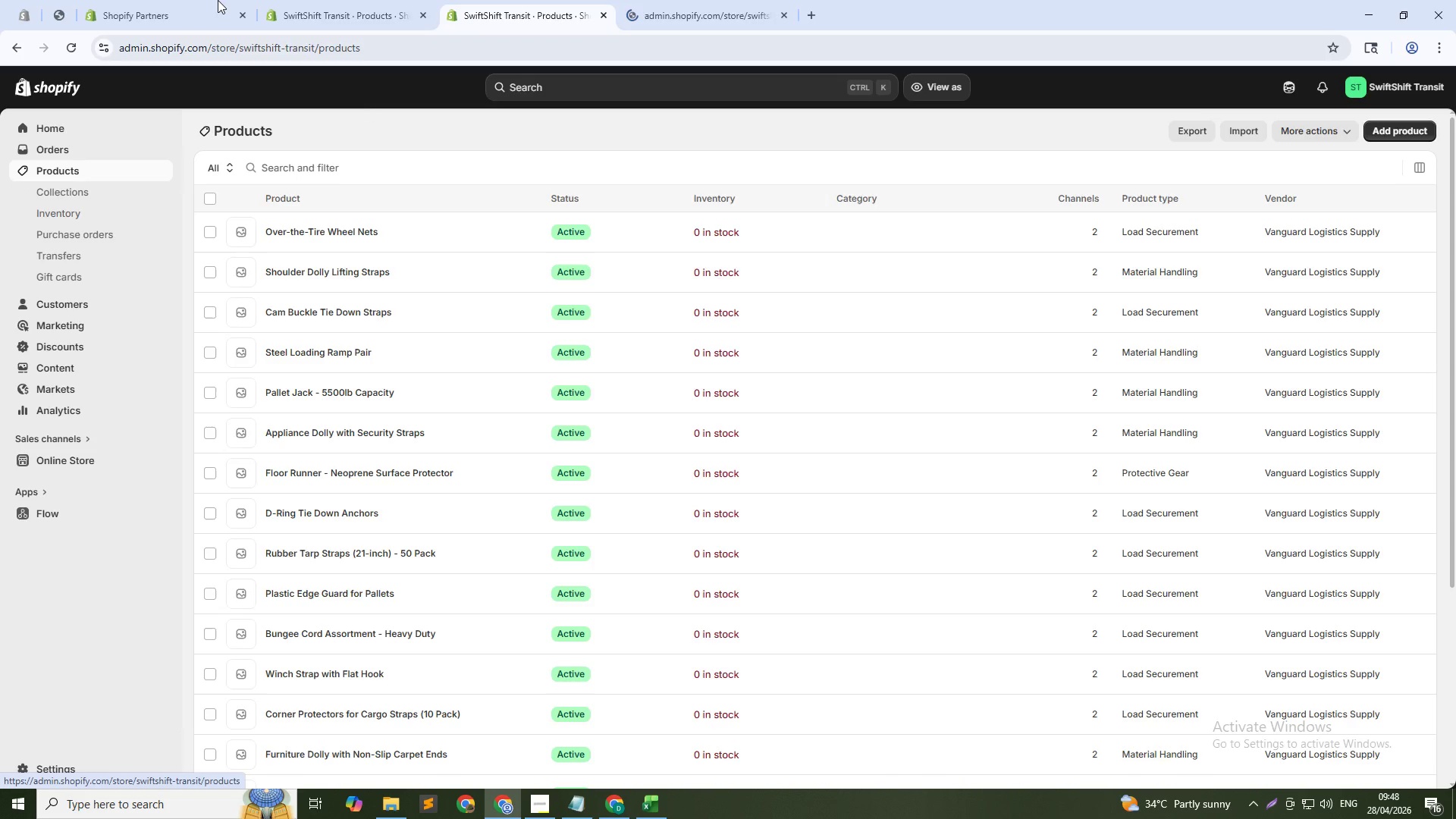 
scroll: coordinate [275, 0], scroll_direction: down, amount: 1.0
 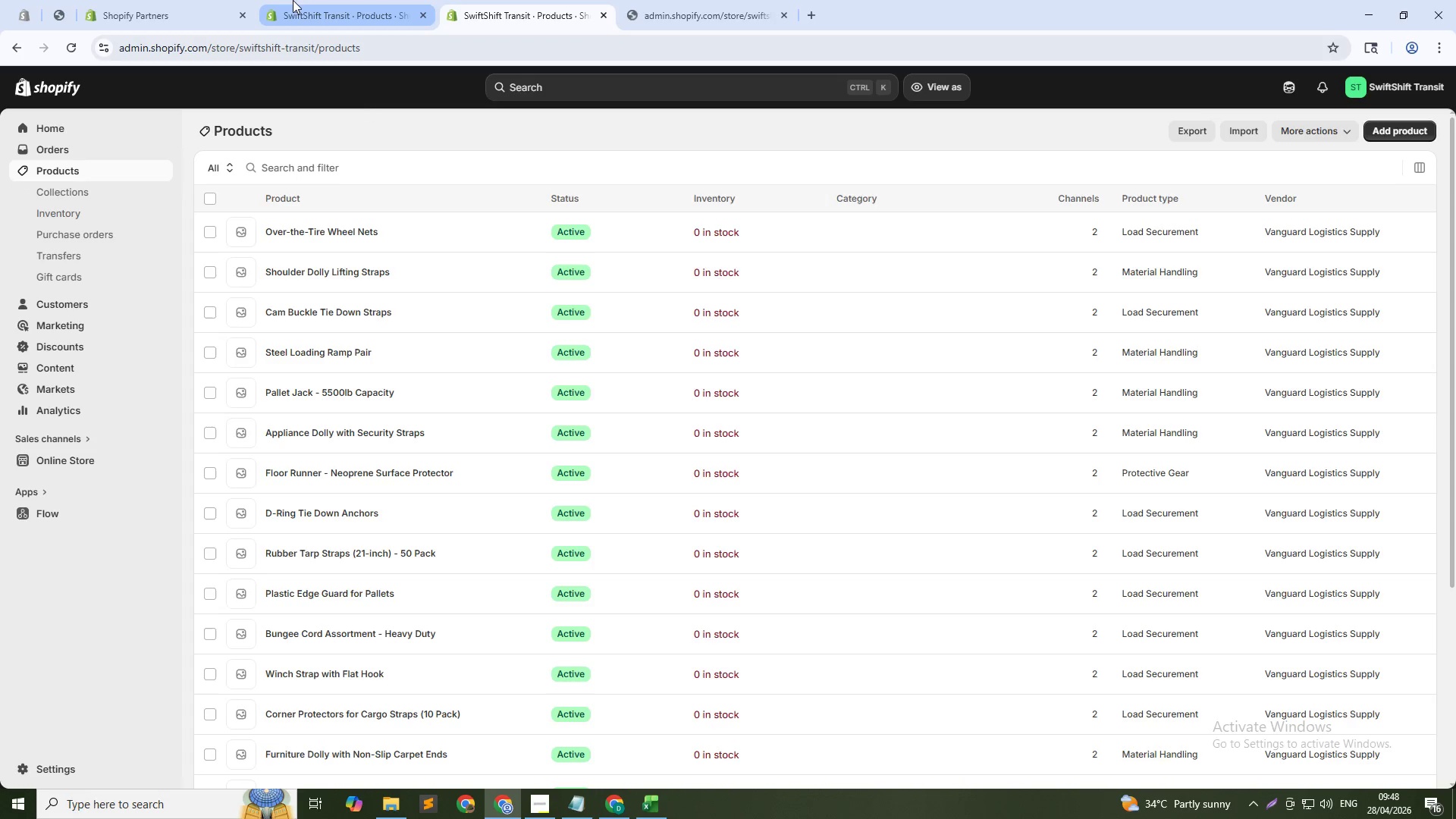 
middle_click([293, 0])
 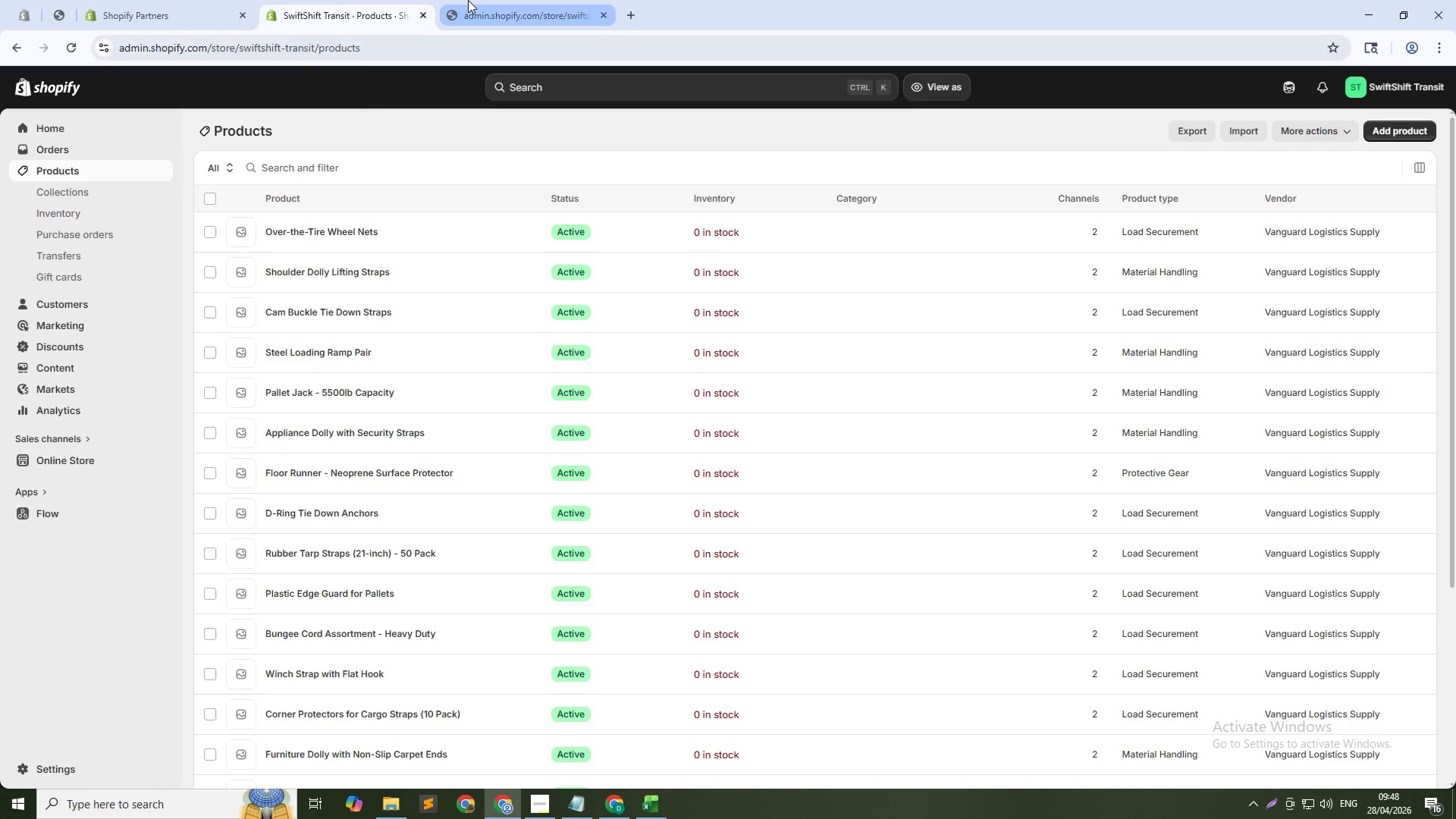 
left_click([468, 0])
 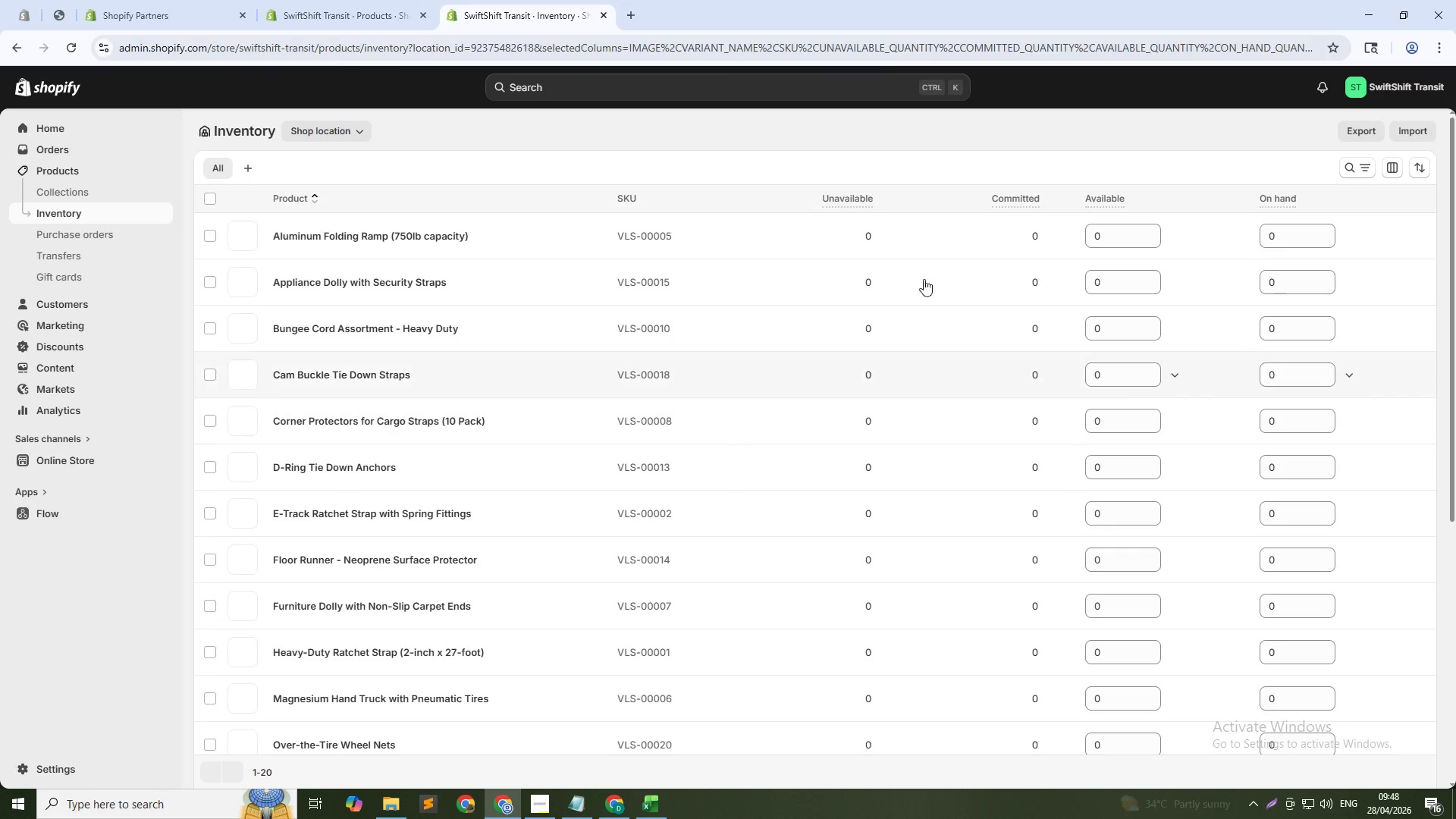 
double_click([1108, 241])
 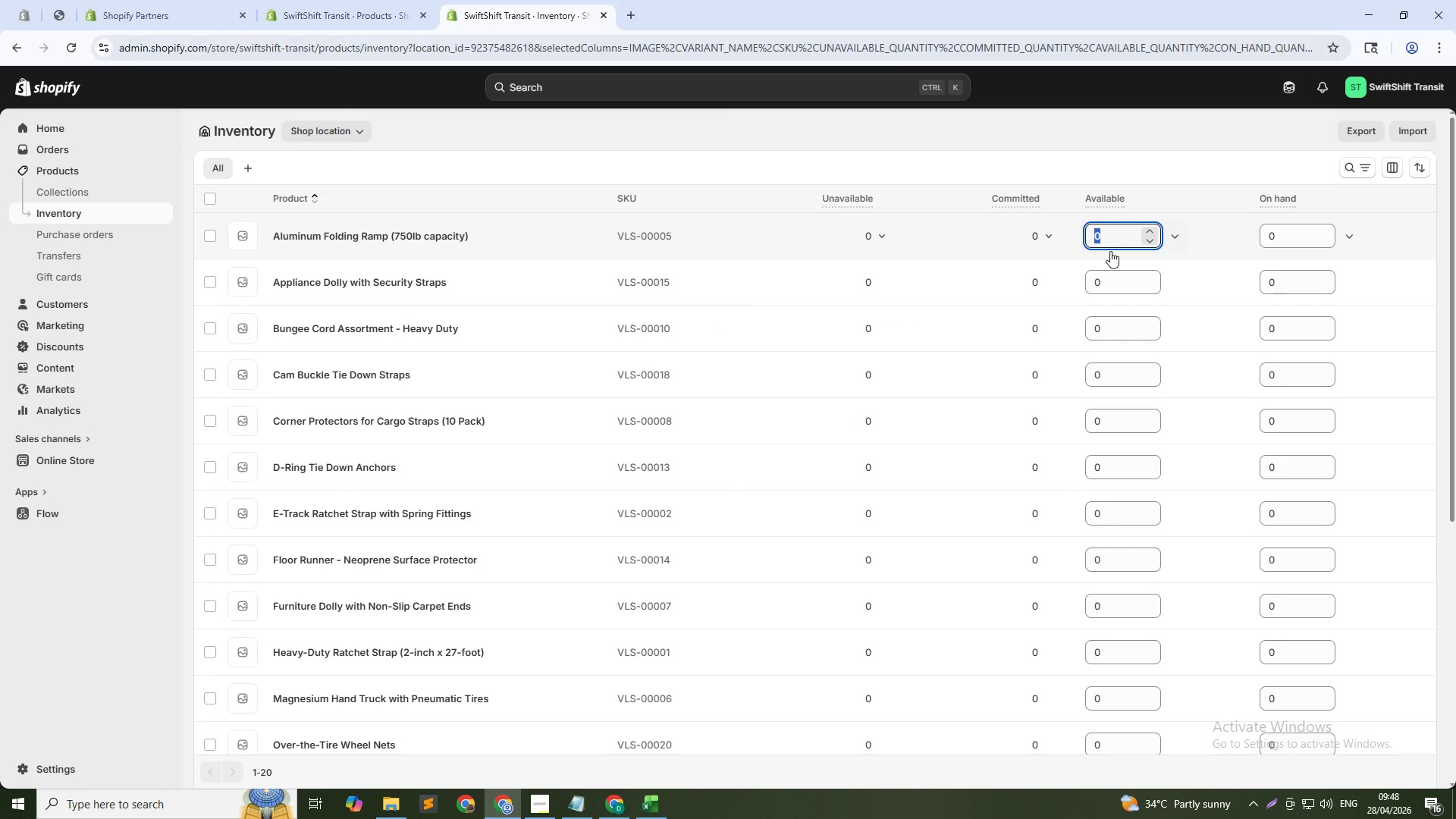 
key(Numpad1)
 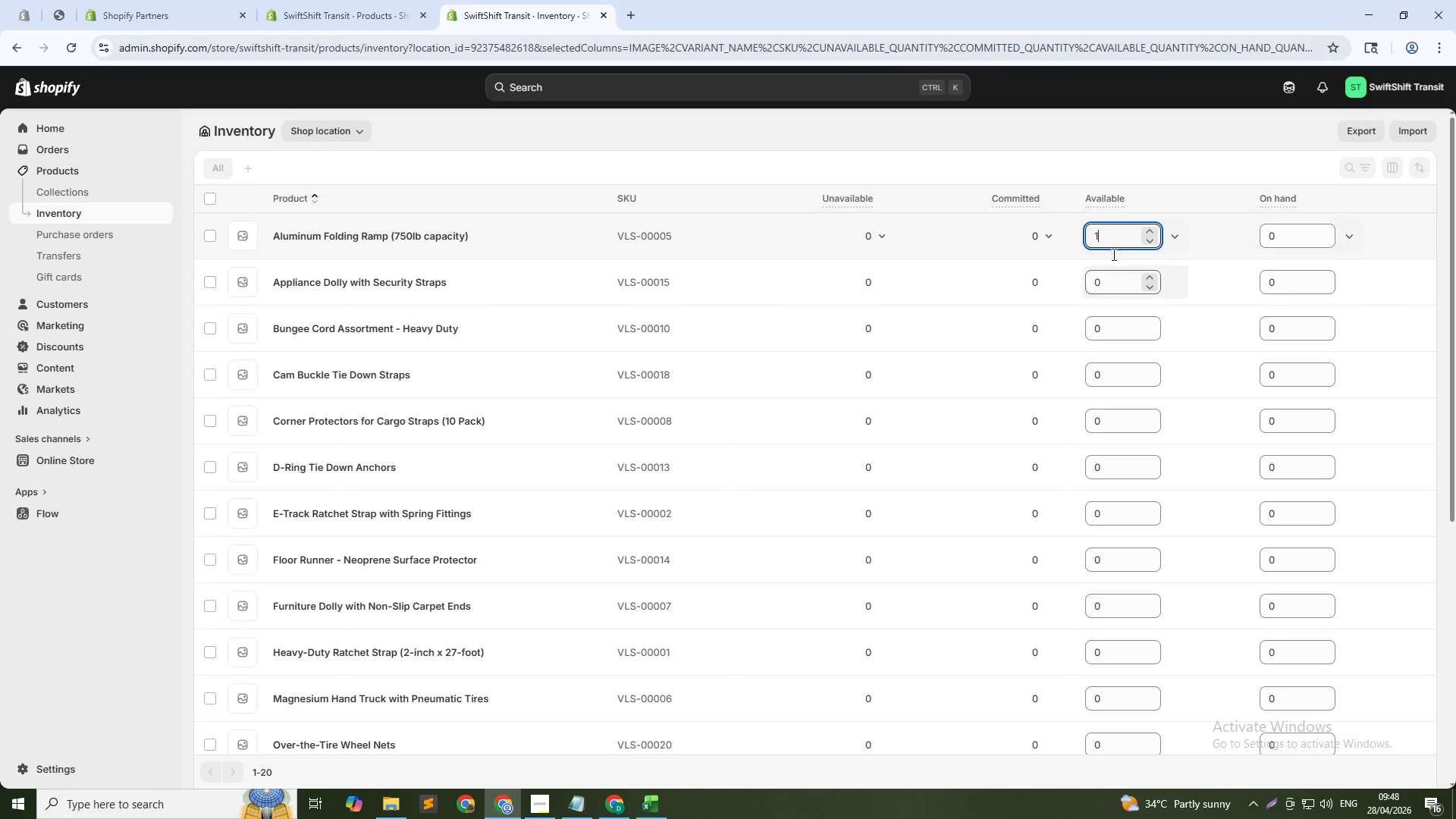 
key(Numpad0)
 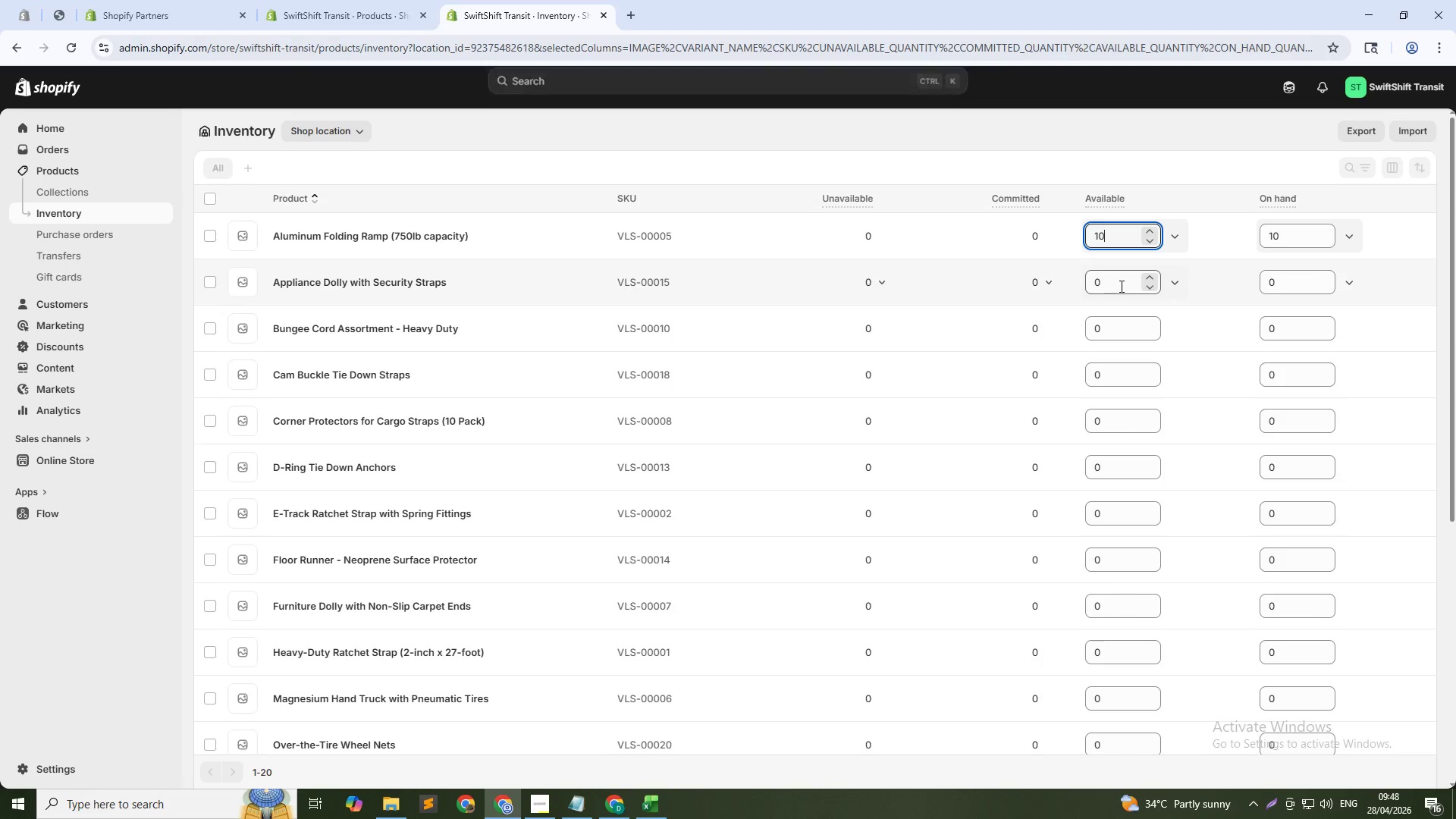 
double_click([1120, 286])
 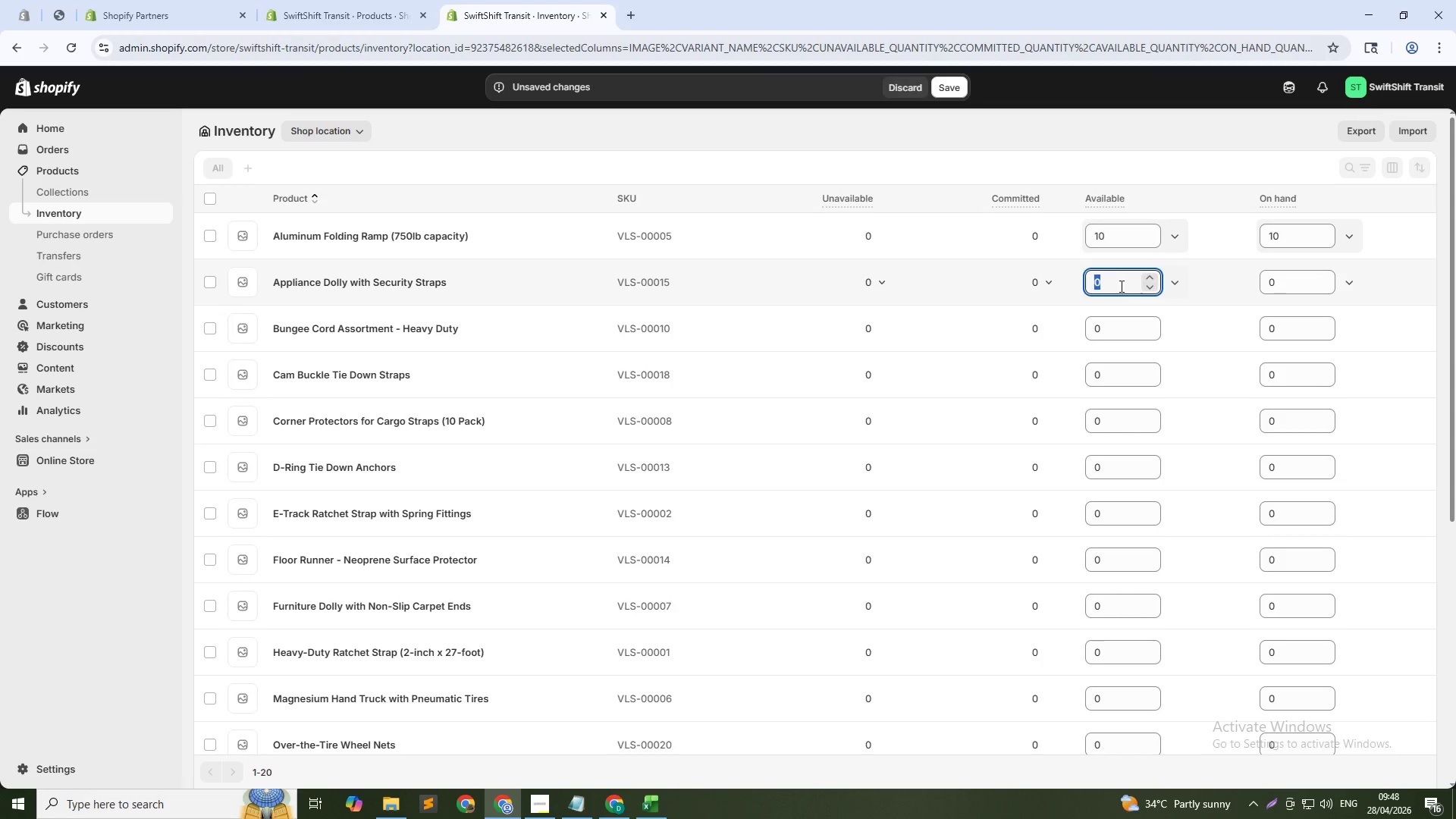 
key(Numpad1)
 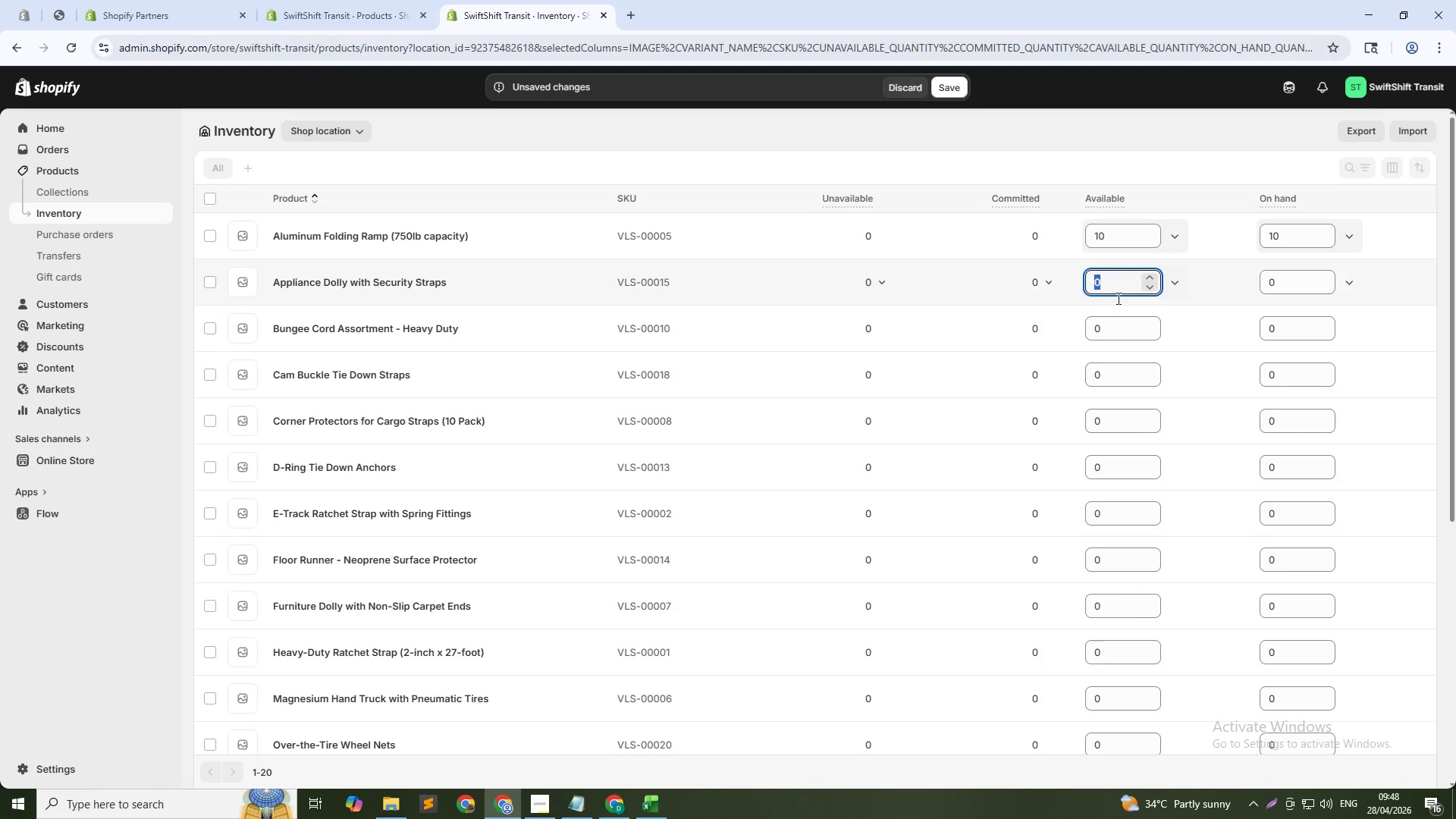 
key(Numpad0)
 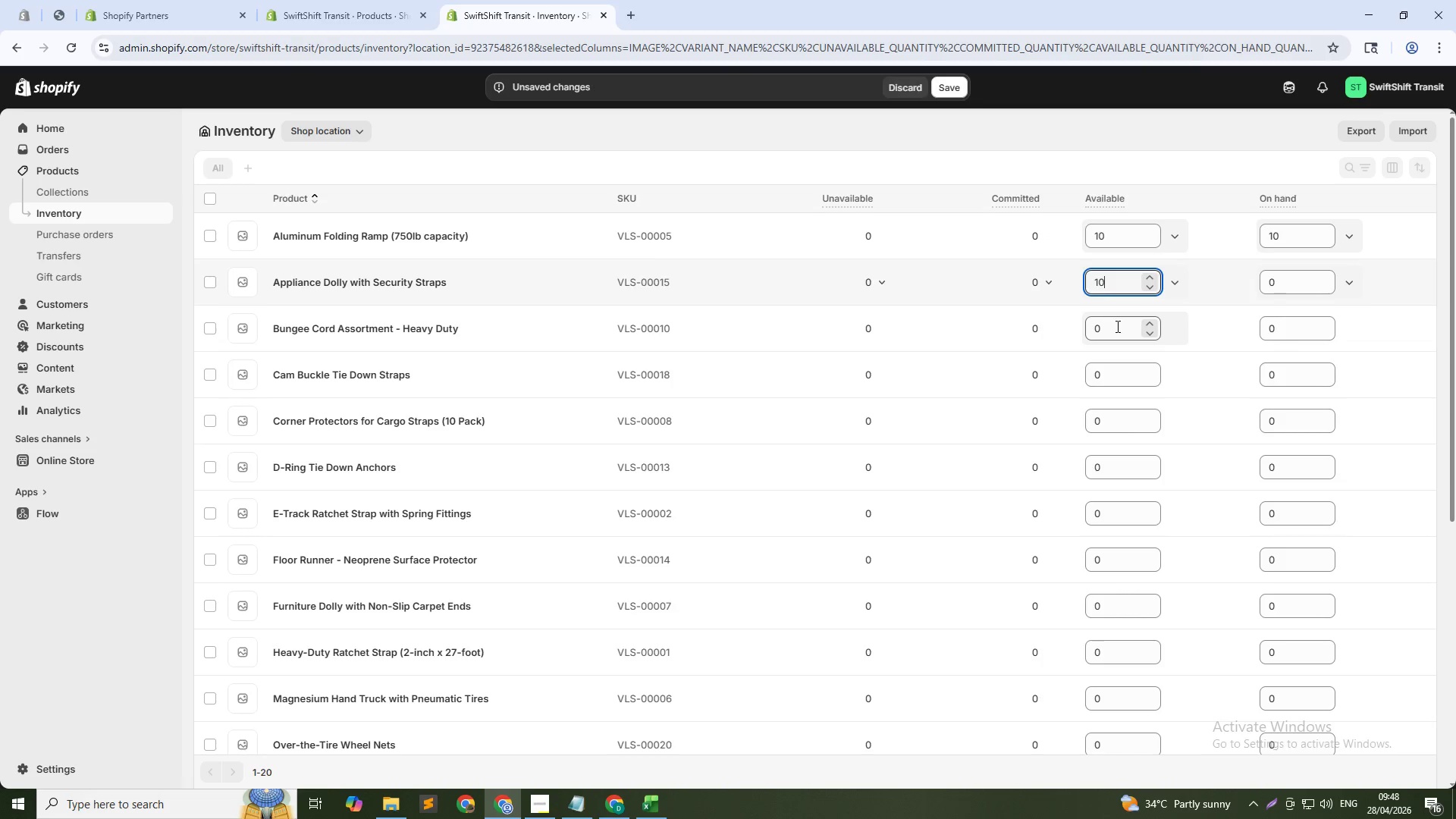 
left_click([1116, 326])
 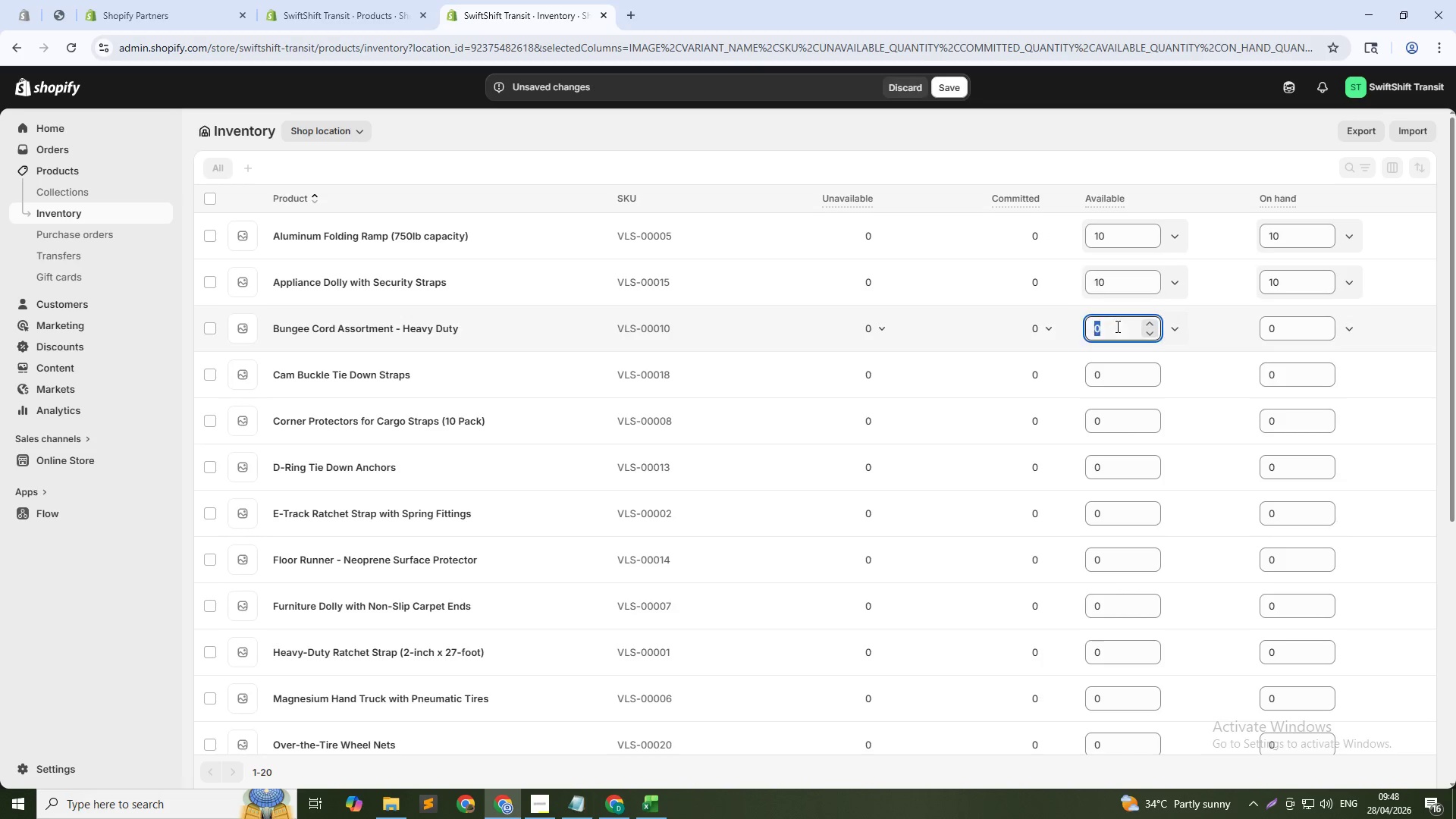 
left_click([1116, 326])
 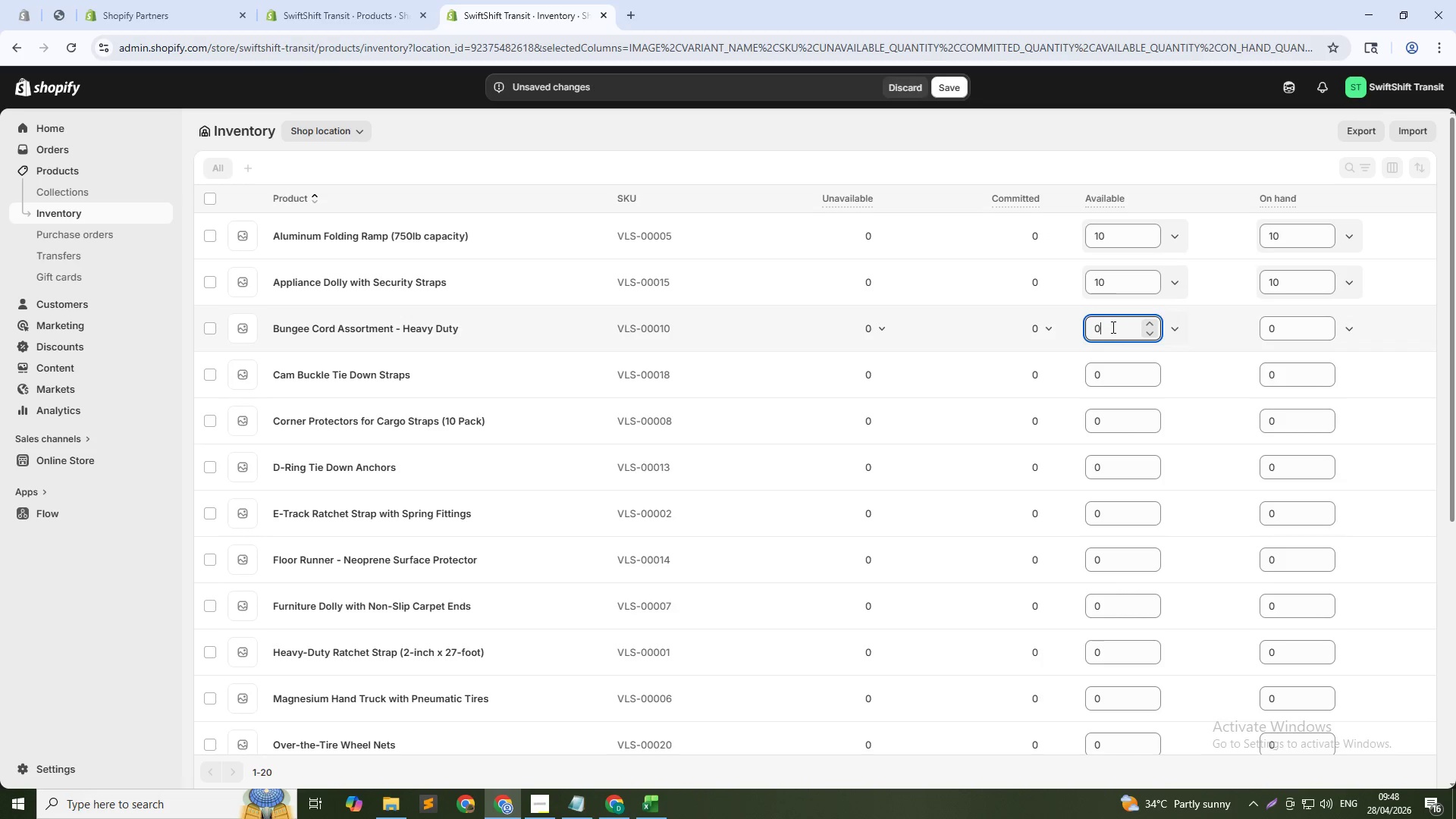 
key(Numpad1)
 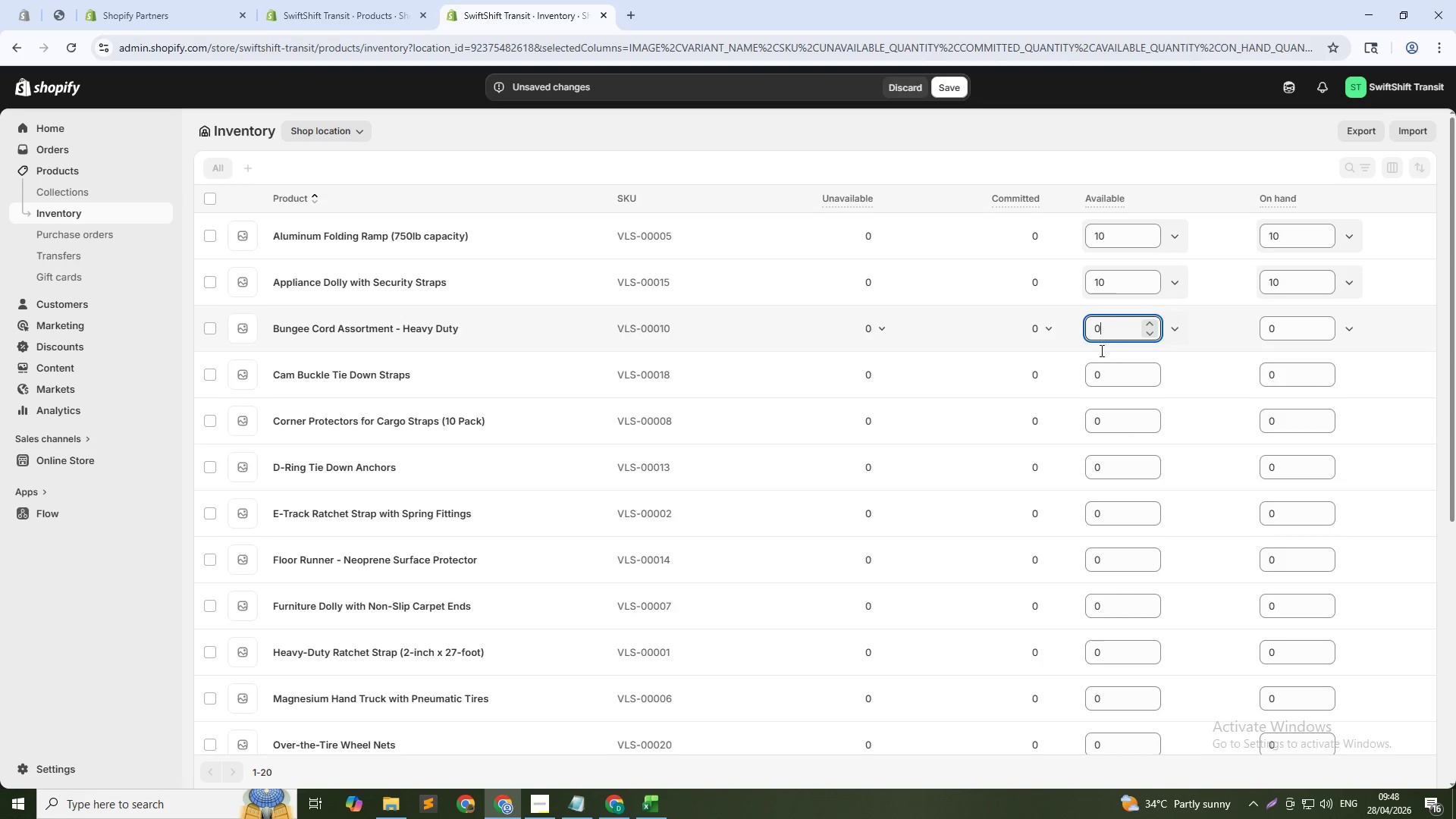 
key(Numpad0)
 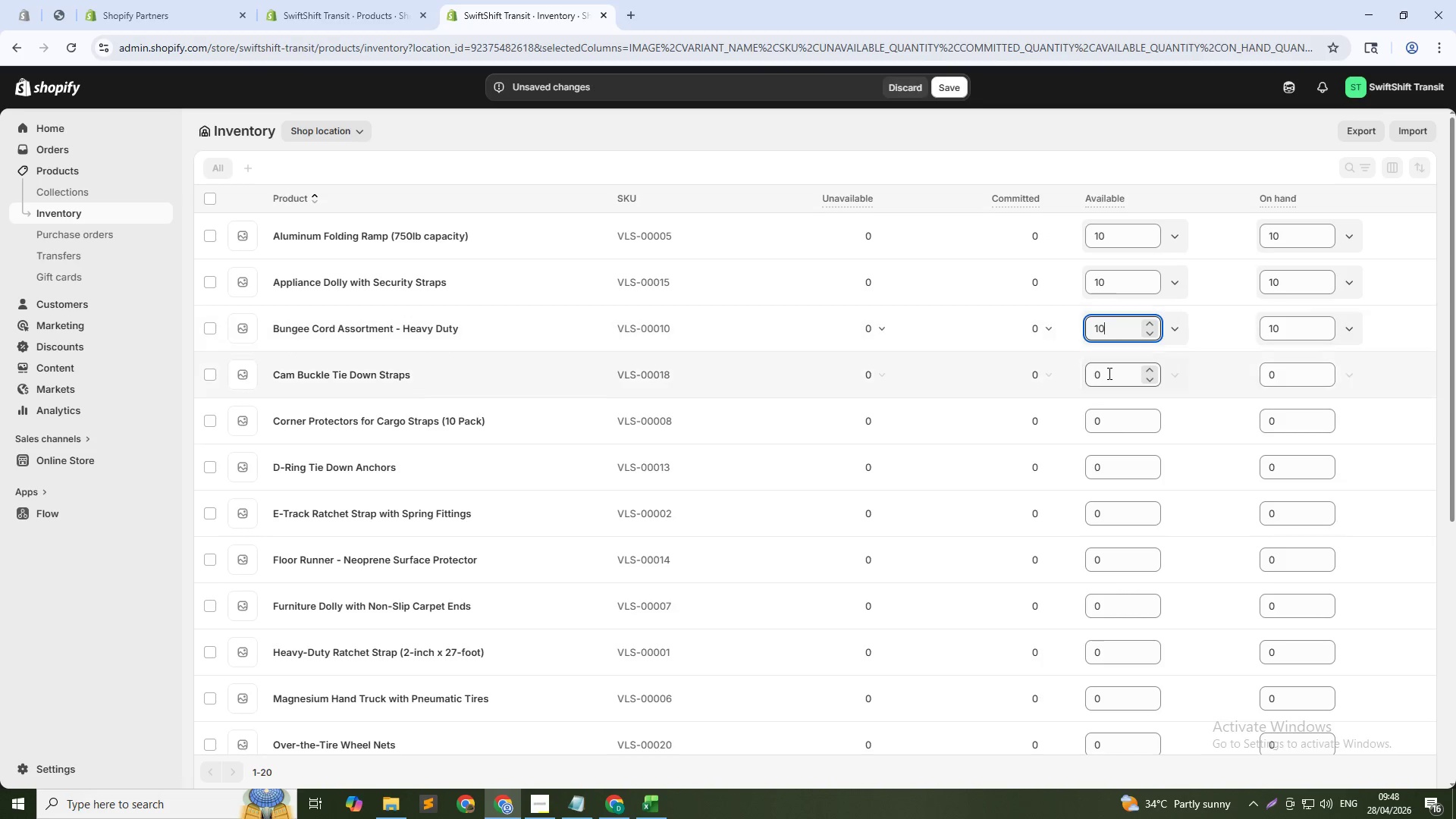 
double_click([1108, 373])
 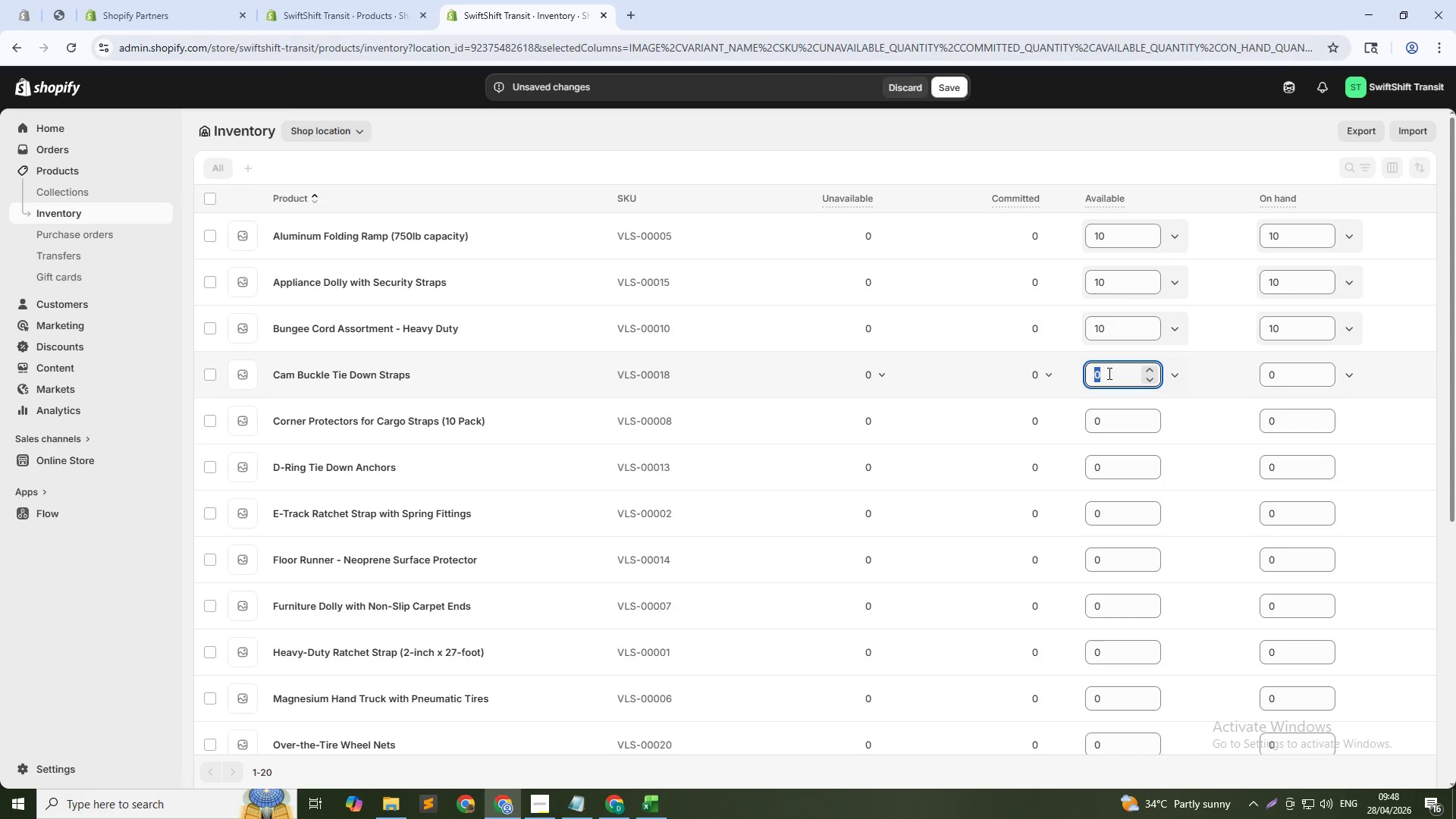 
key(Numpad1)
 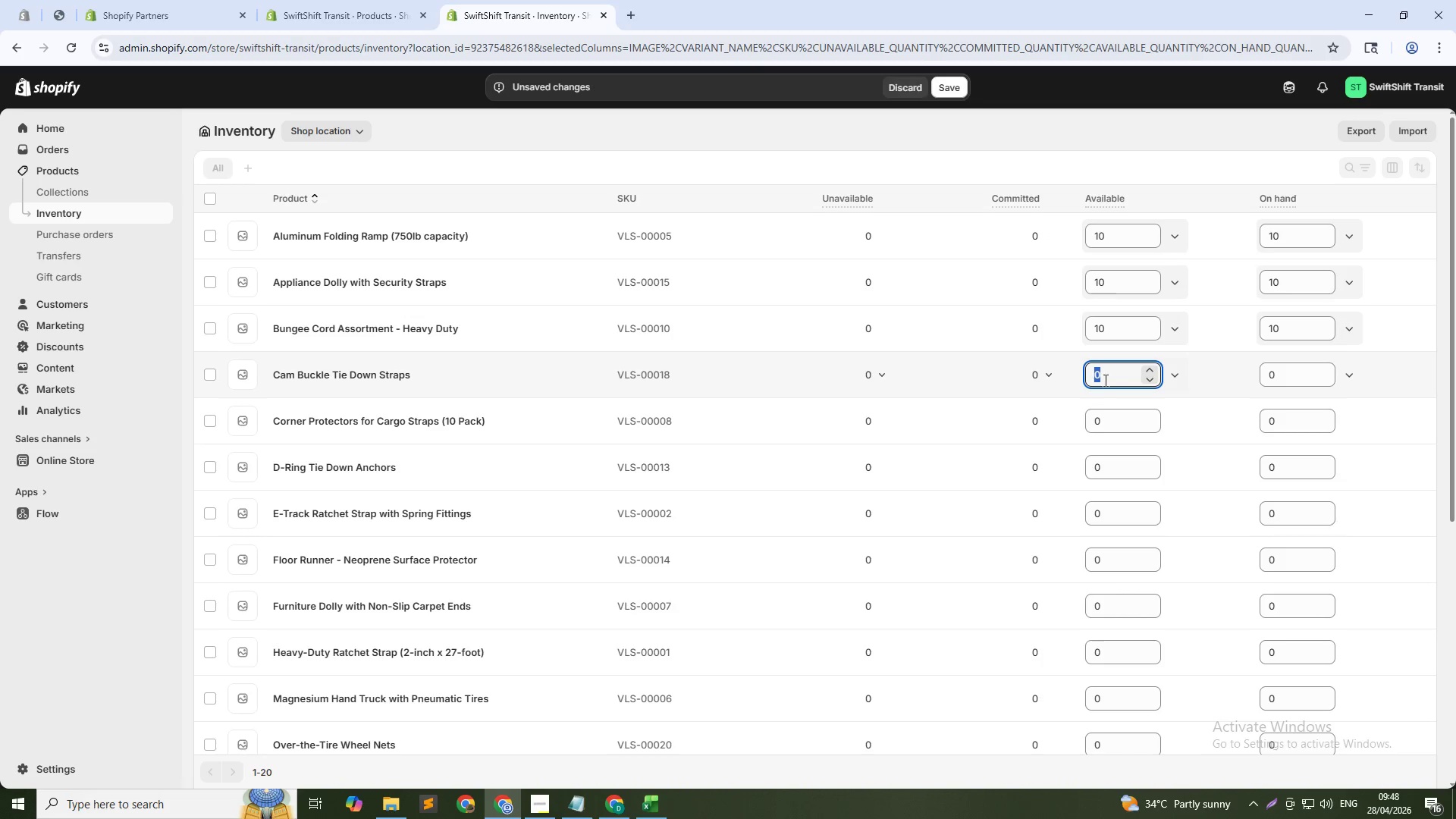 
key(Numpad0)
 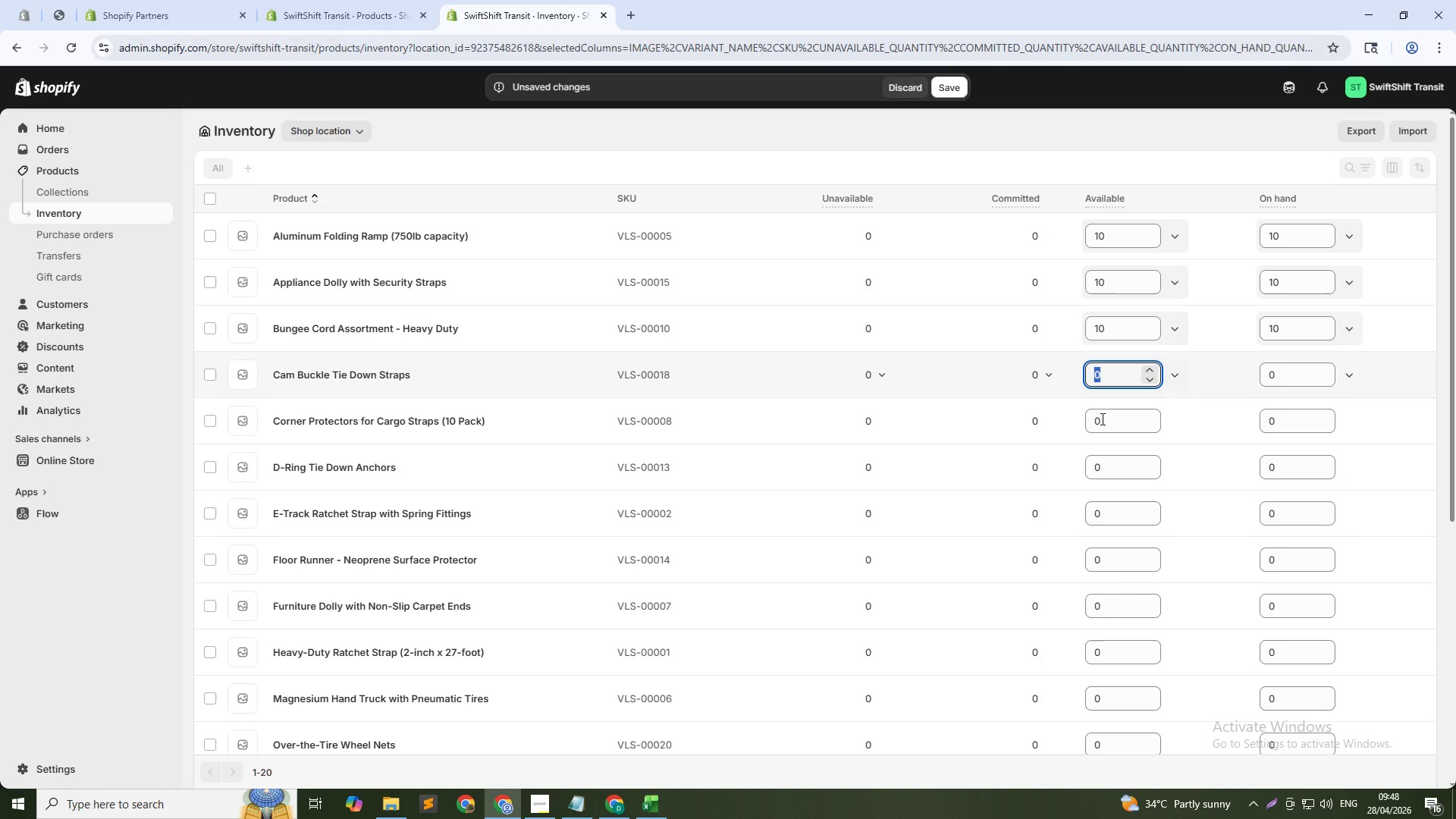 
double_click([1101, 419])
 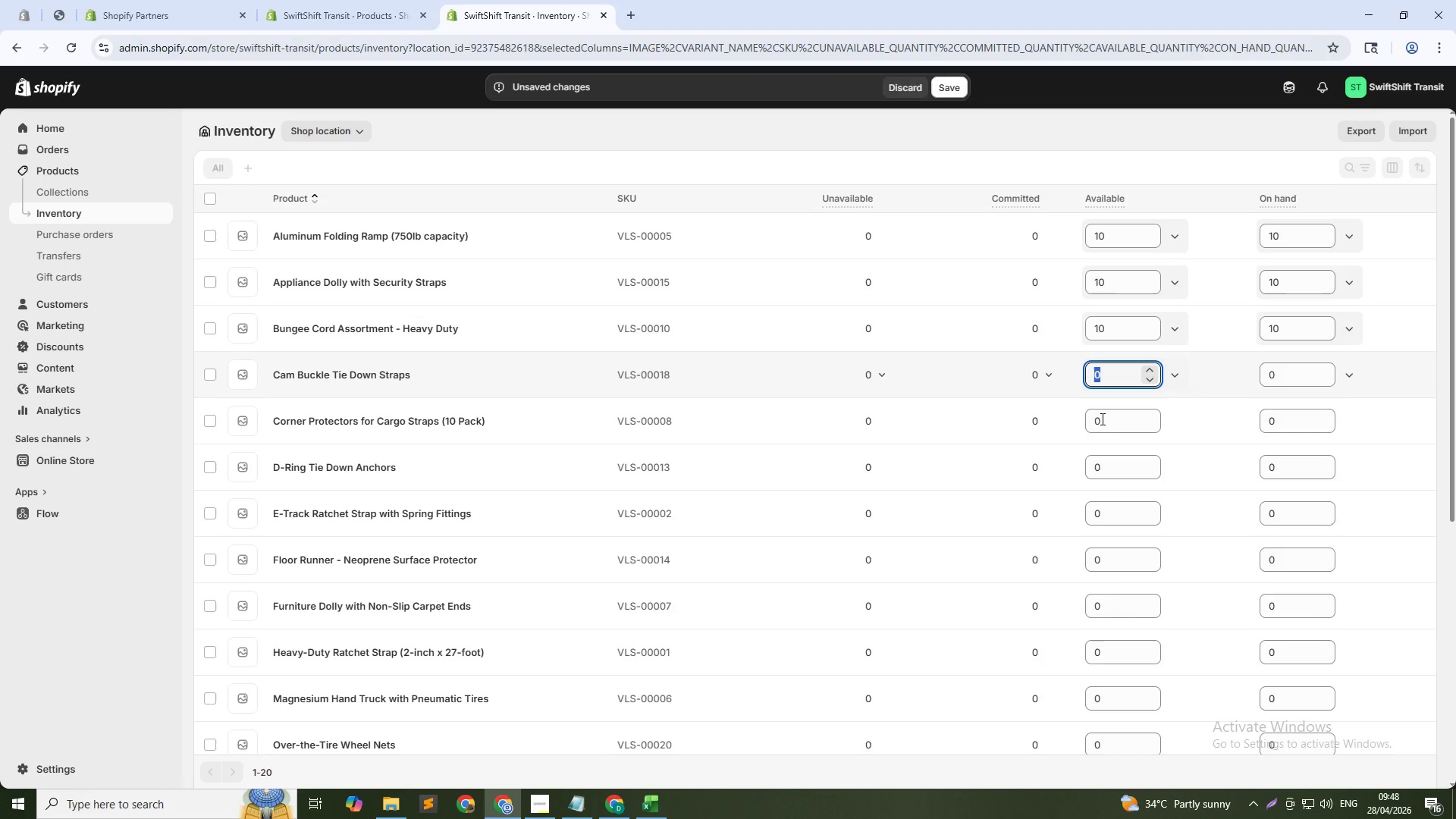 
key(Numpad1)
 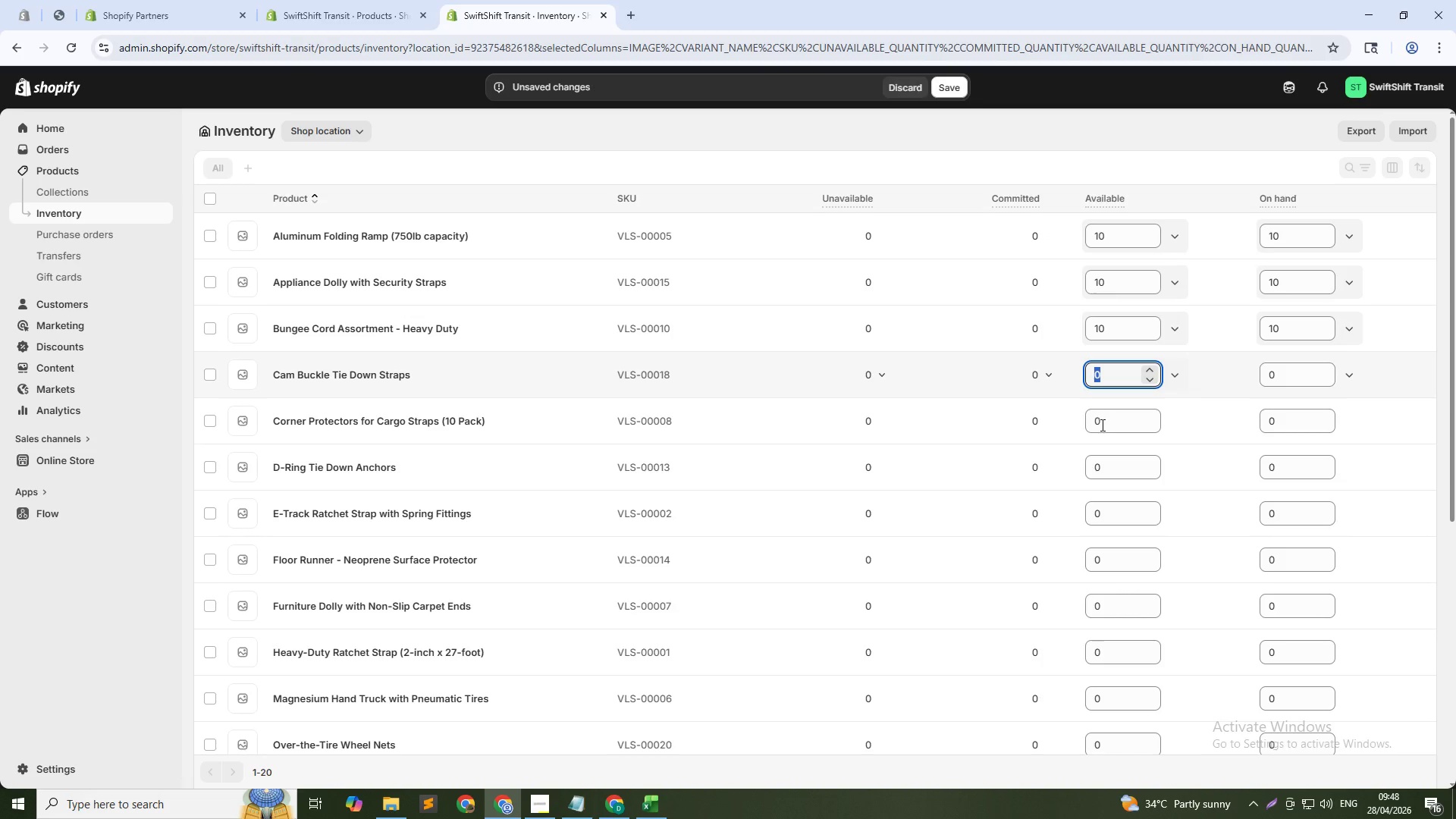 
key(Numpad0)
 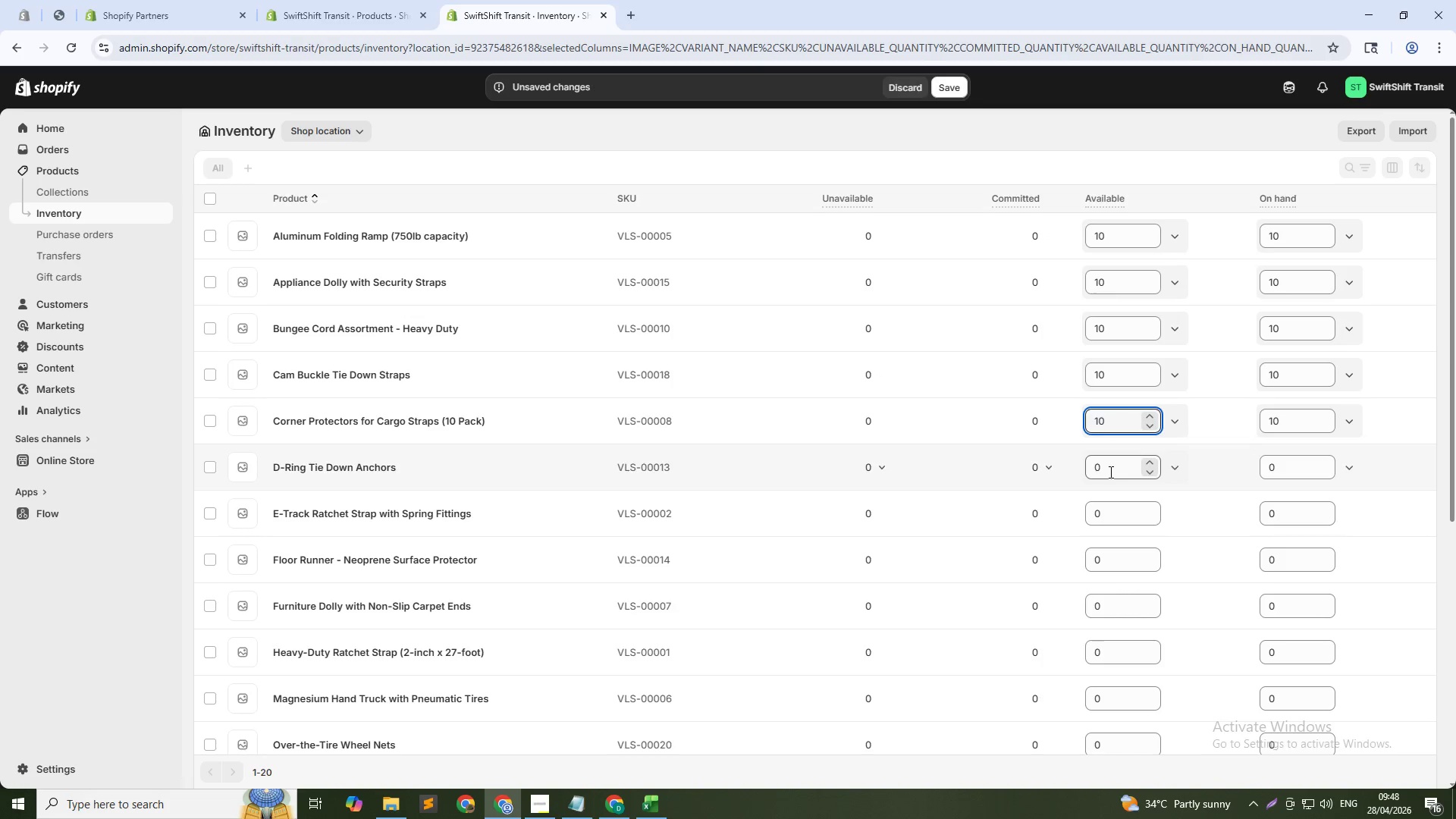 
double_click([1109, 472])
 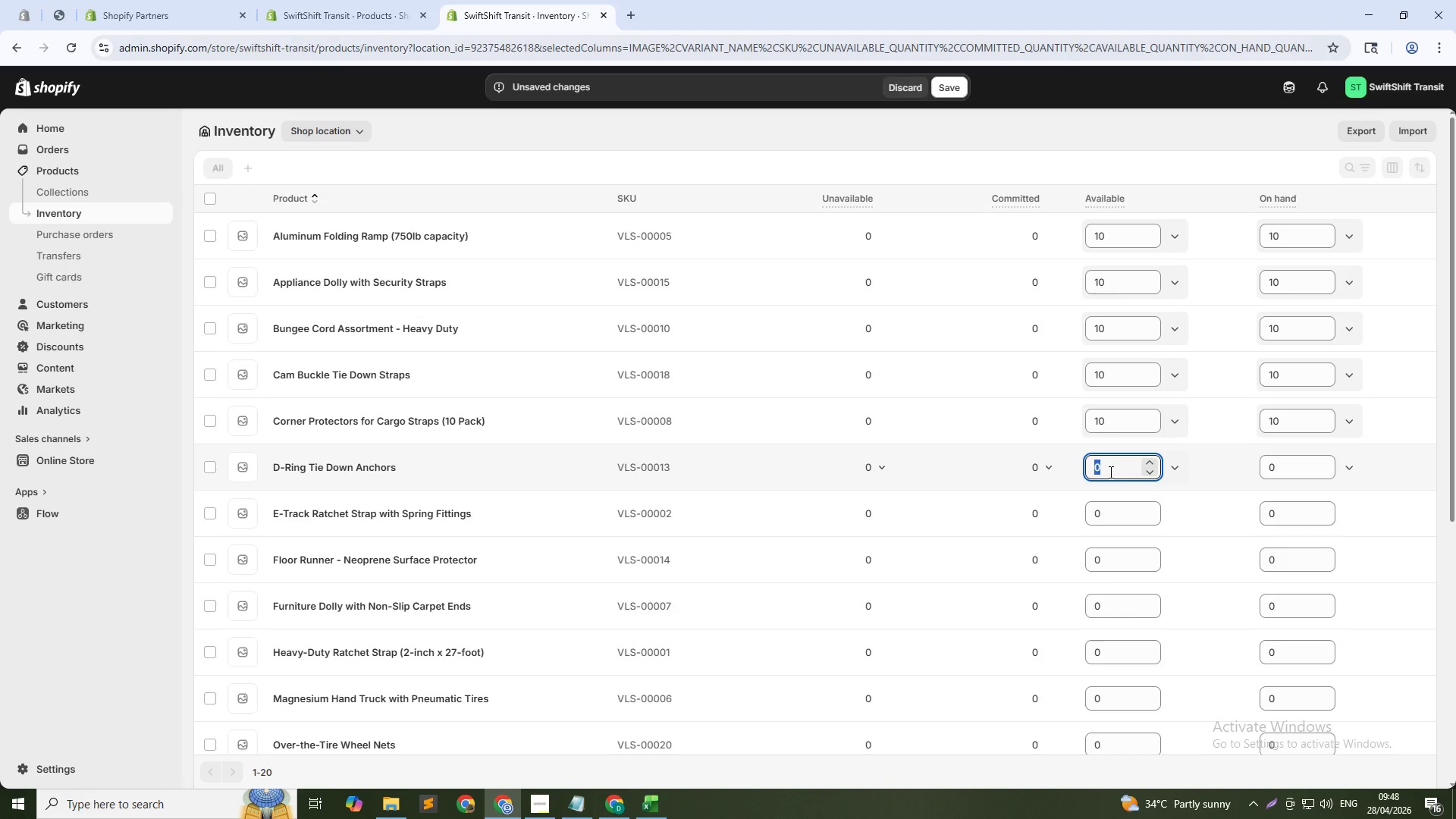 
key(Numpad1)
 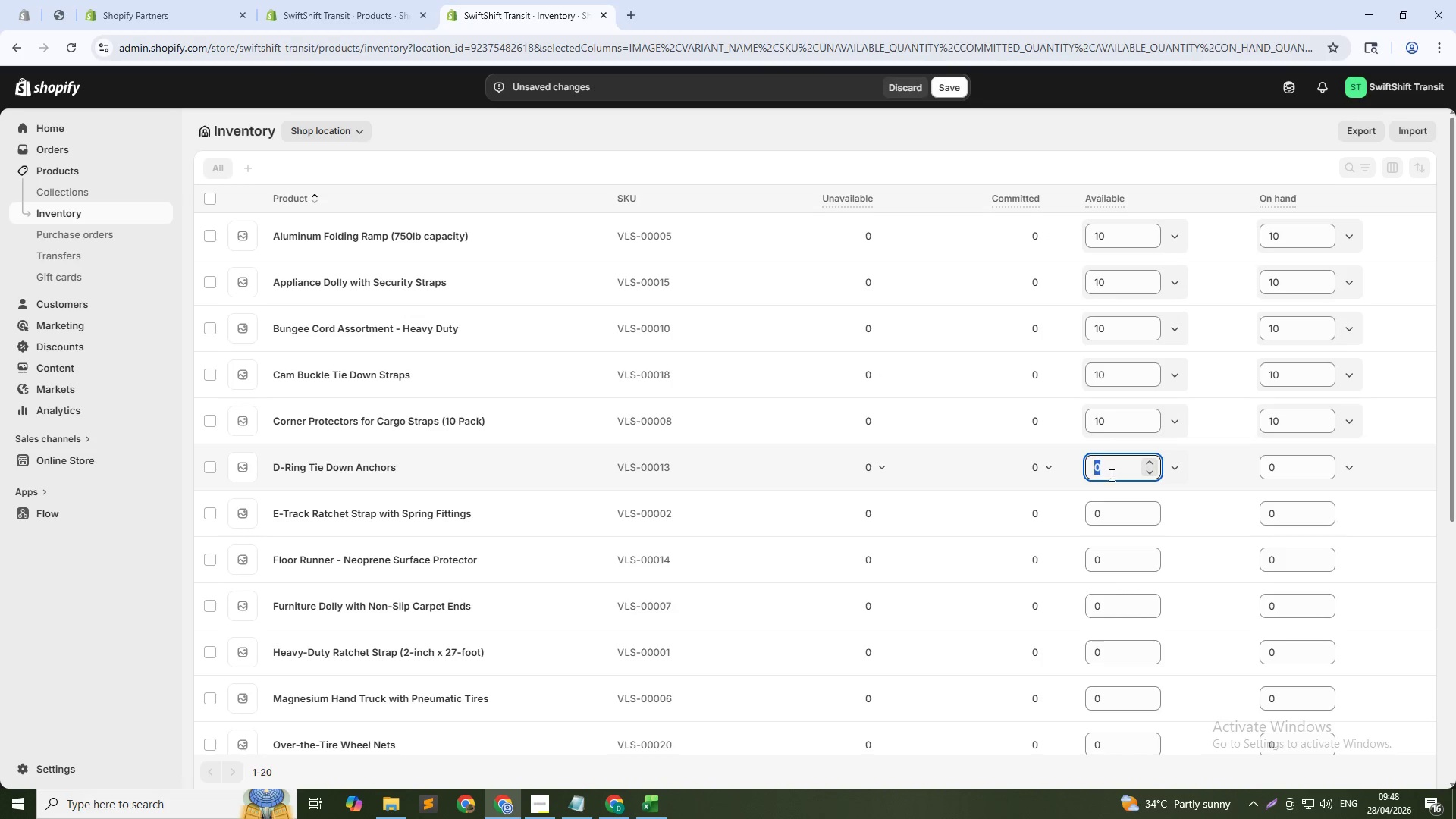 
key(Numpad0)
 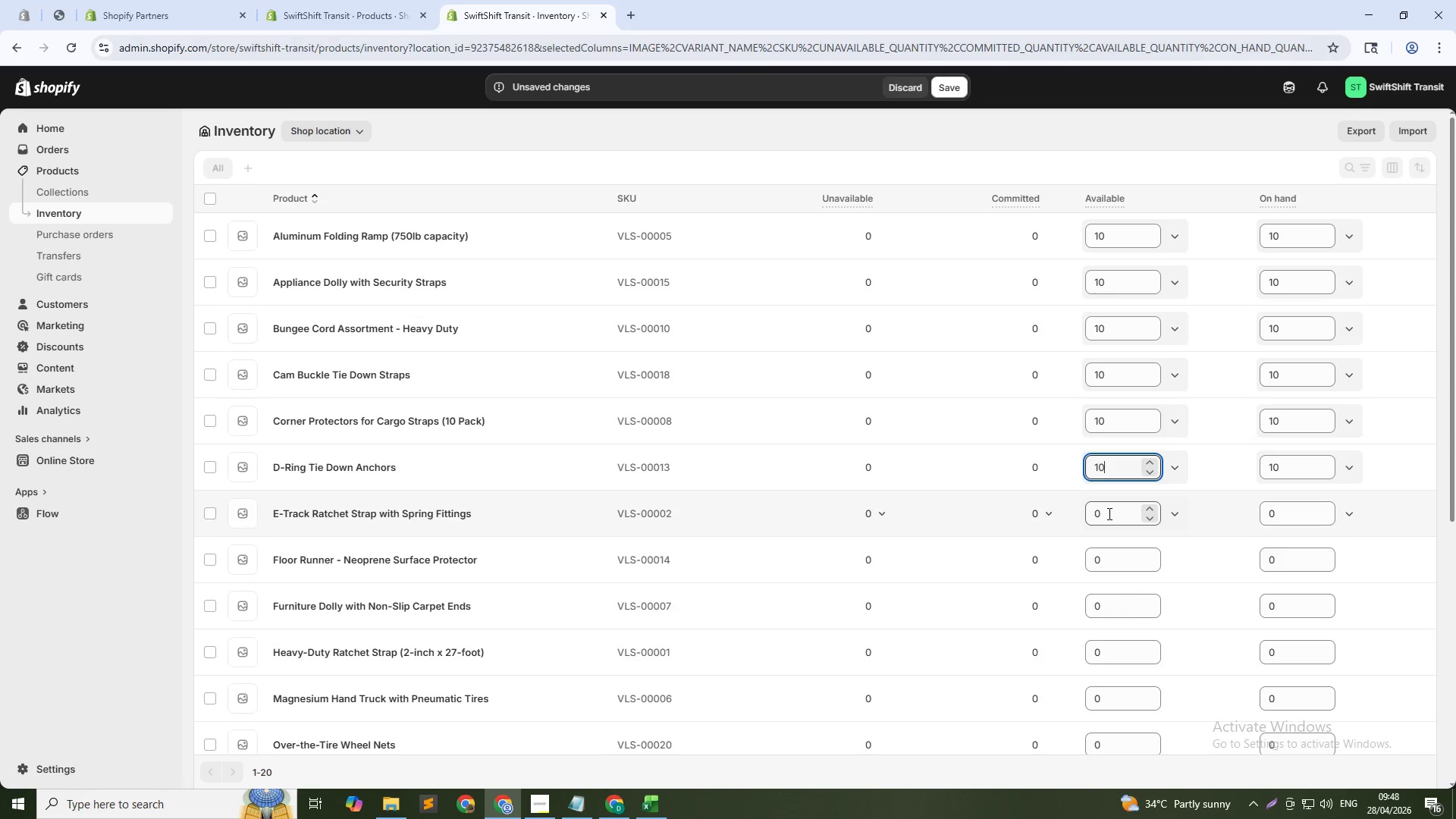 
double_click([1108, 513])
 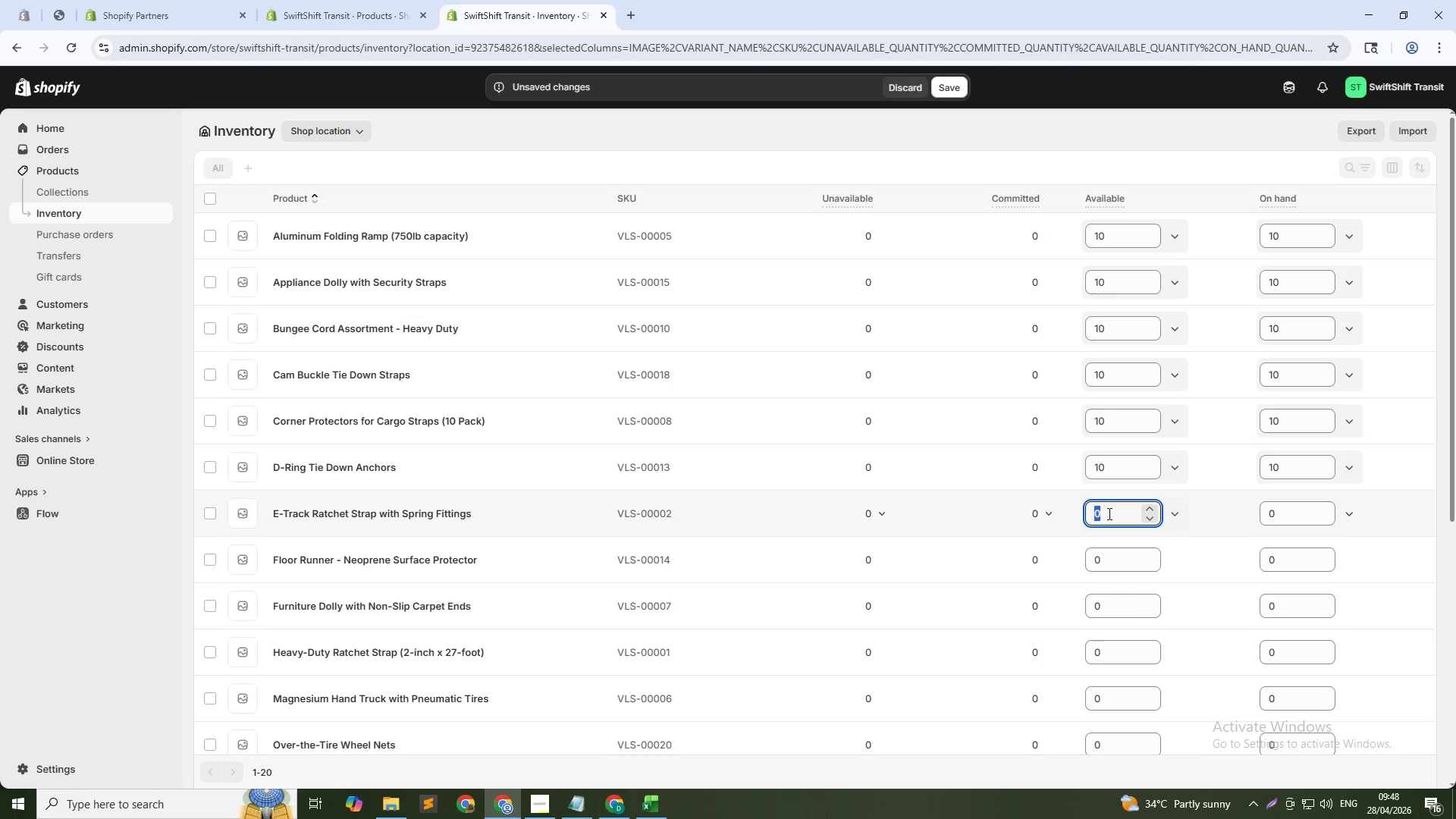 
key(Numpad1)
 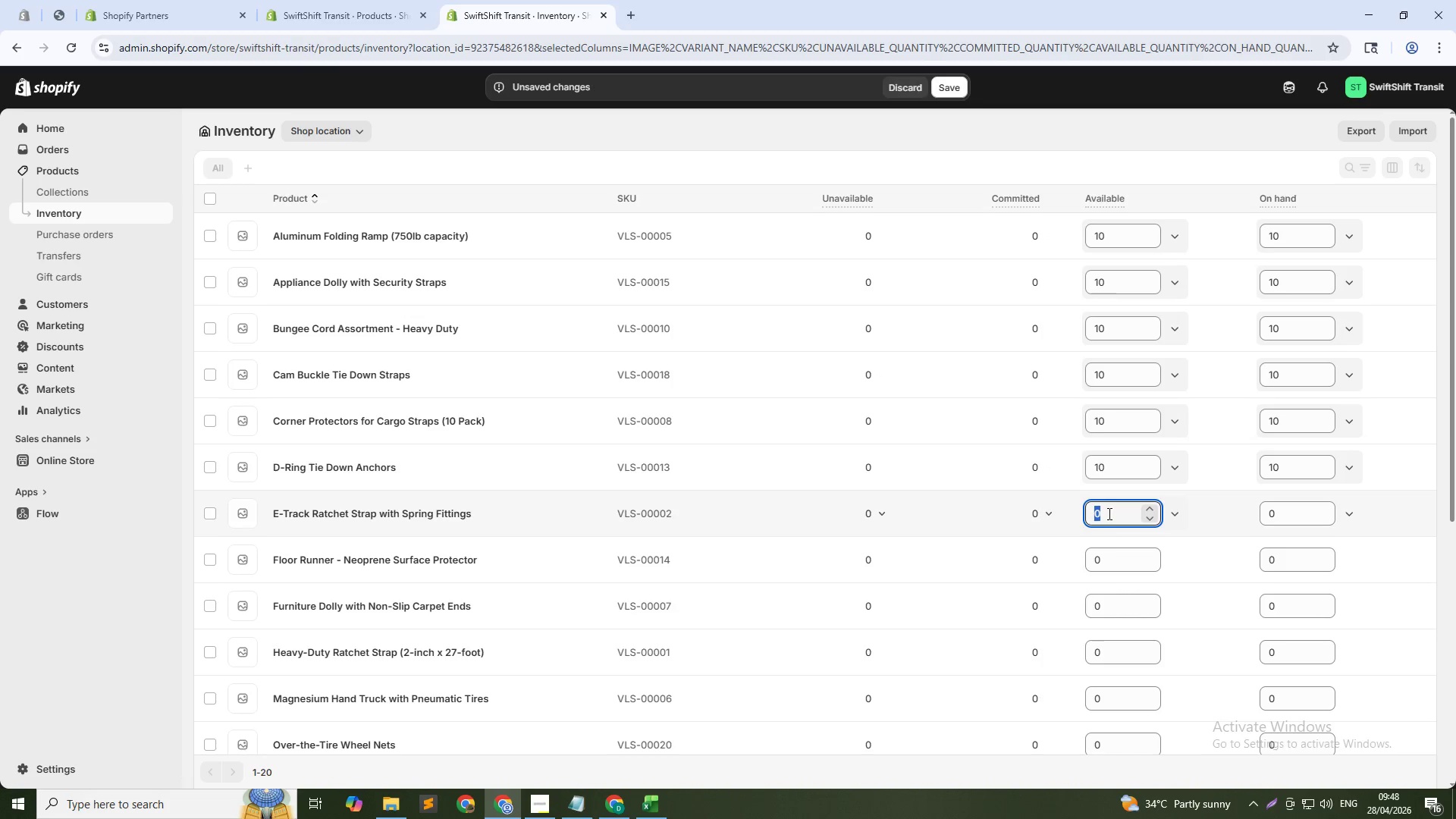 
key(Numpad0)
 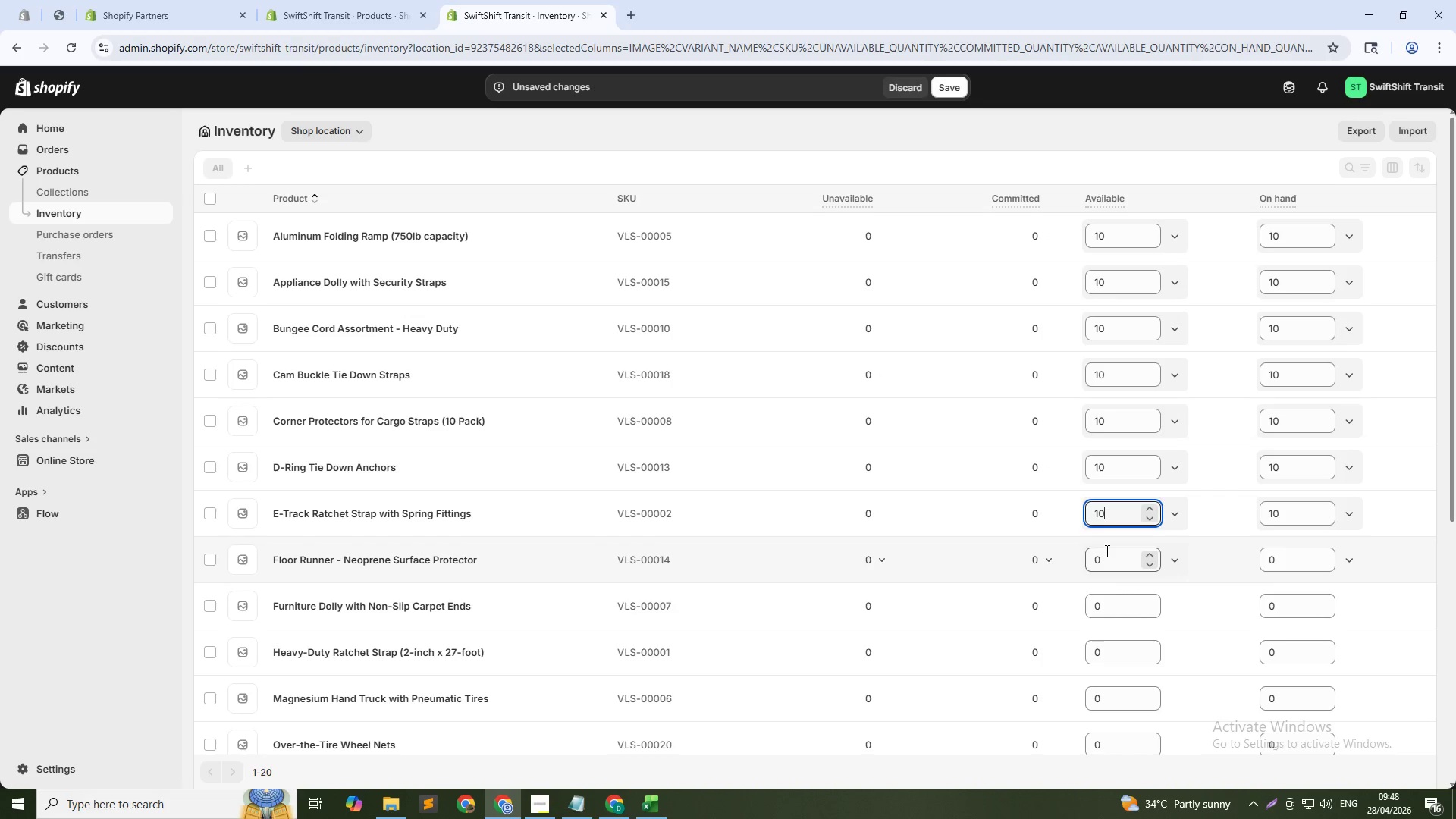 
double_click([1106, 551])
 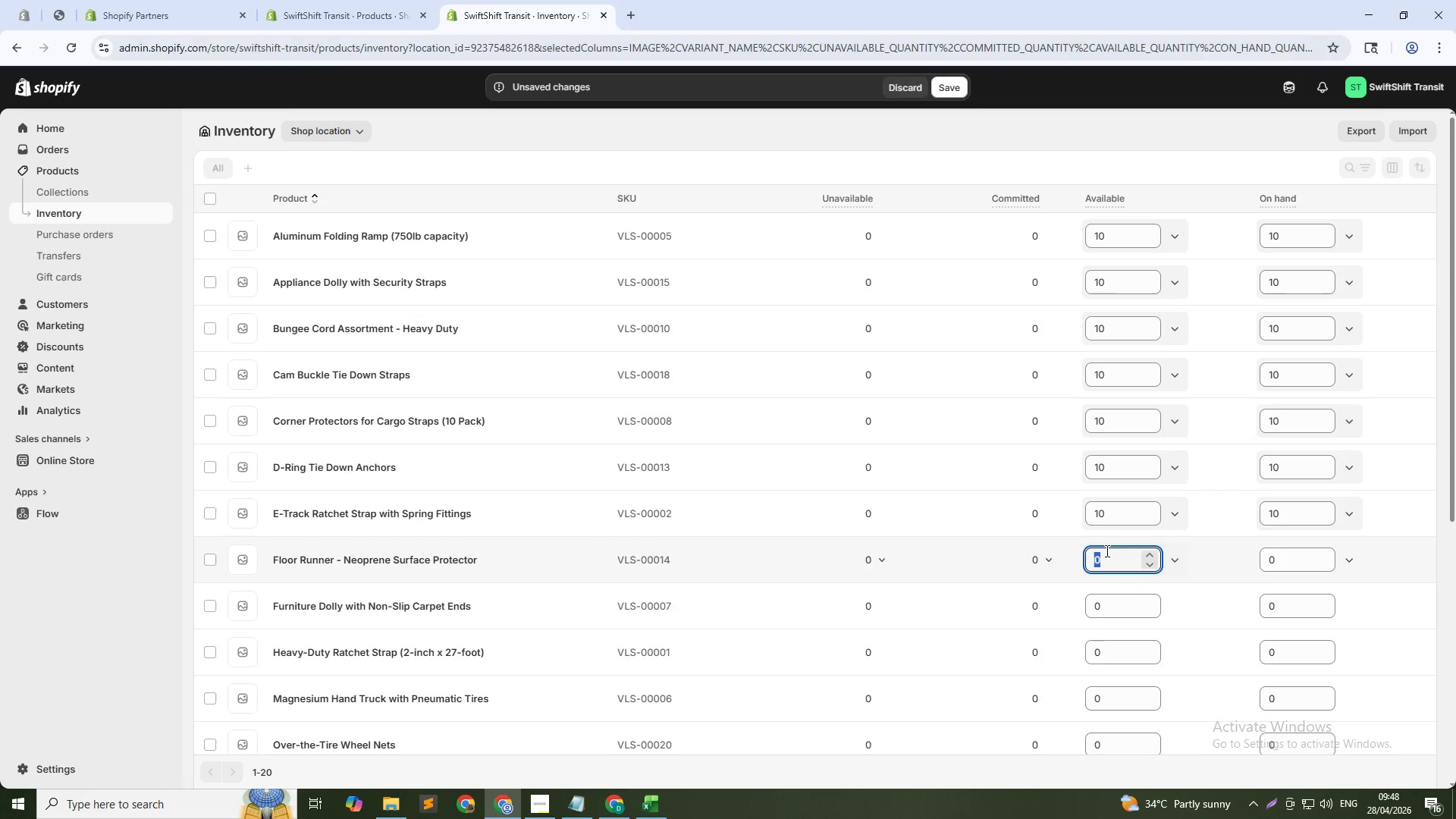 
key(Numpad1)
 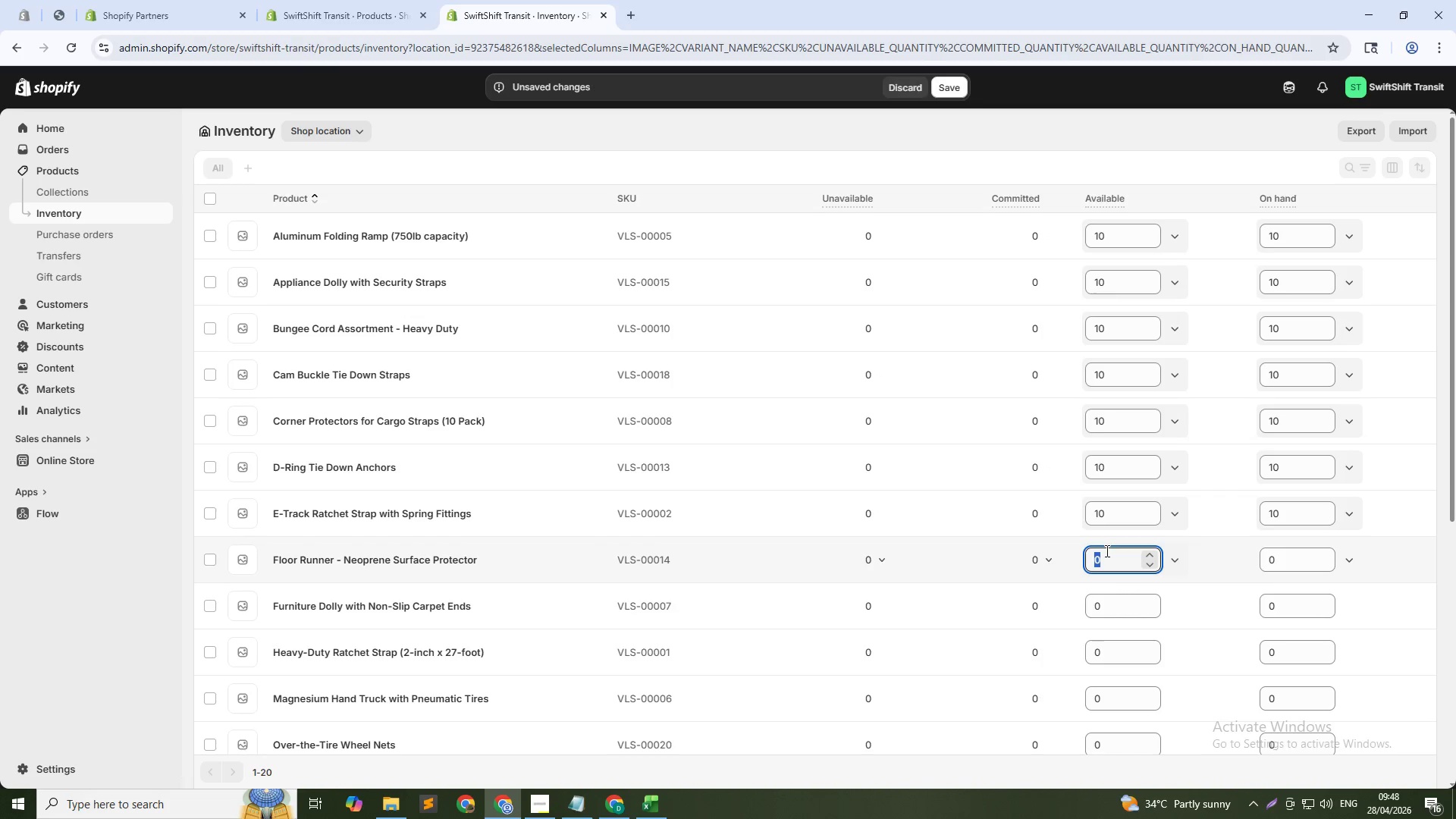 
key(Numpad0)
 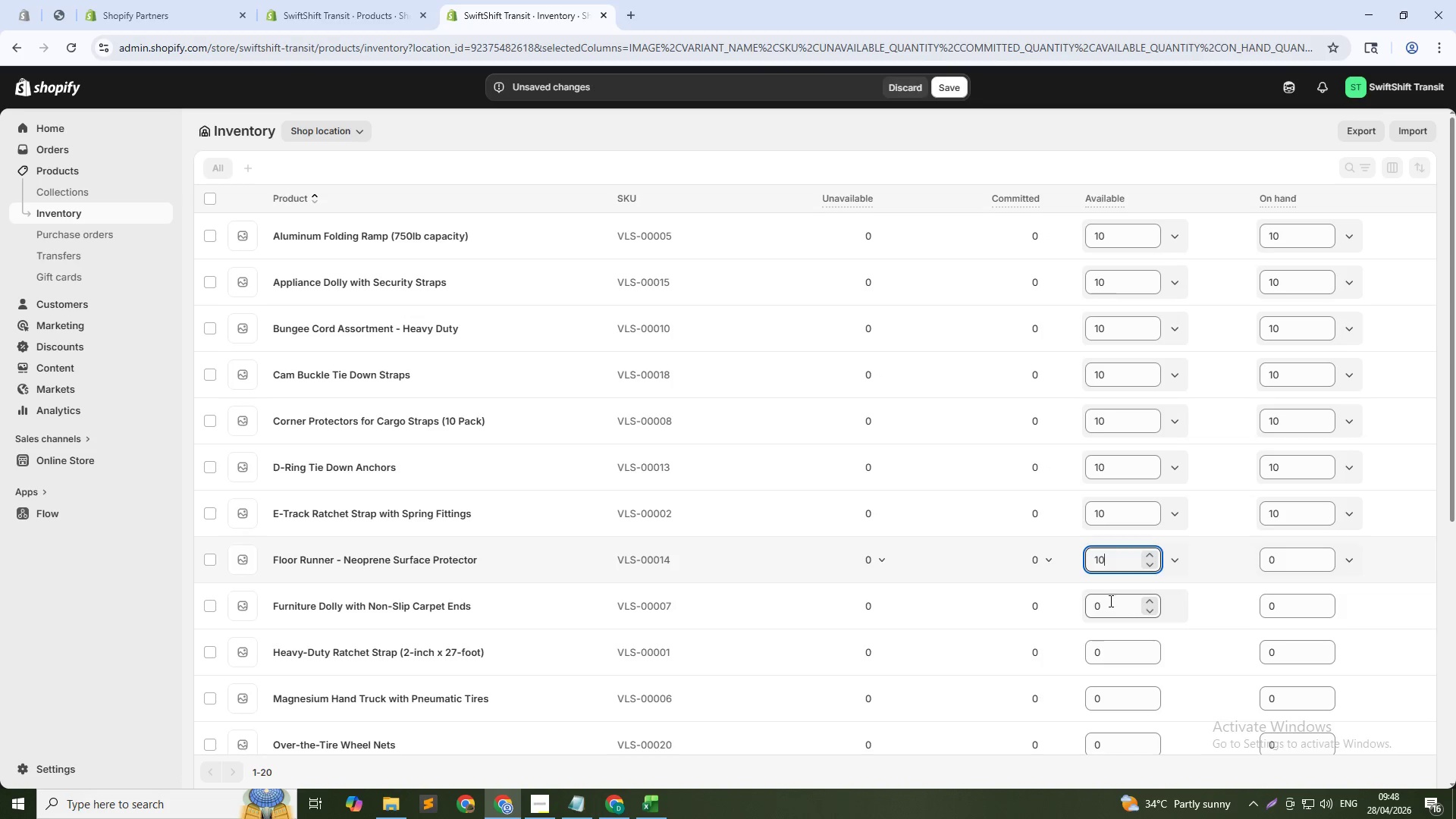 
left_click([1110, 603])
 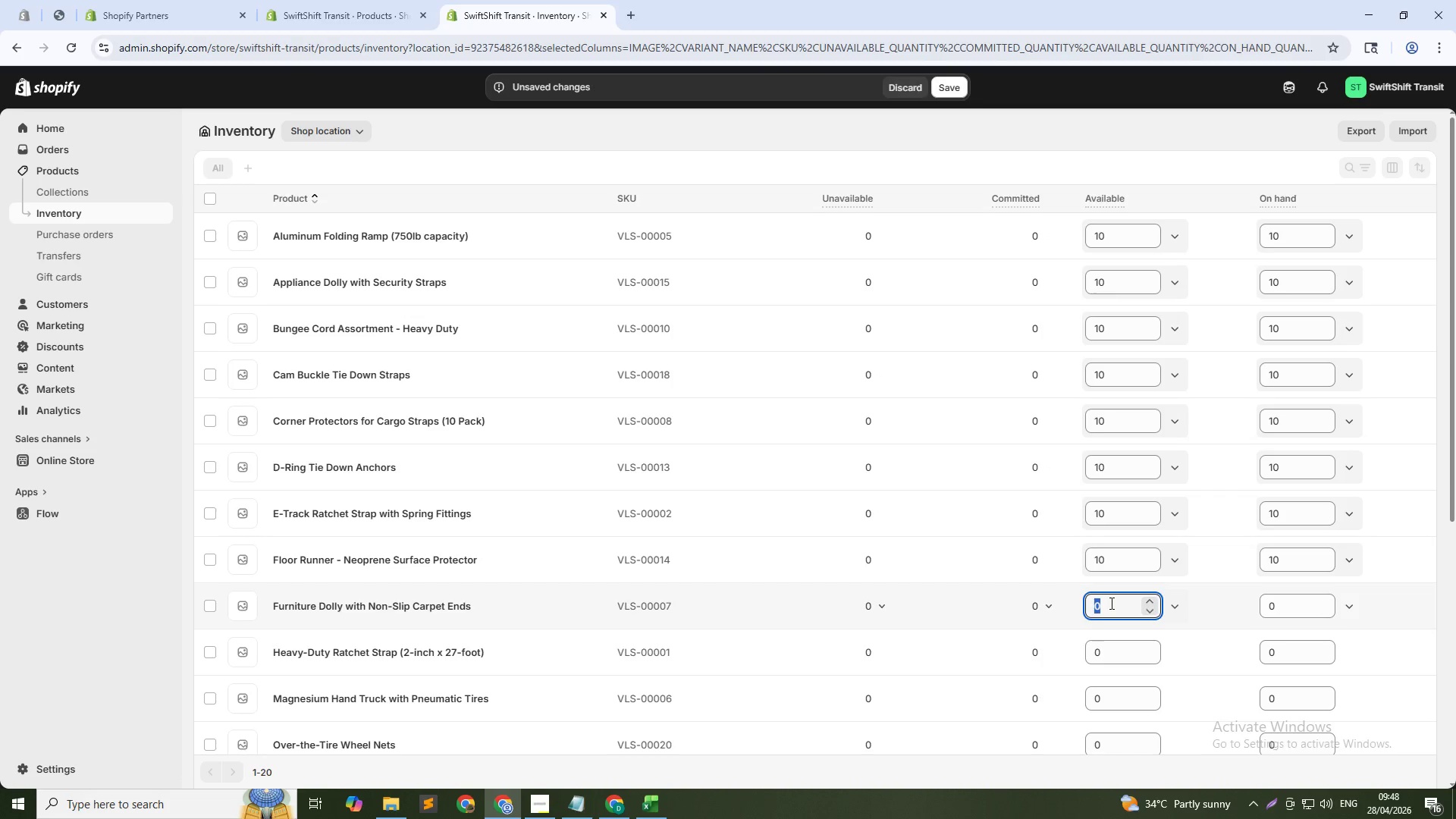 
left_click([1110, 603])
 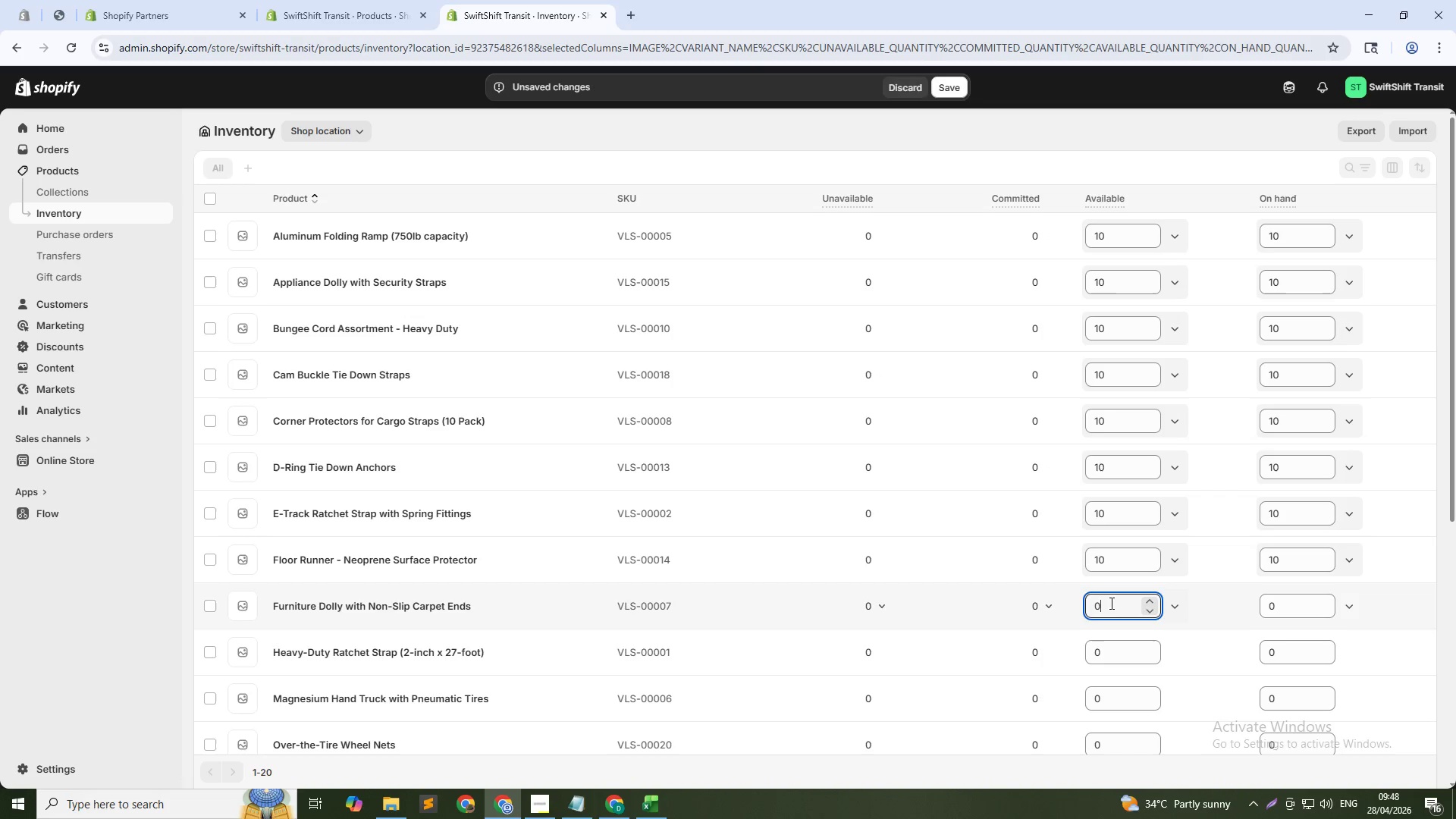 
key(Numpad1)
 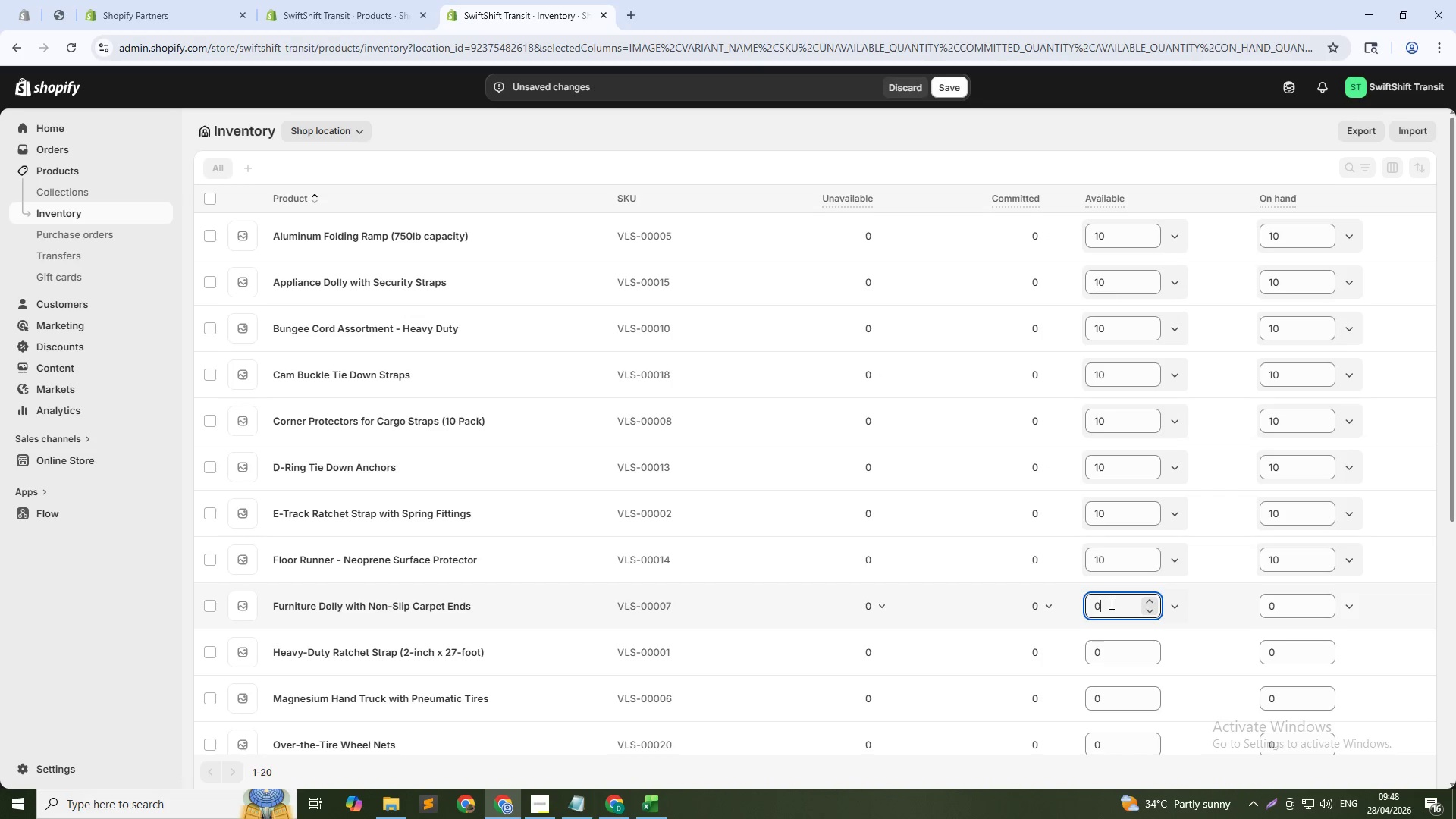 
key(Numpad0)
 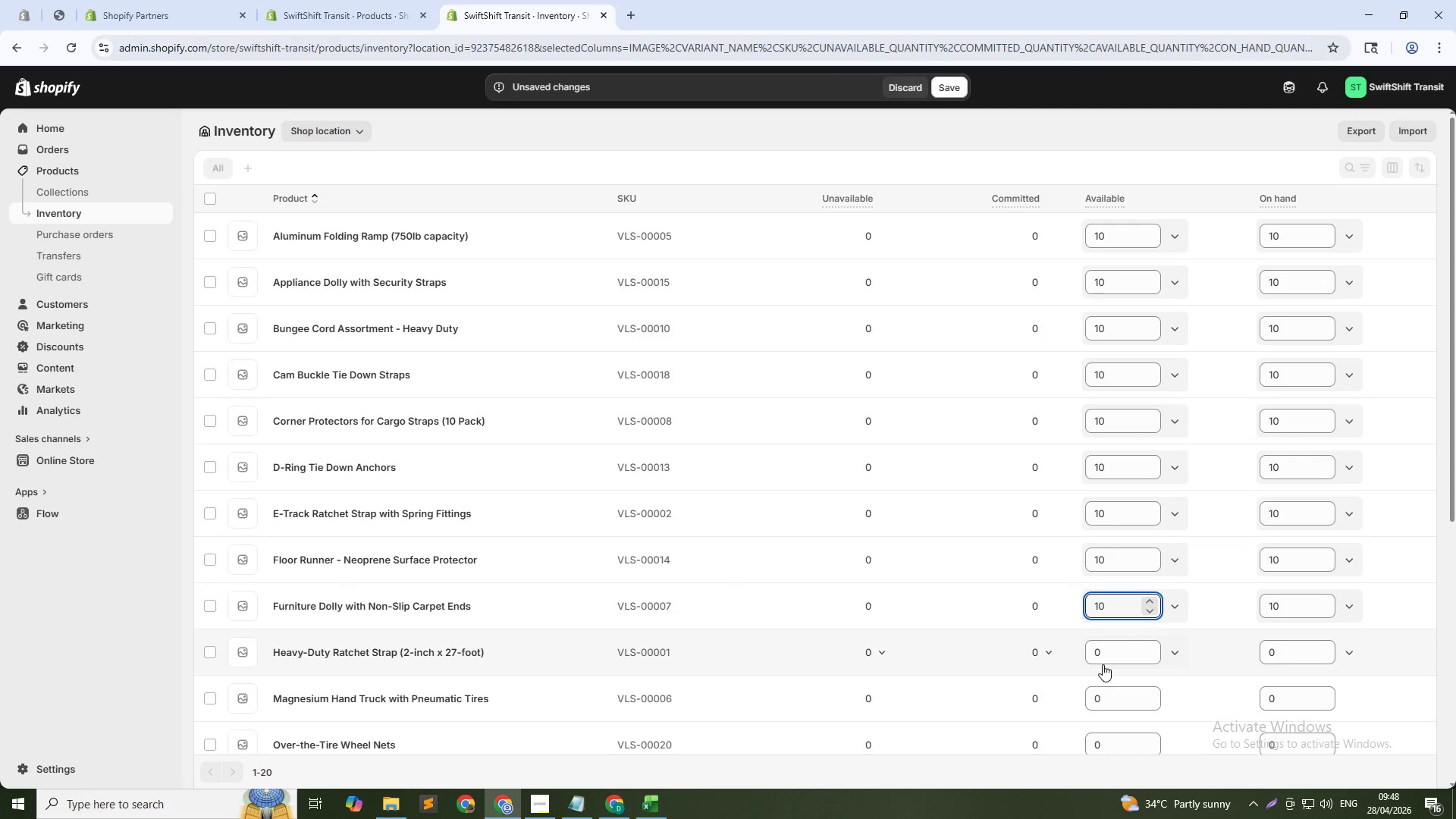 
left_click([1109, 654])
 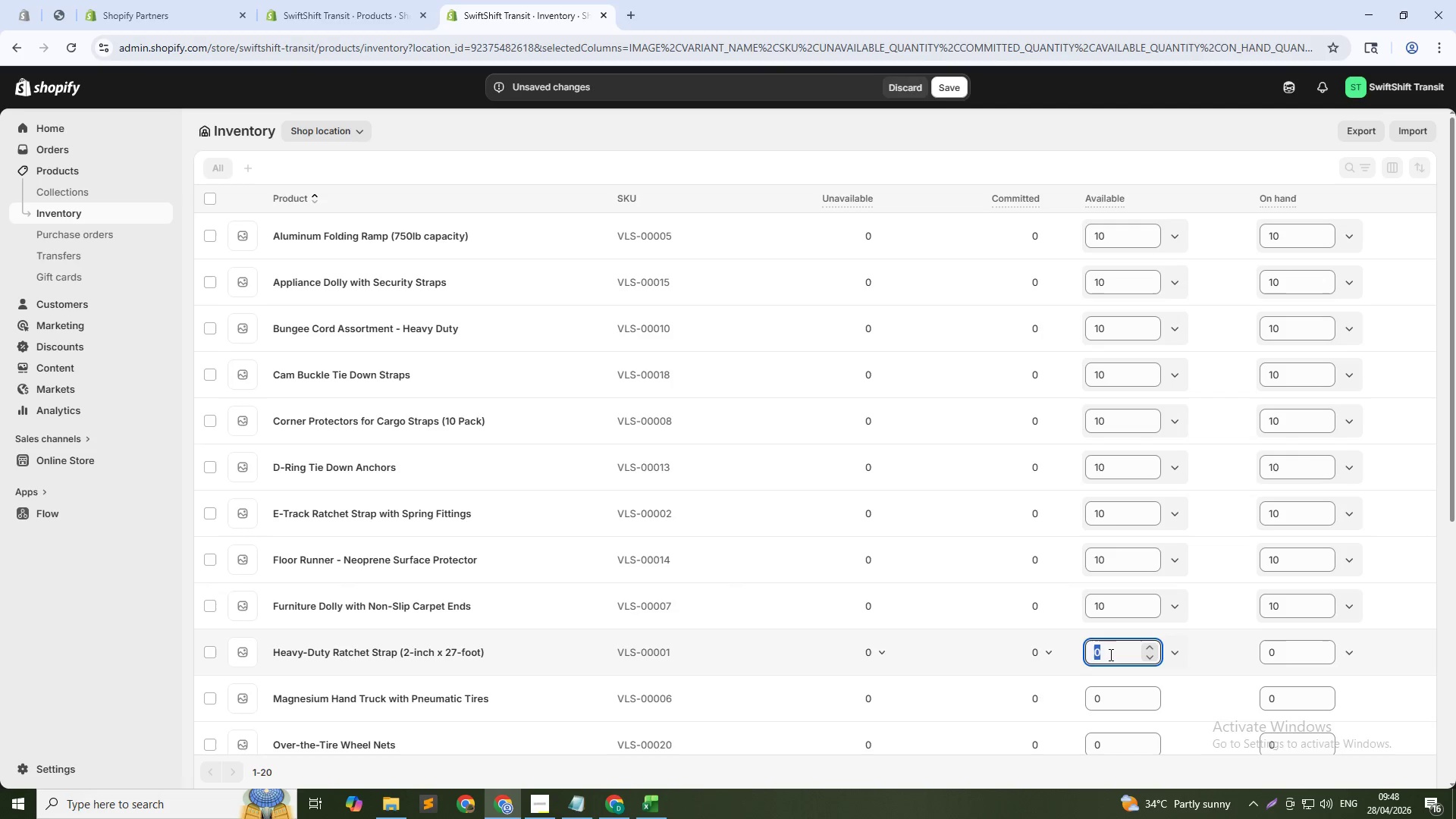 
key(Numpad1)
 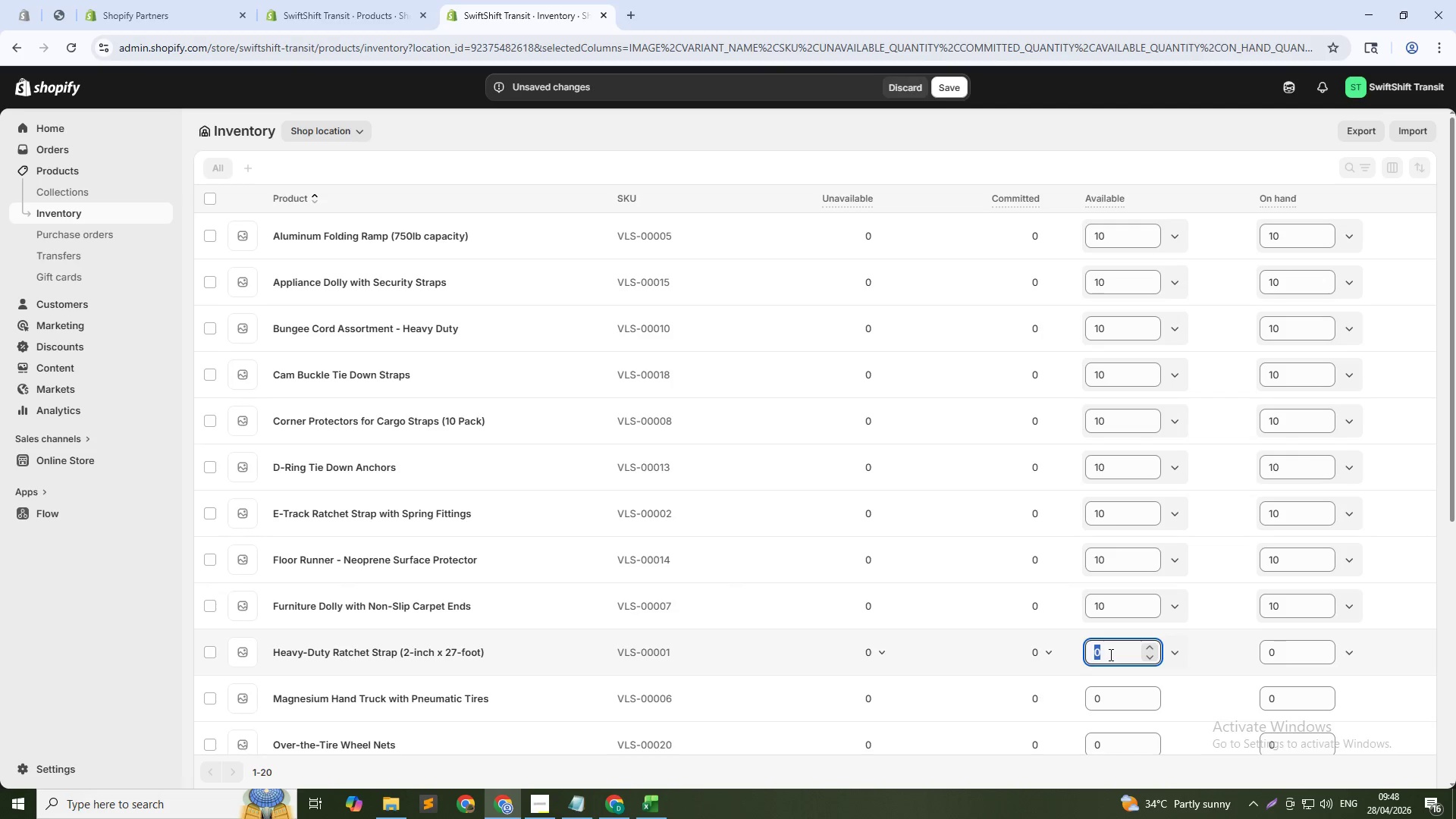 
key(Numpad0)
 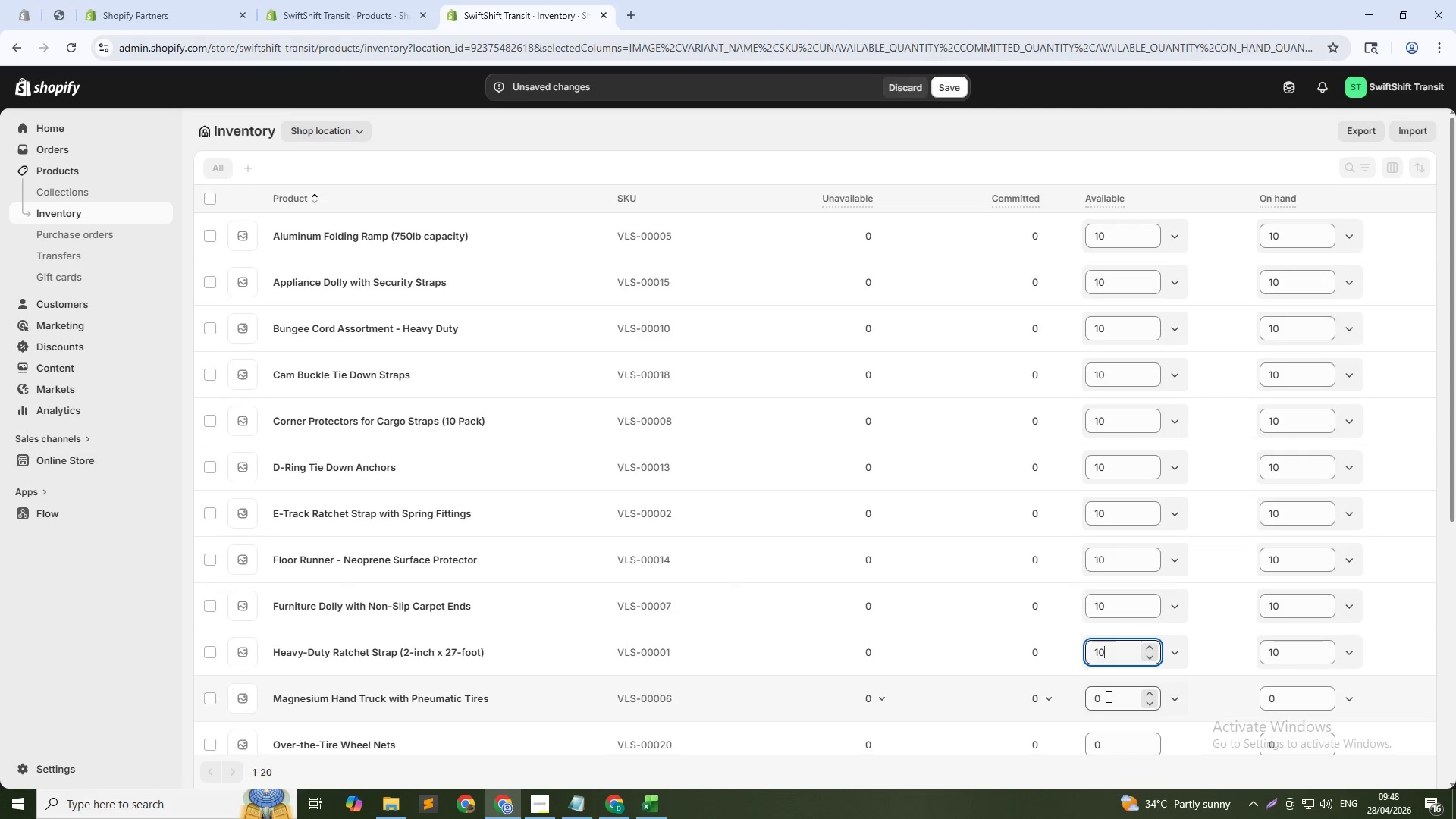 
left_click([1107, 696])
 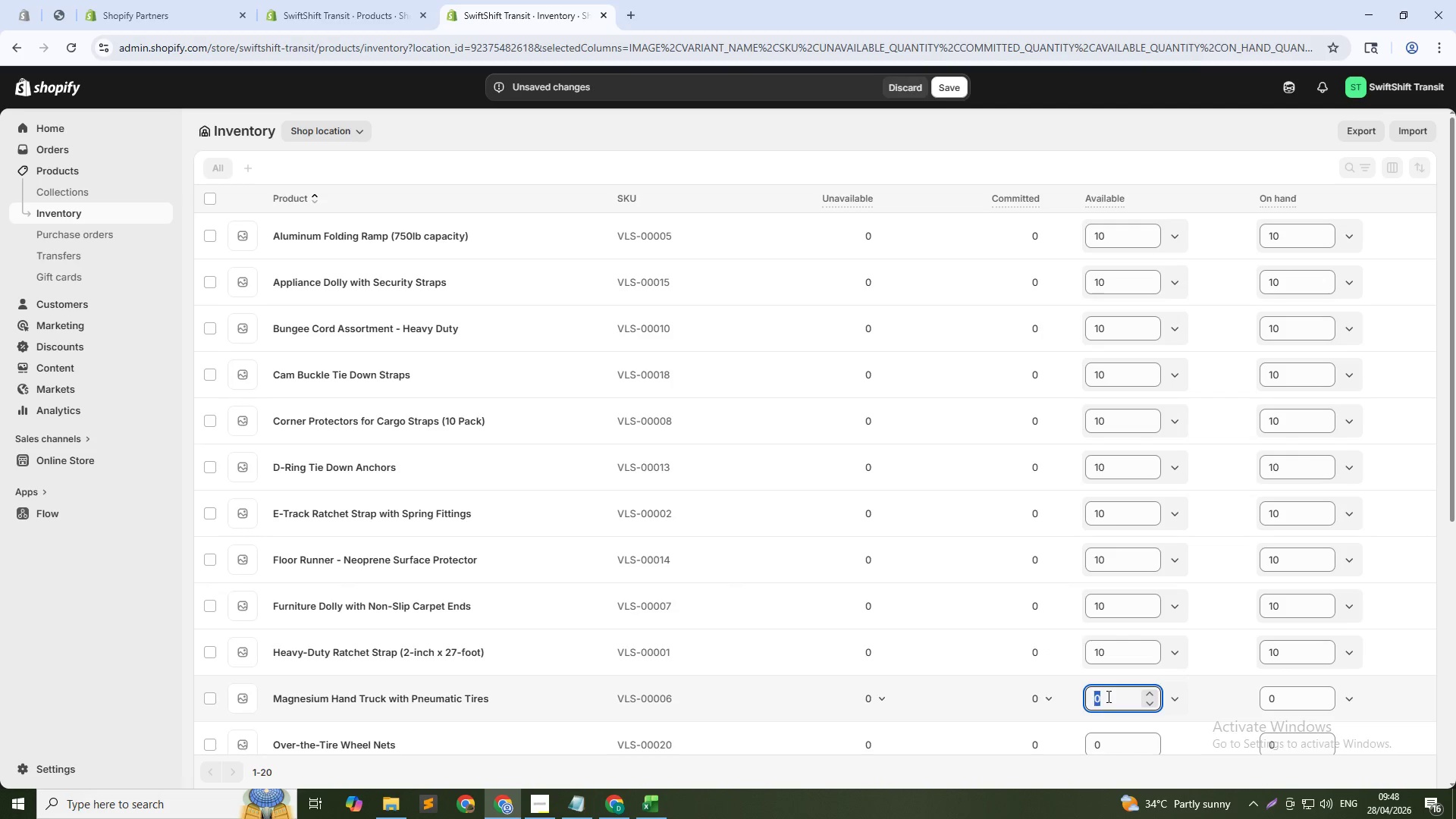 
key(Numpad1)
 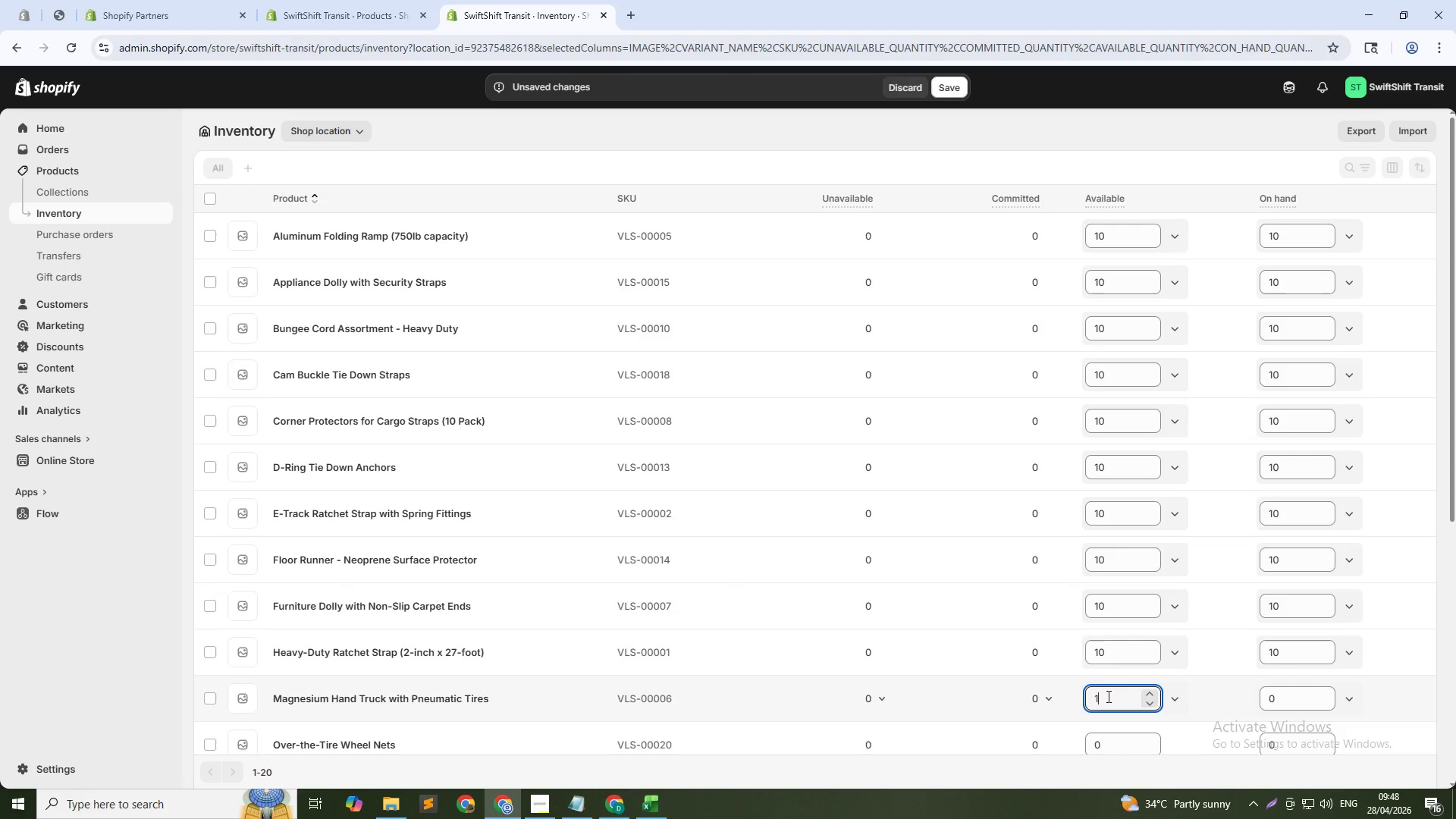 
key(Numpad0)
 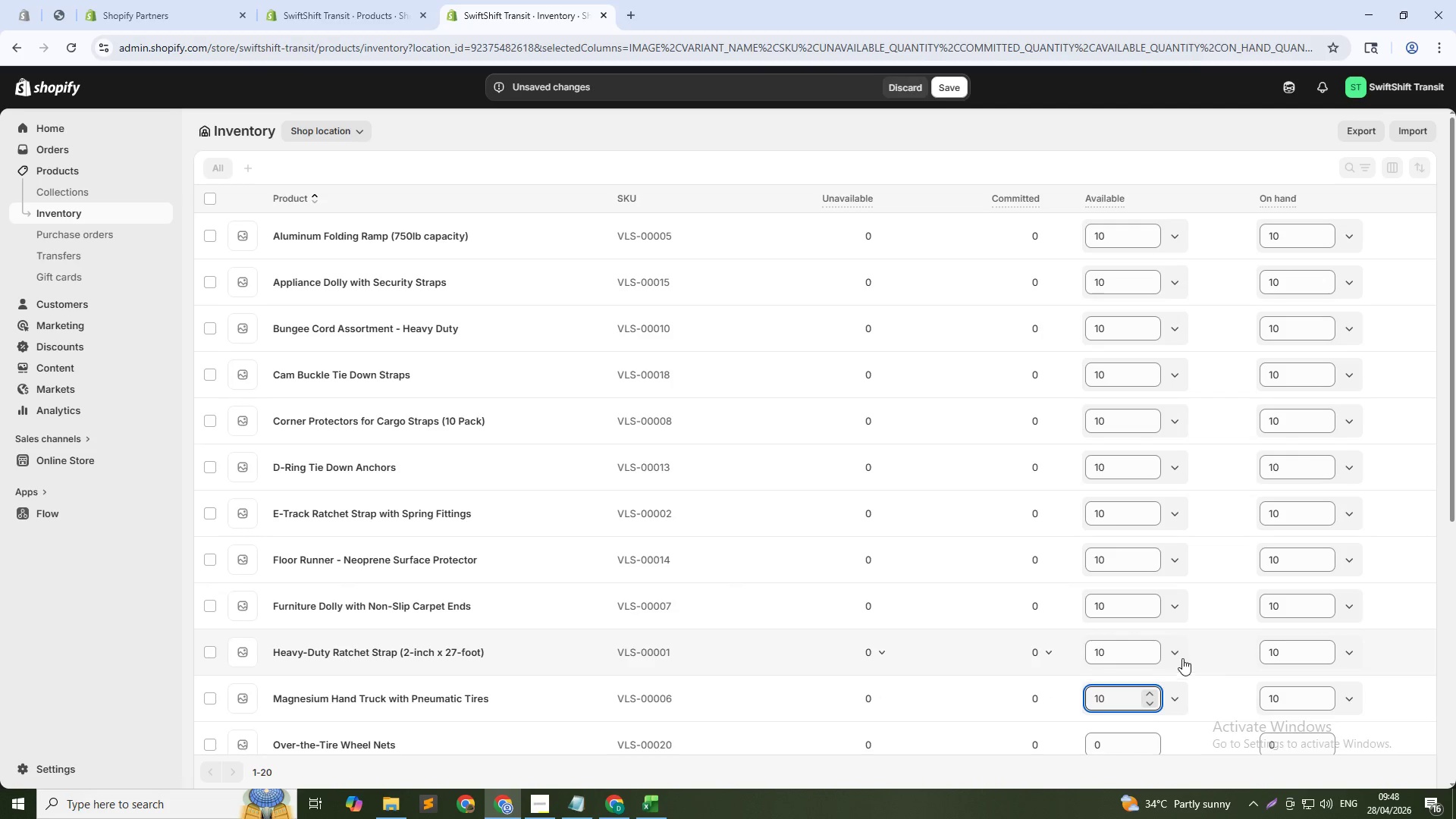 
scroll: coordinate [1179, 661], scroll_direction: down, amount: 7.0
 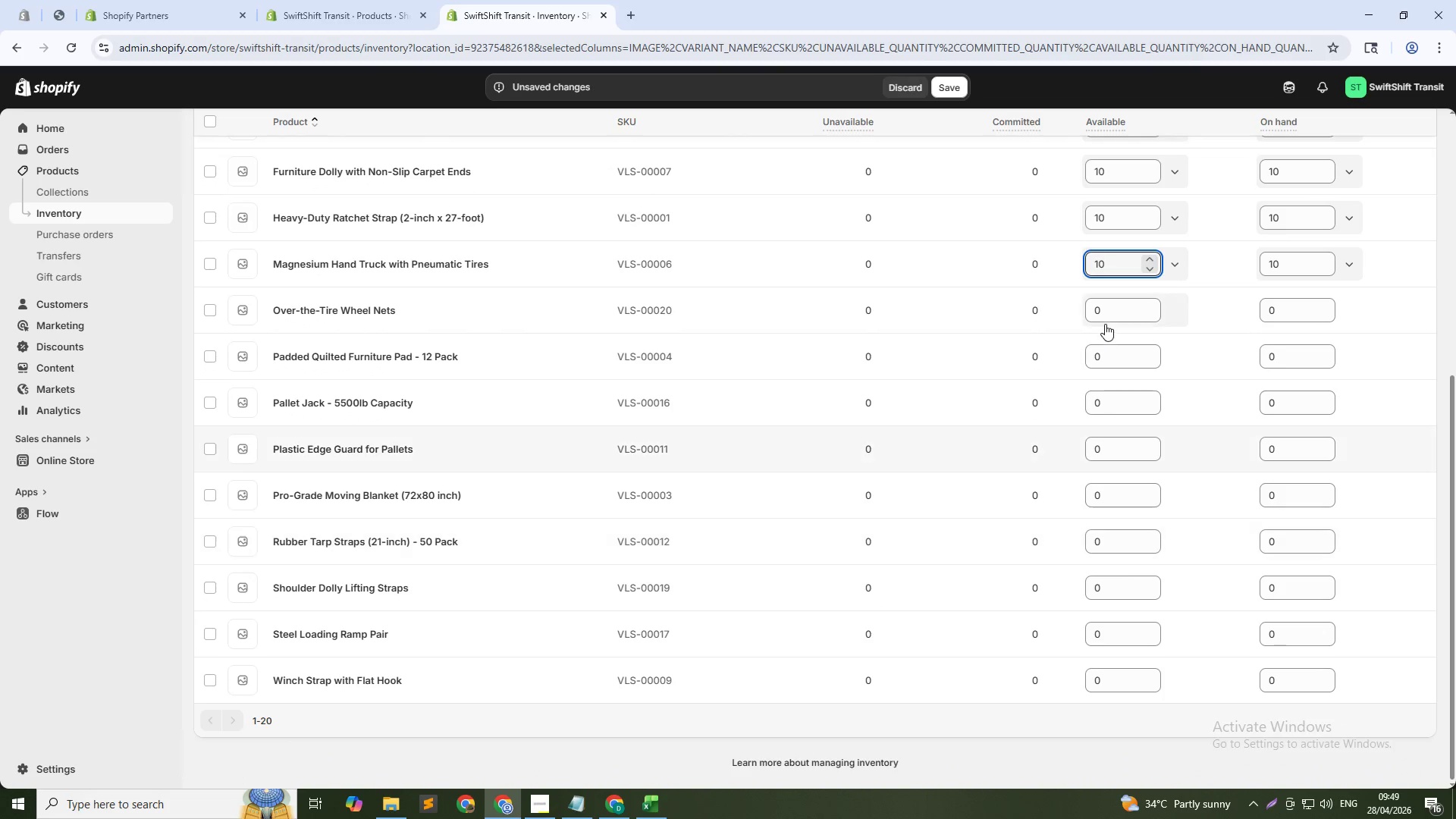 
left_click([1109, 308])
 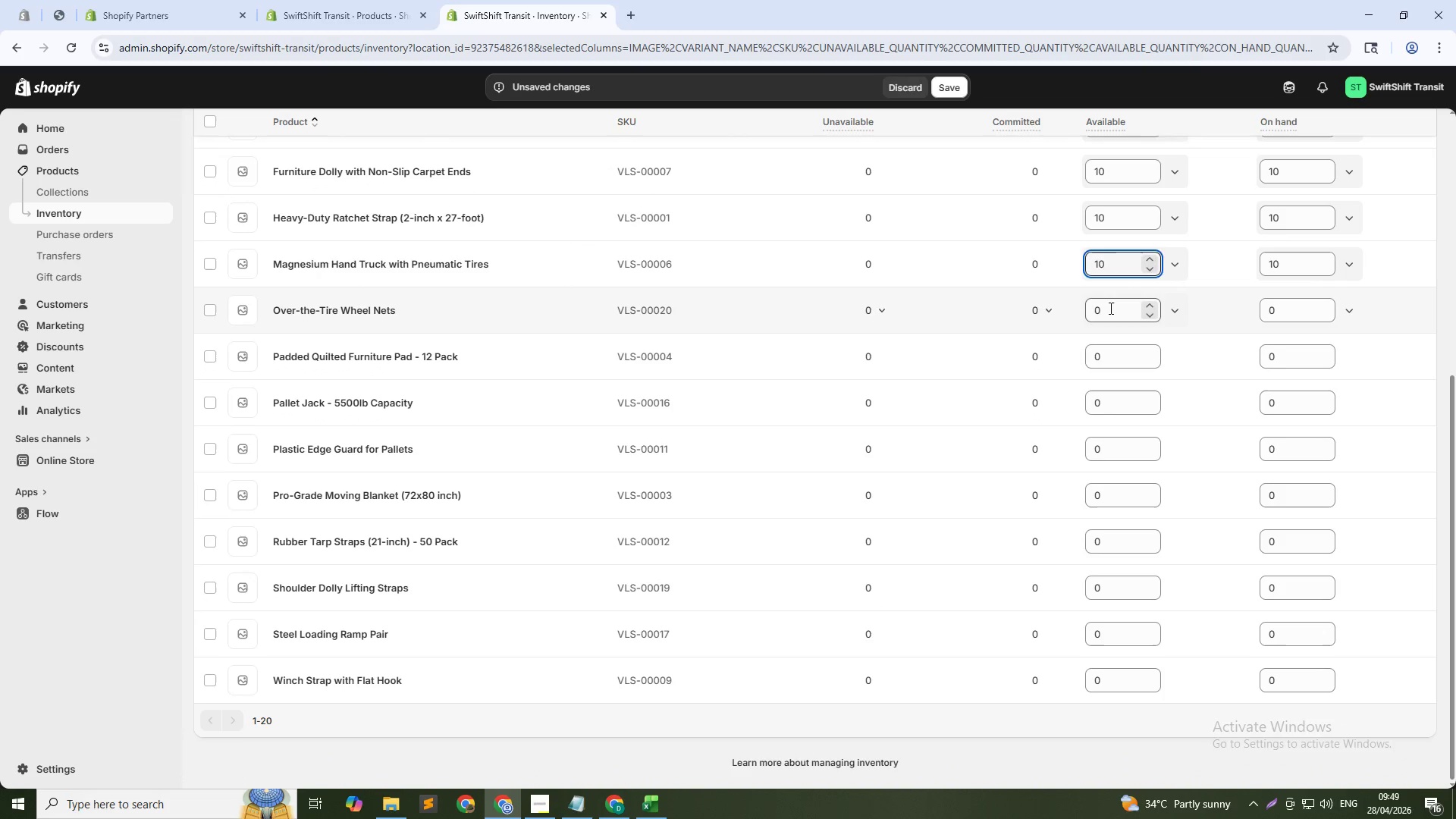 
key(Numpad1)
 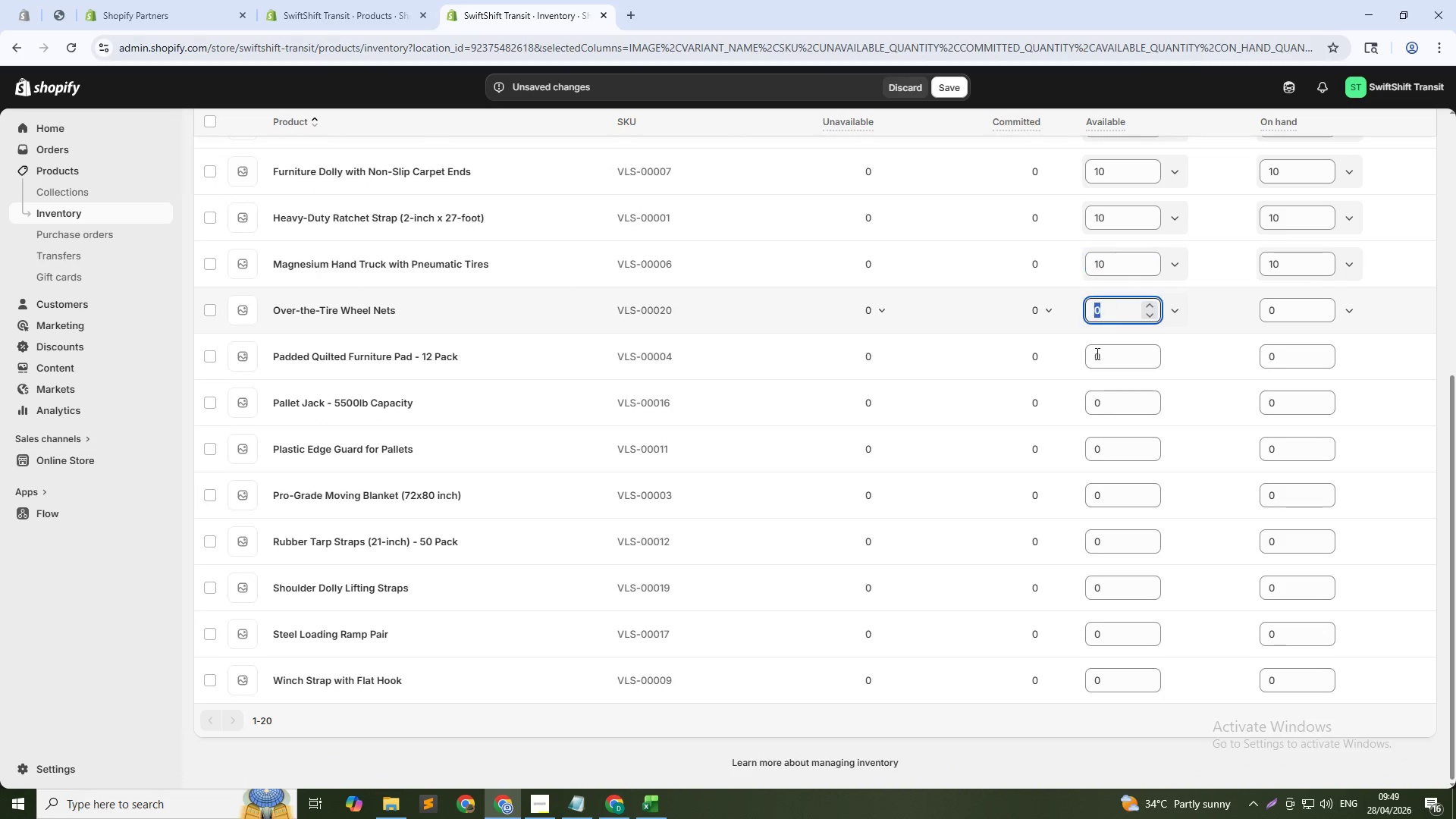 
key(Numpad0)
 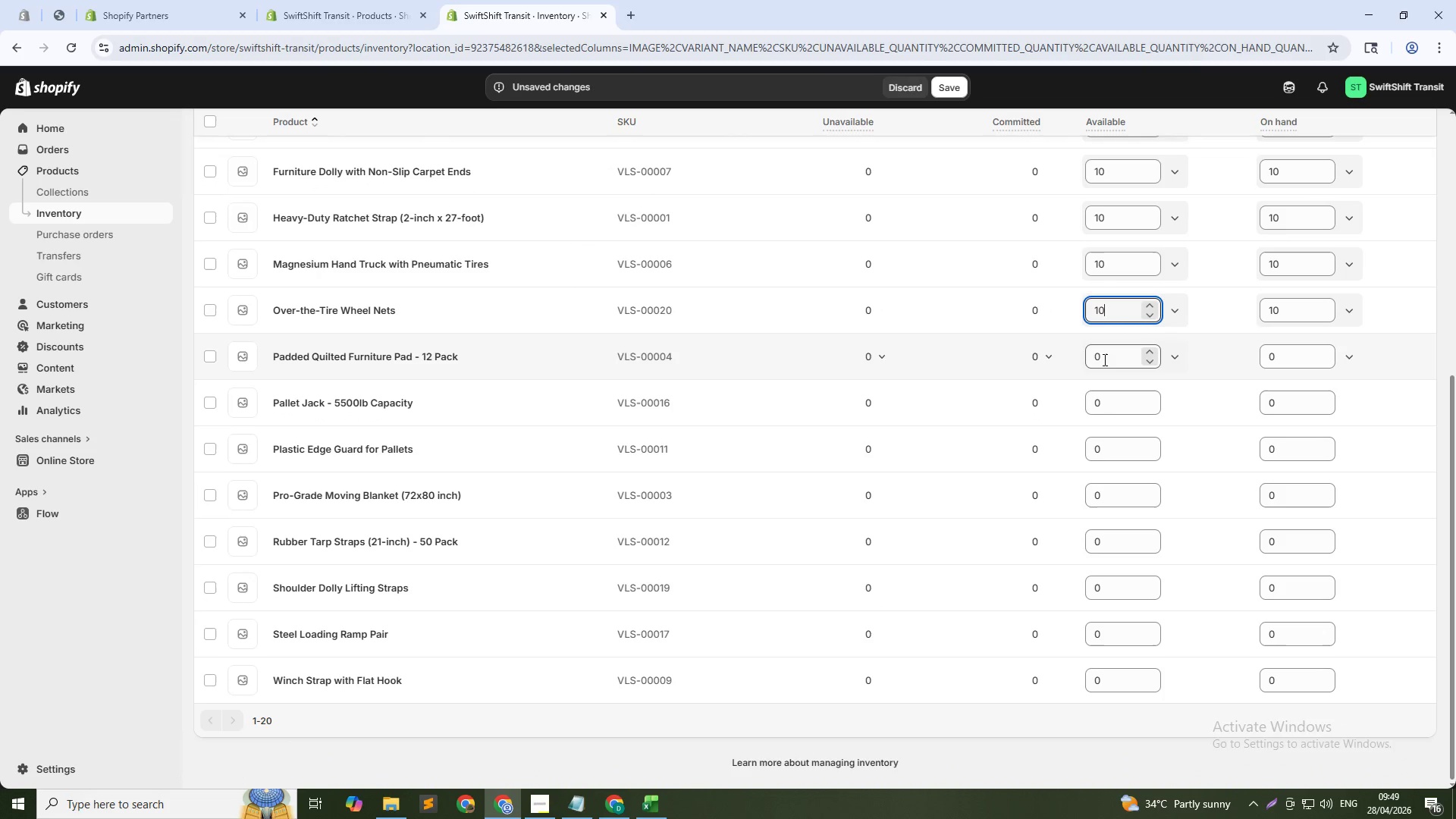 
left_click([1103, 359])
 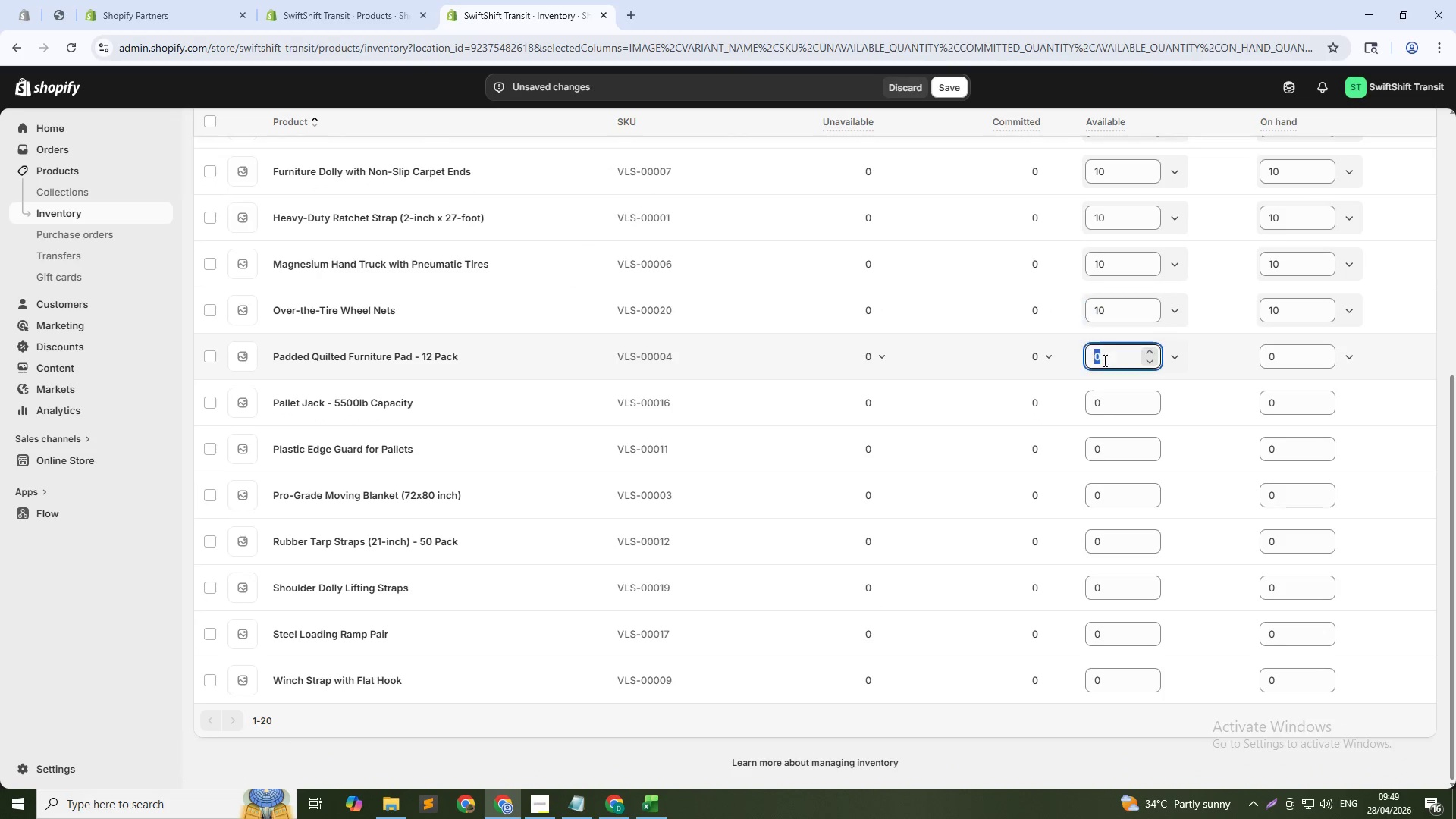 
key(Numpad1)
 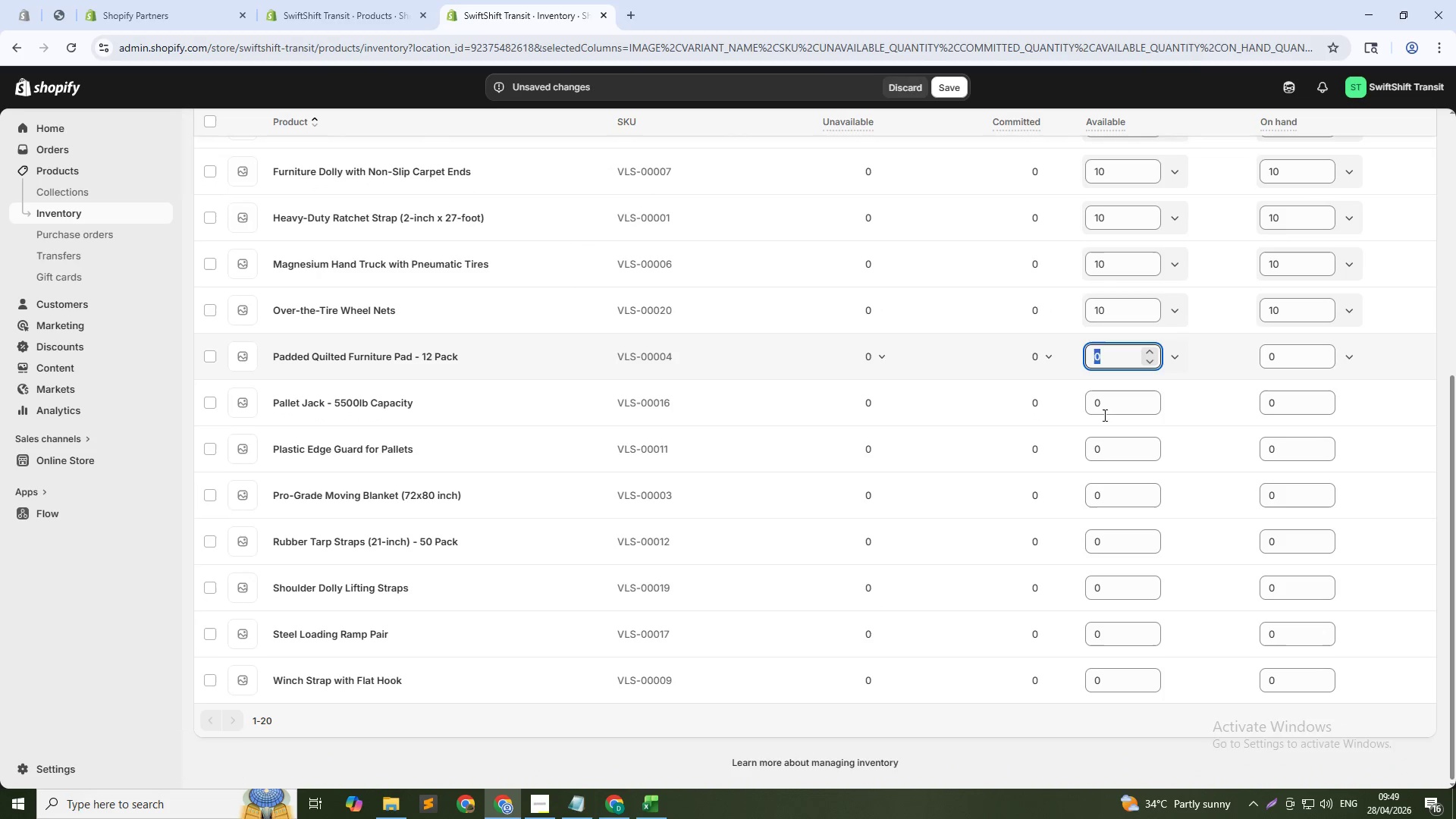 
key(Numpad0)
 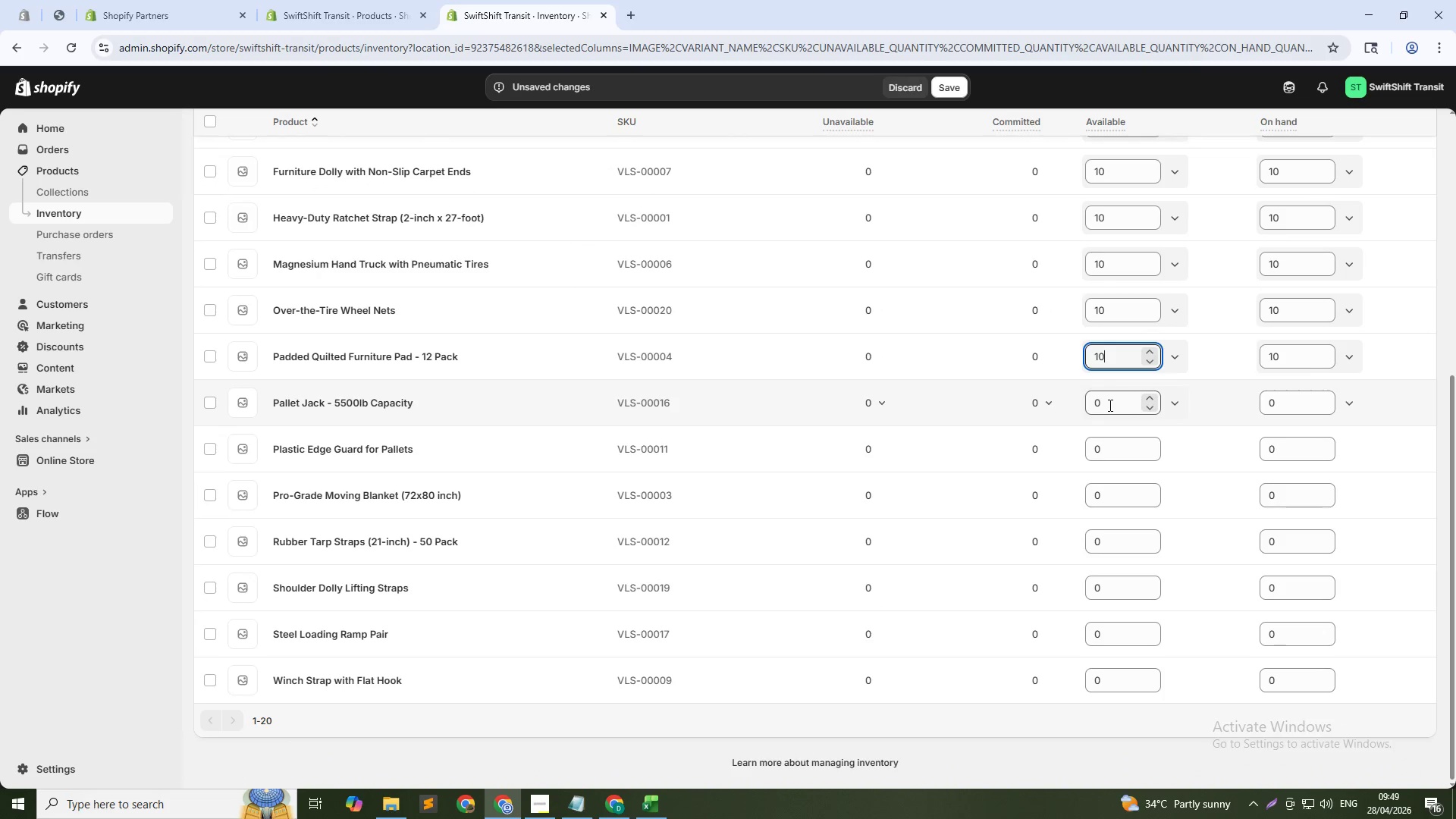 
left_click([1109, 405])
 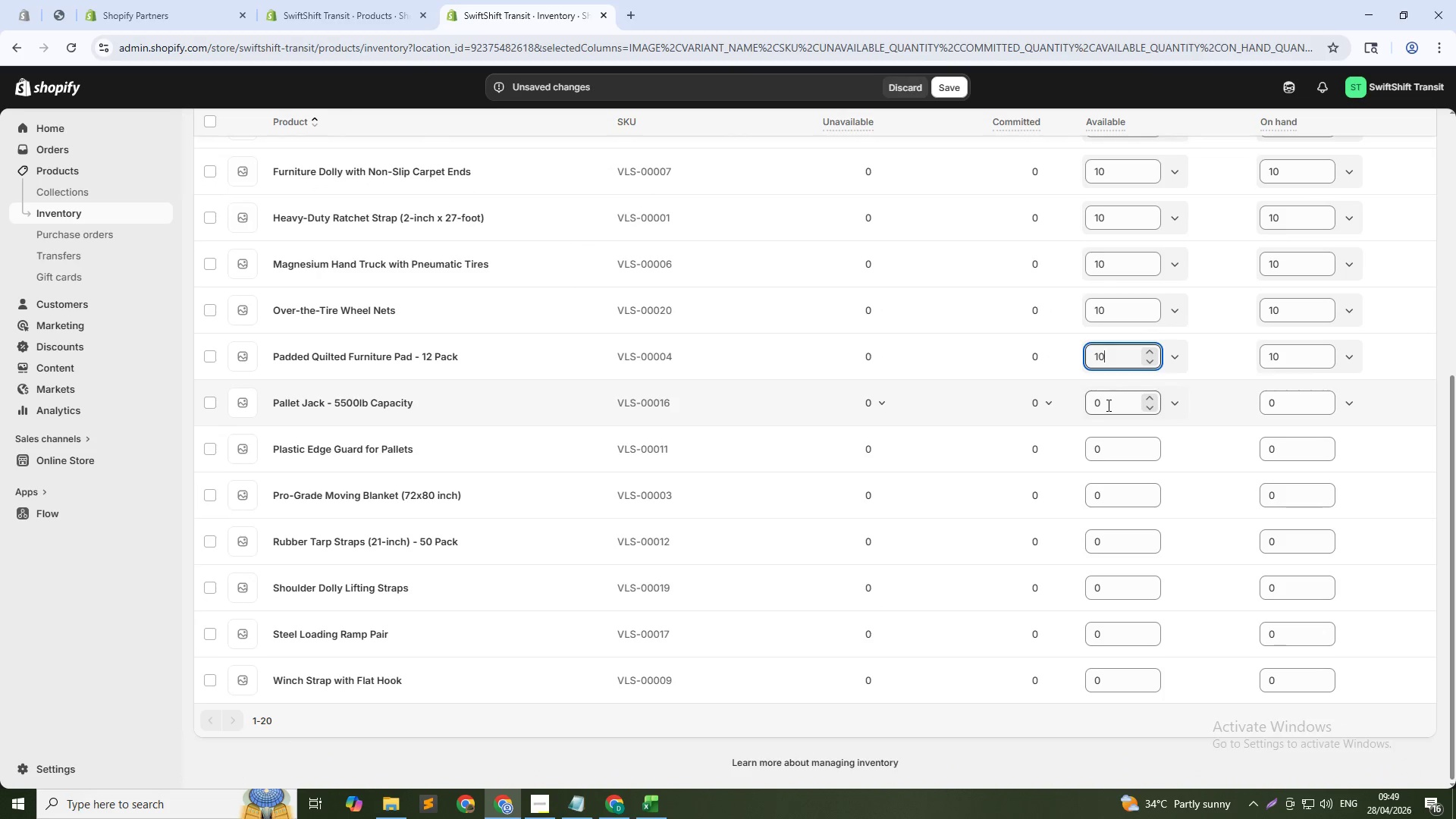 
key(Numpad1)
 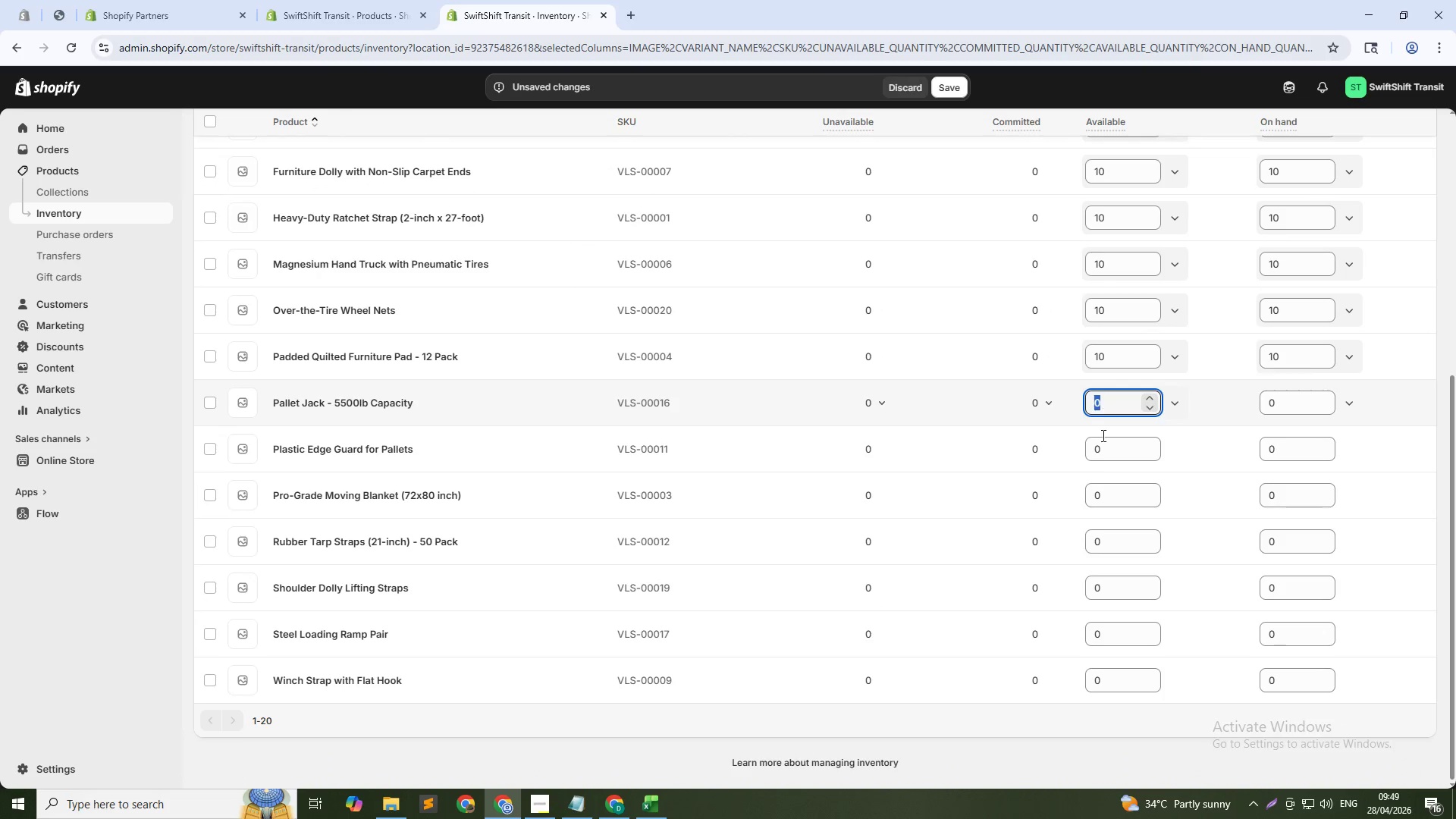 
key(Numpad0)
 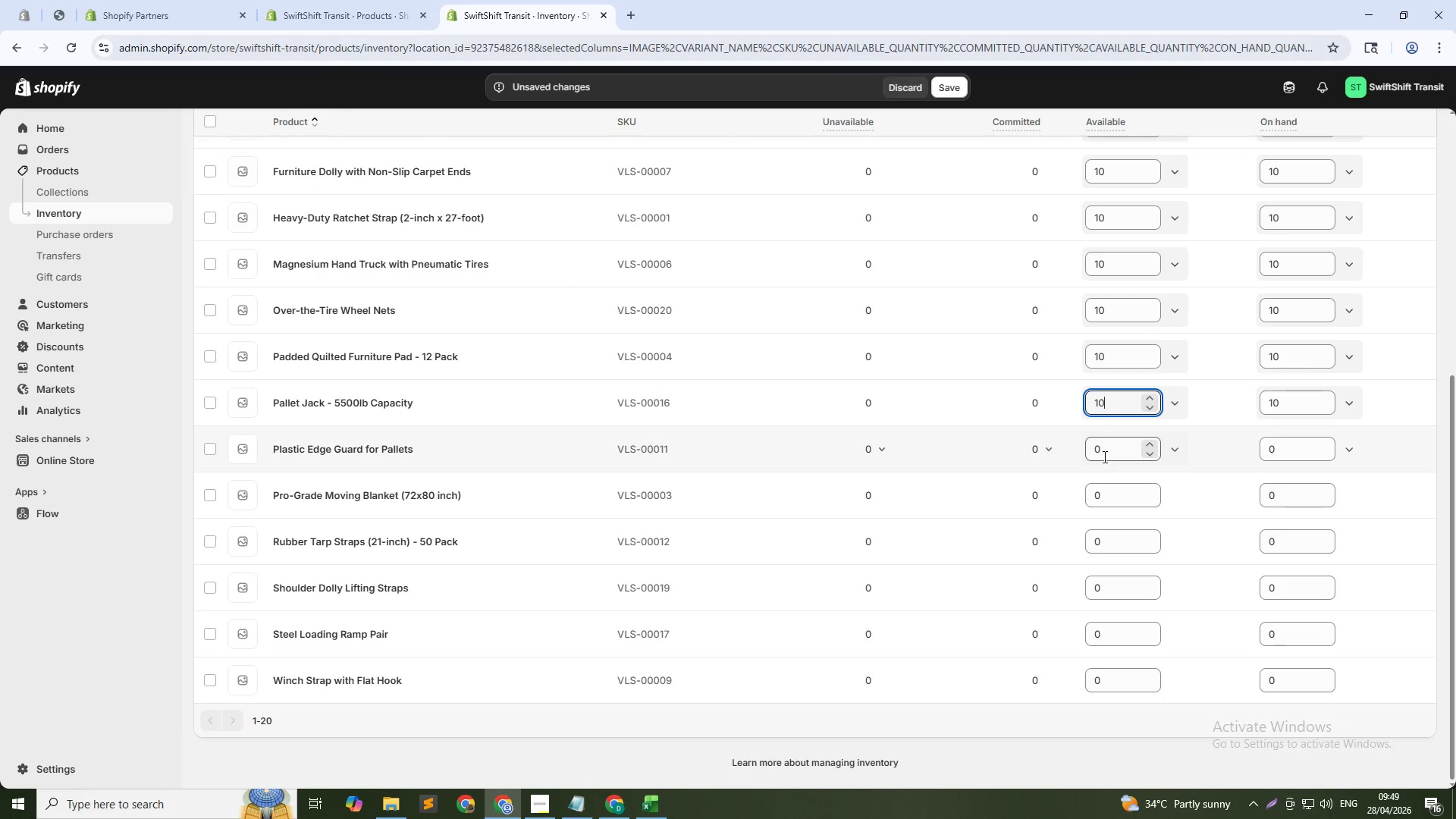 
left_click([1103, 457])
 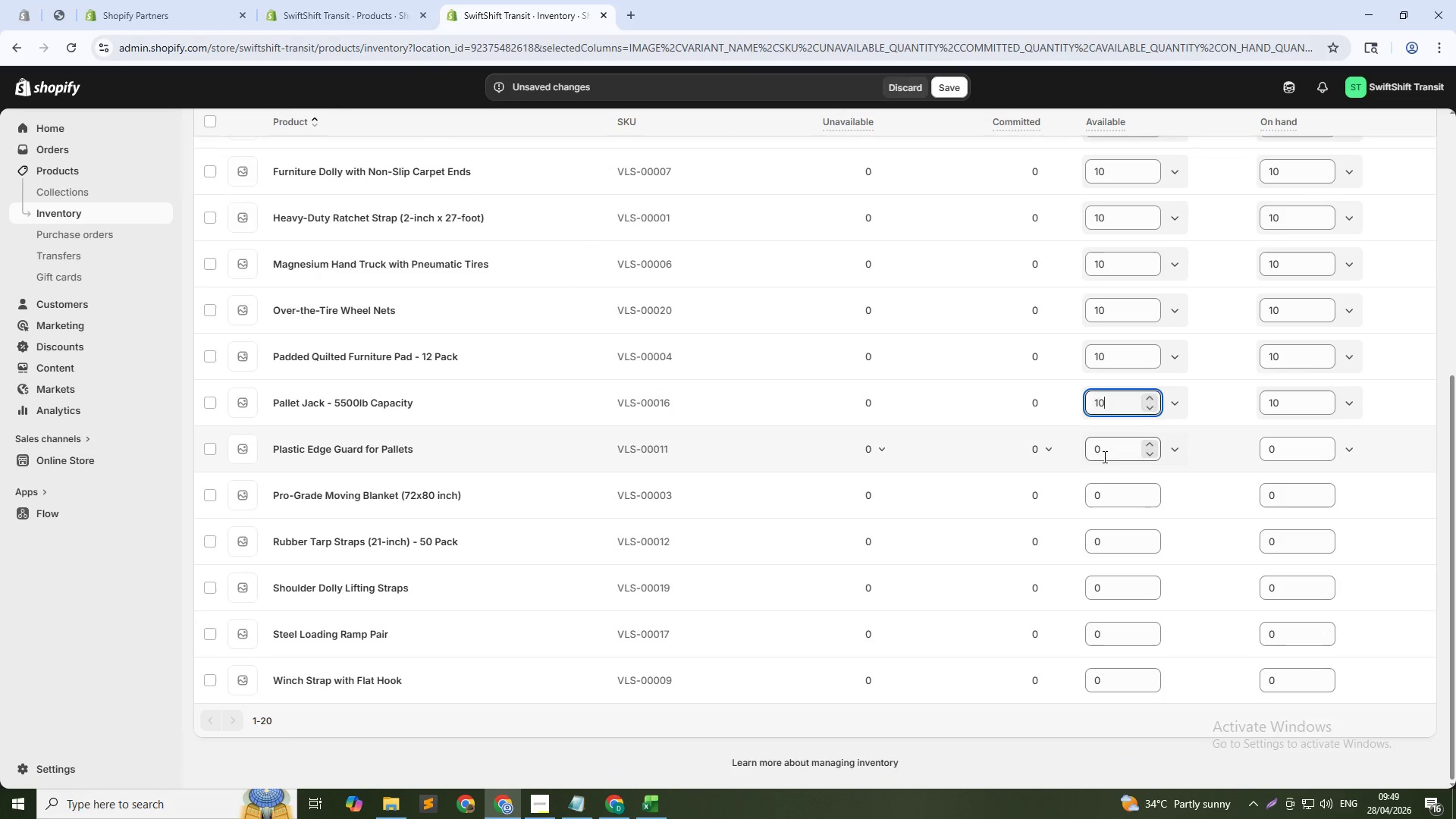 
key(Numpad1)
 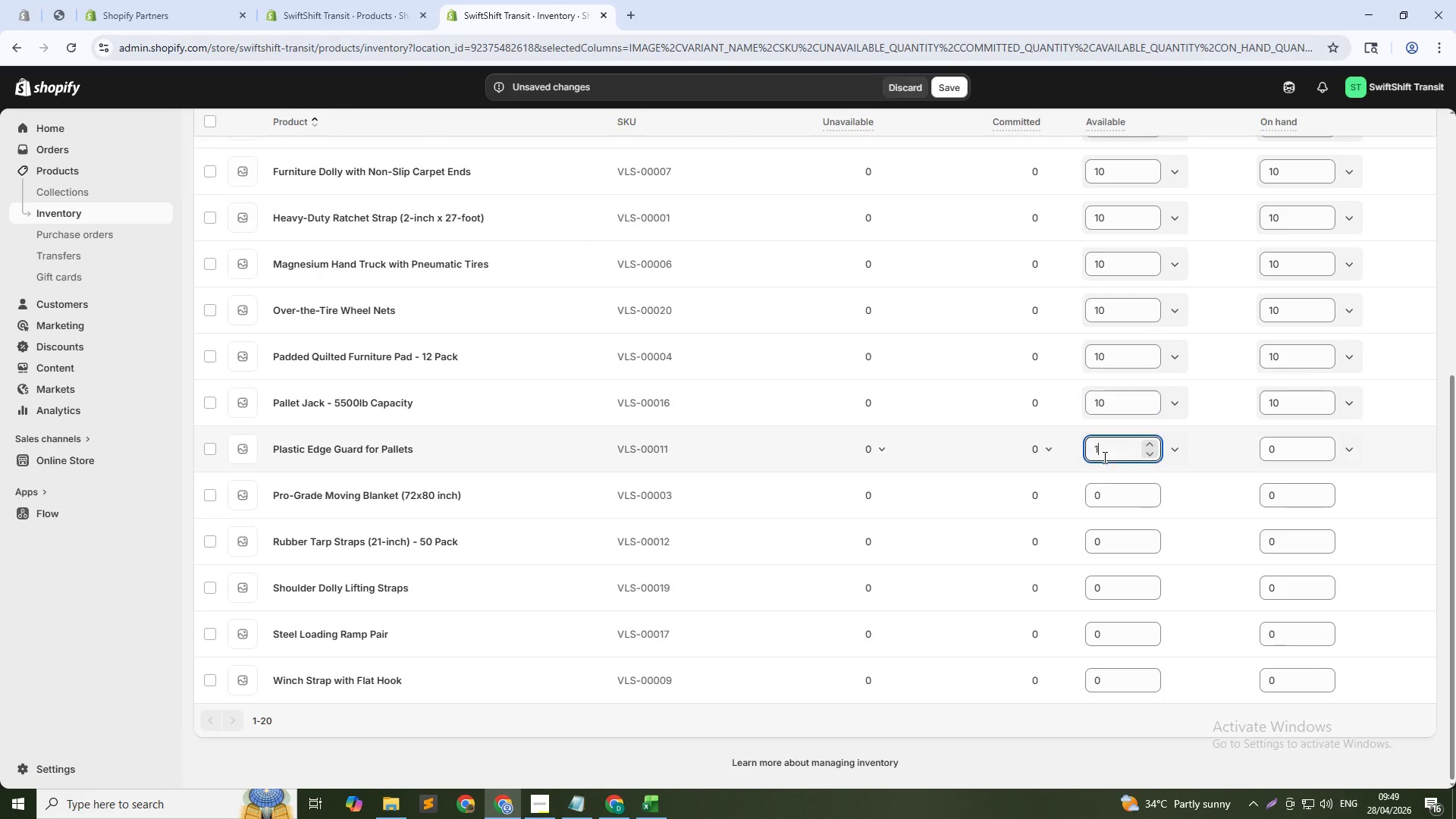 
key(Numpad0)
 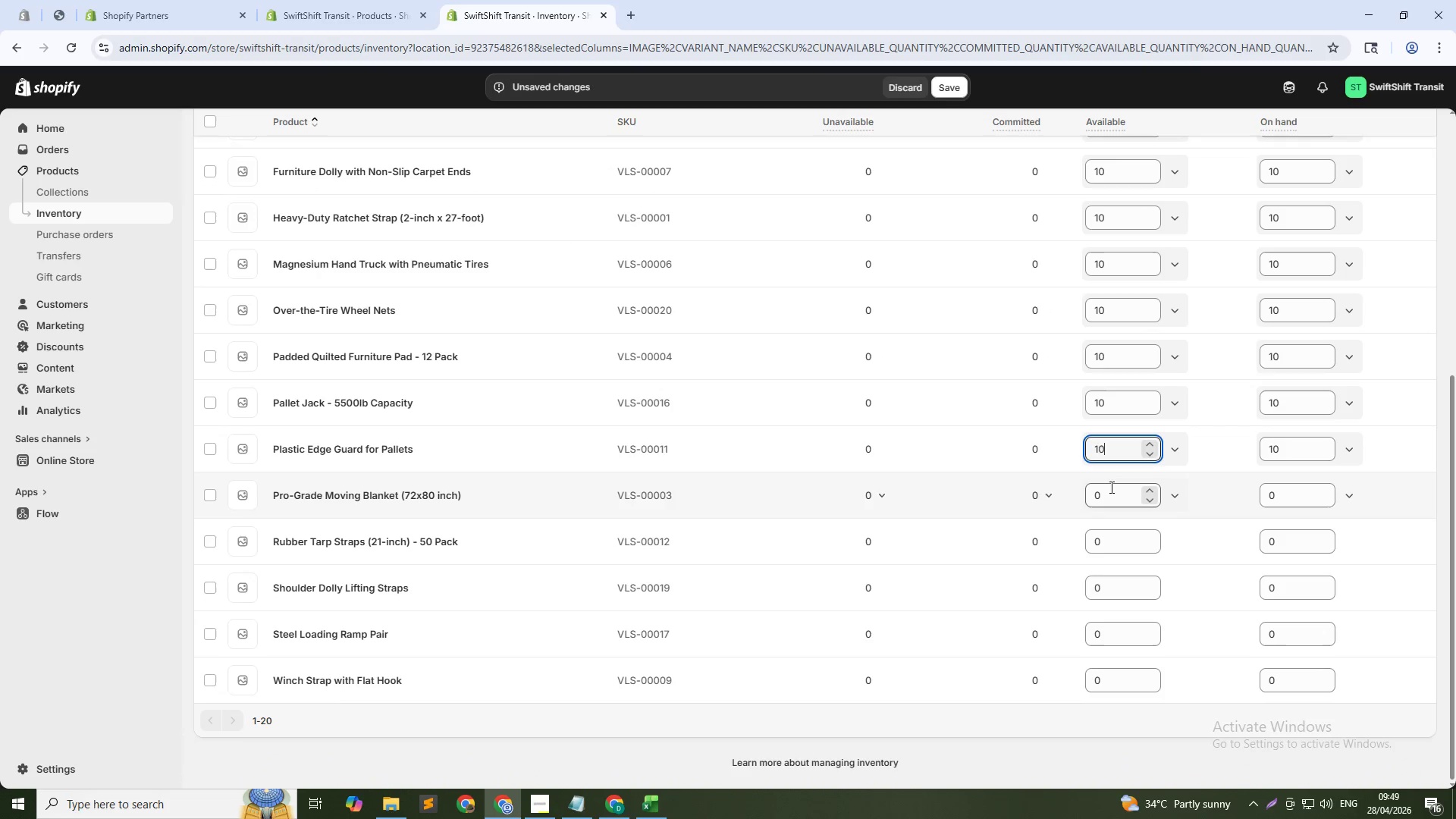 
left_click([1112, 489])
 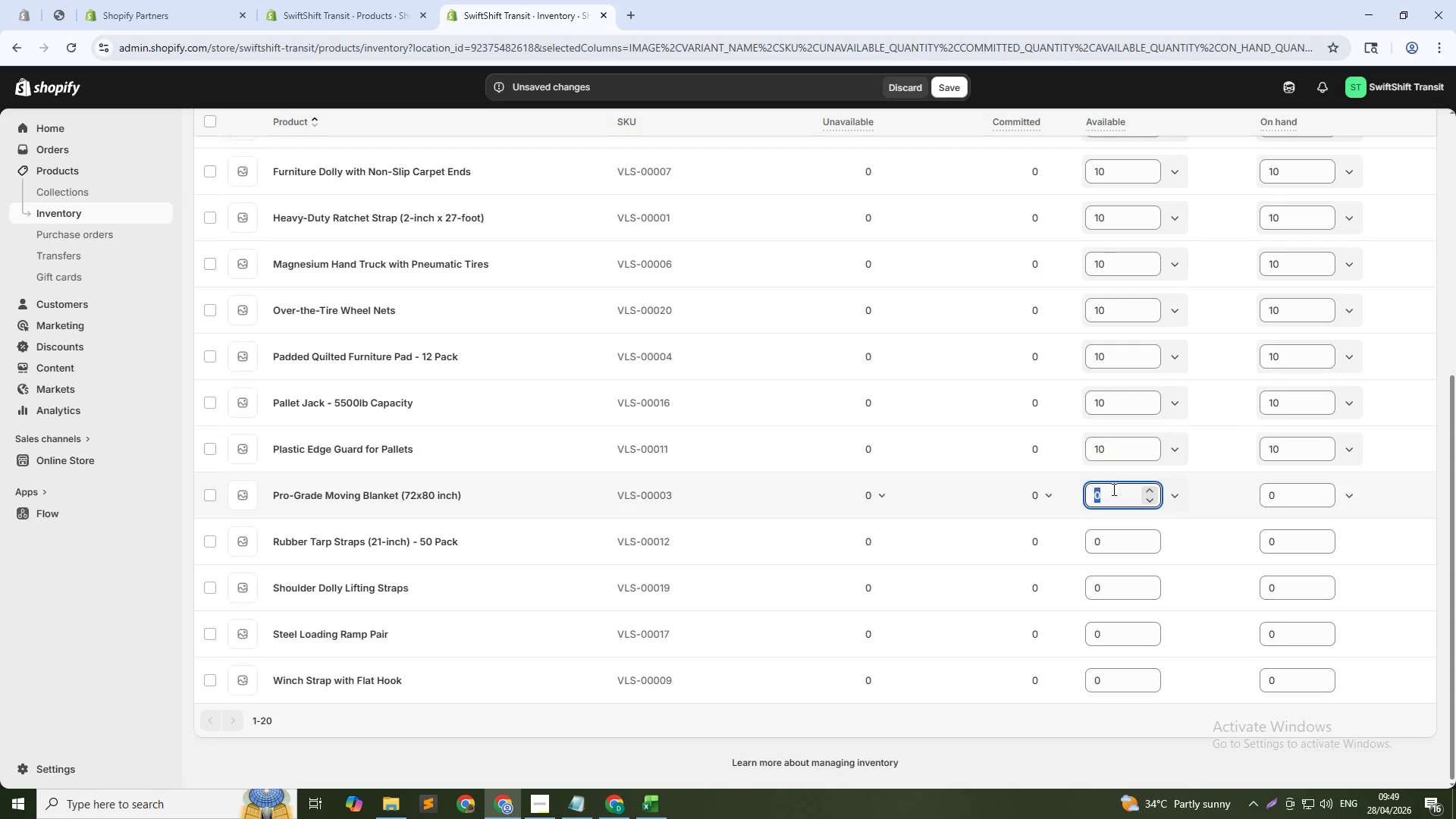 
key(Numpad1)
 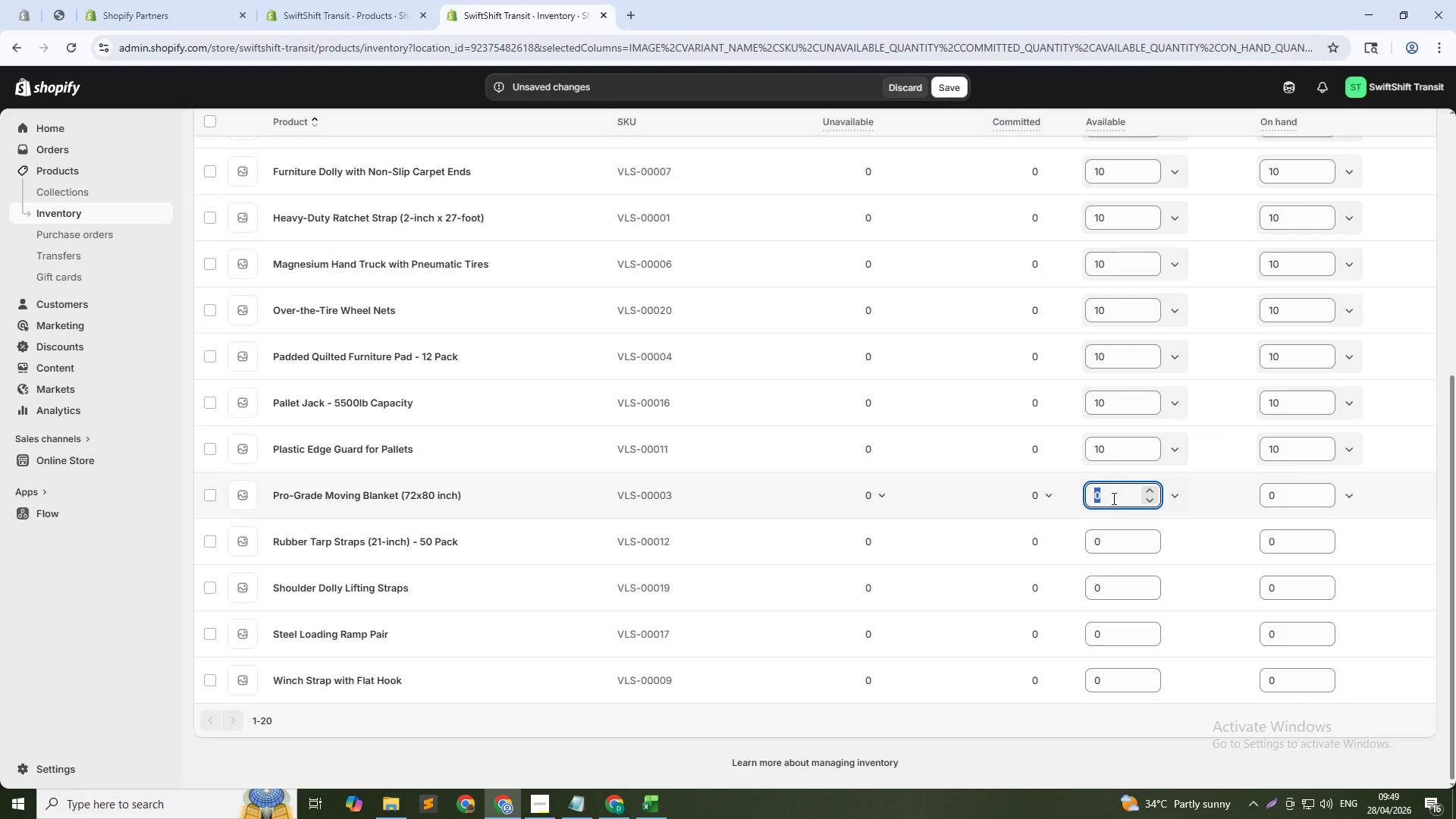 
key(Numpad0)
 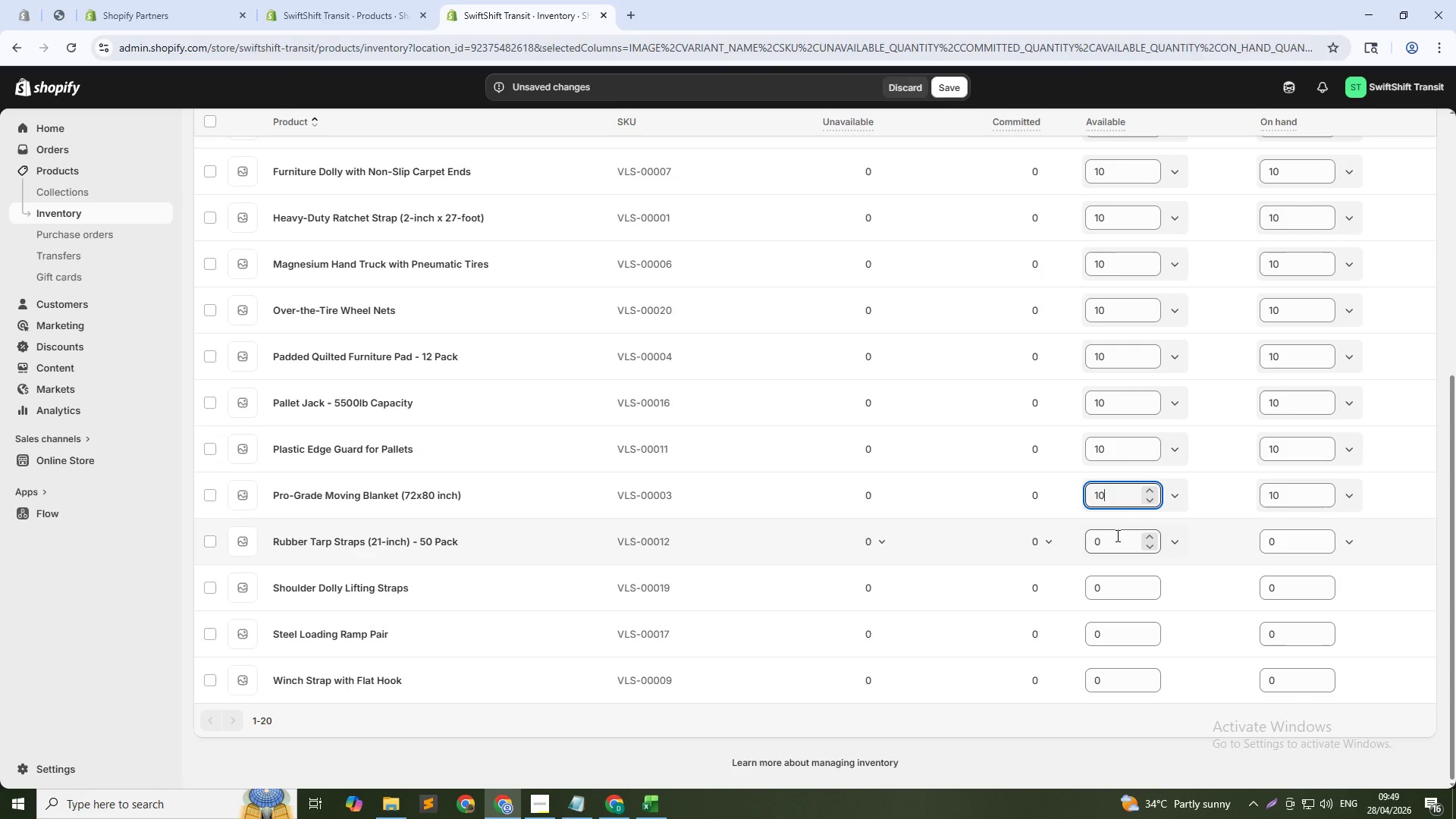 
left_click([1116, 538])
 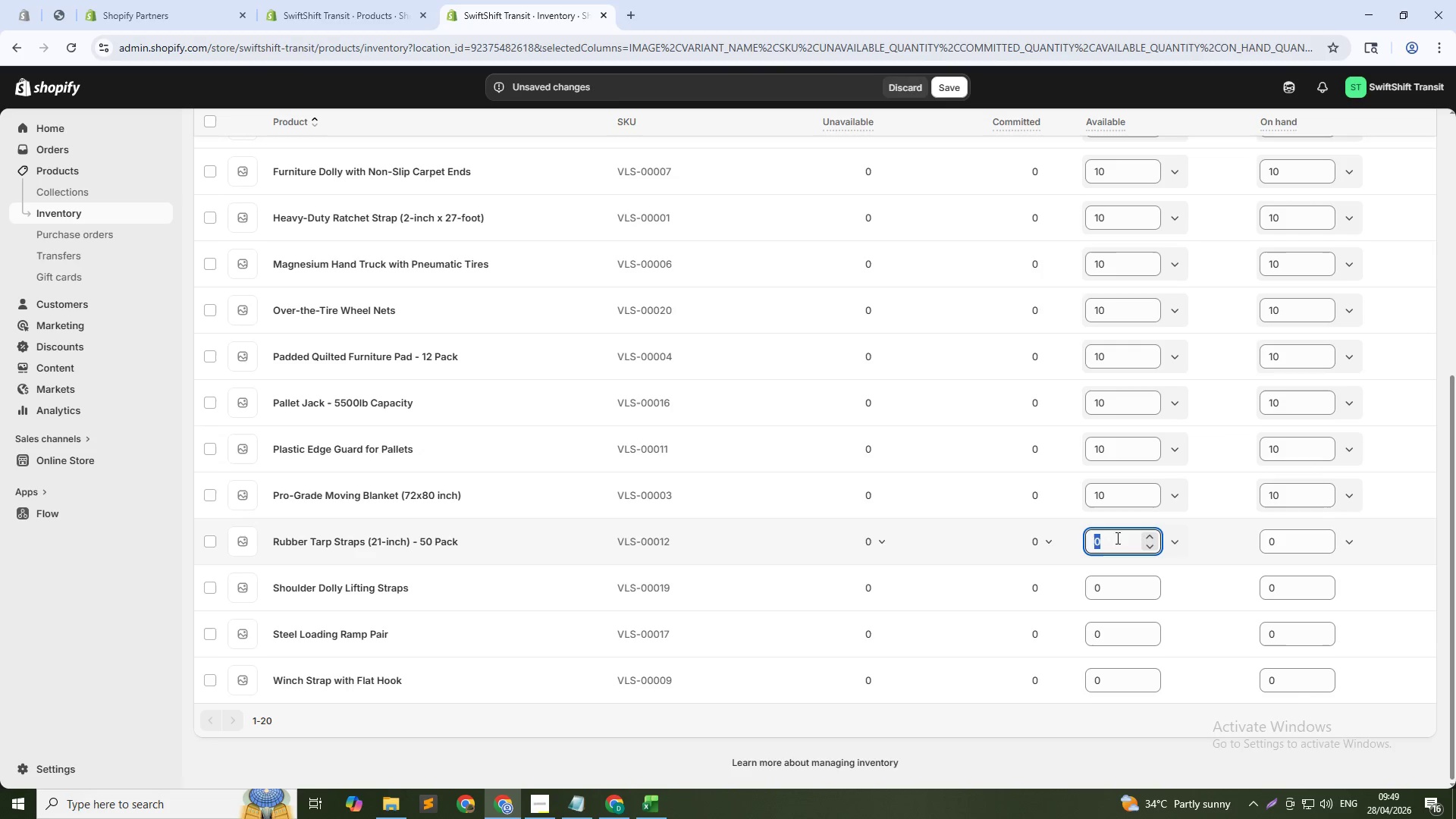 
key(Numpad1)
 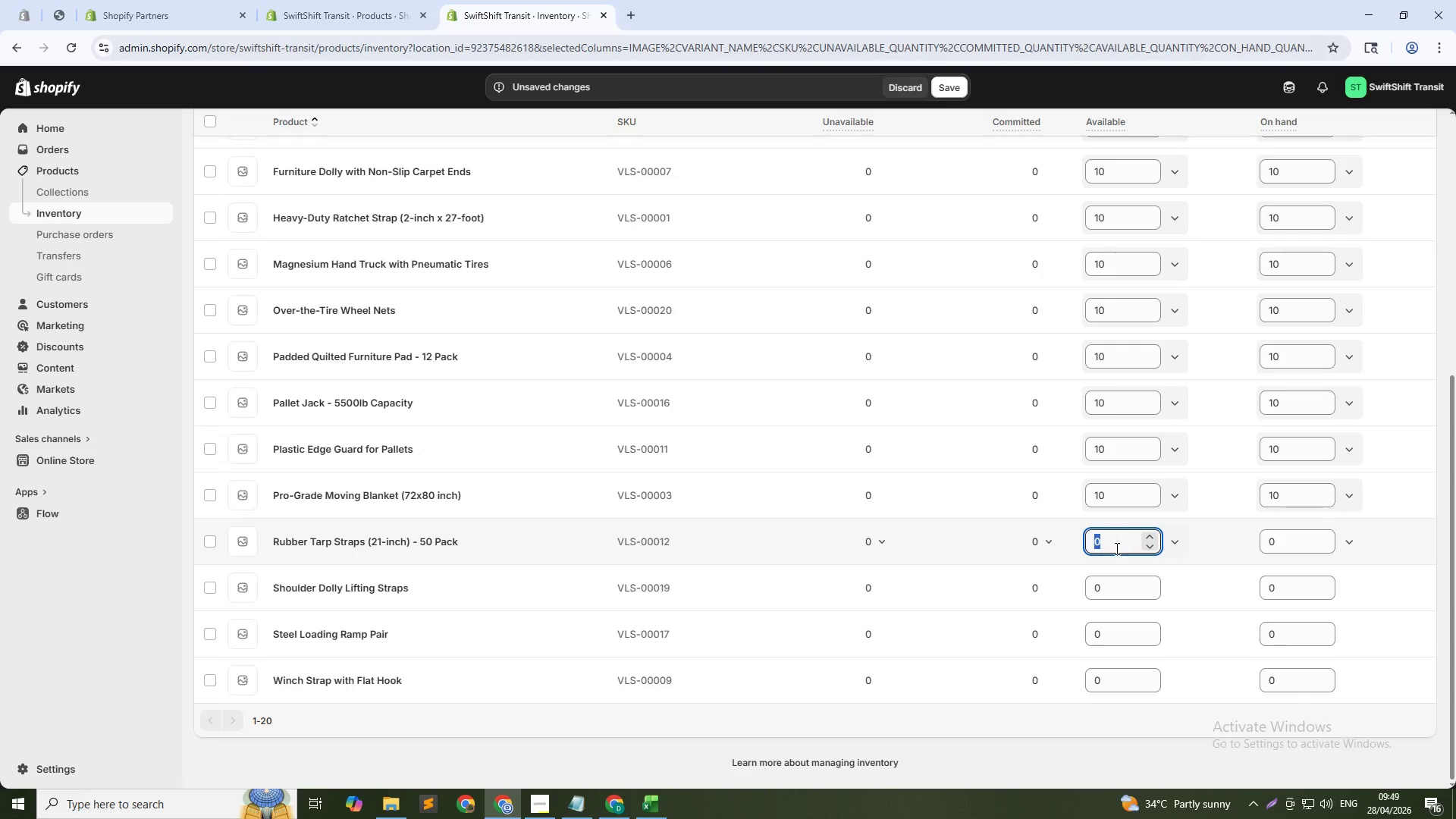 
key(Numpad0)
 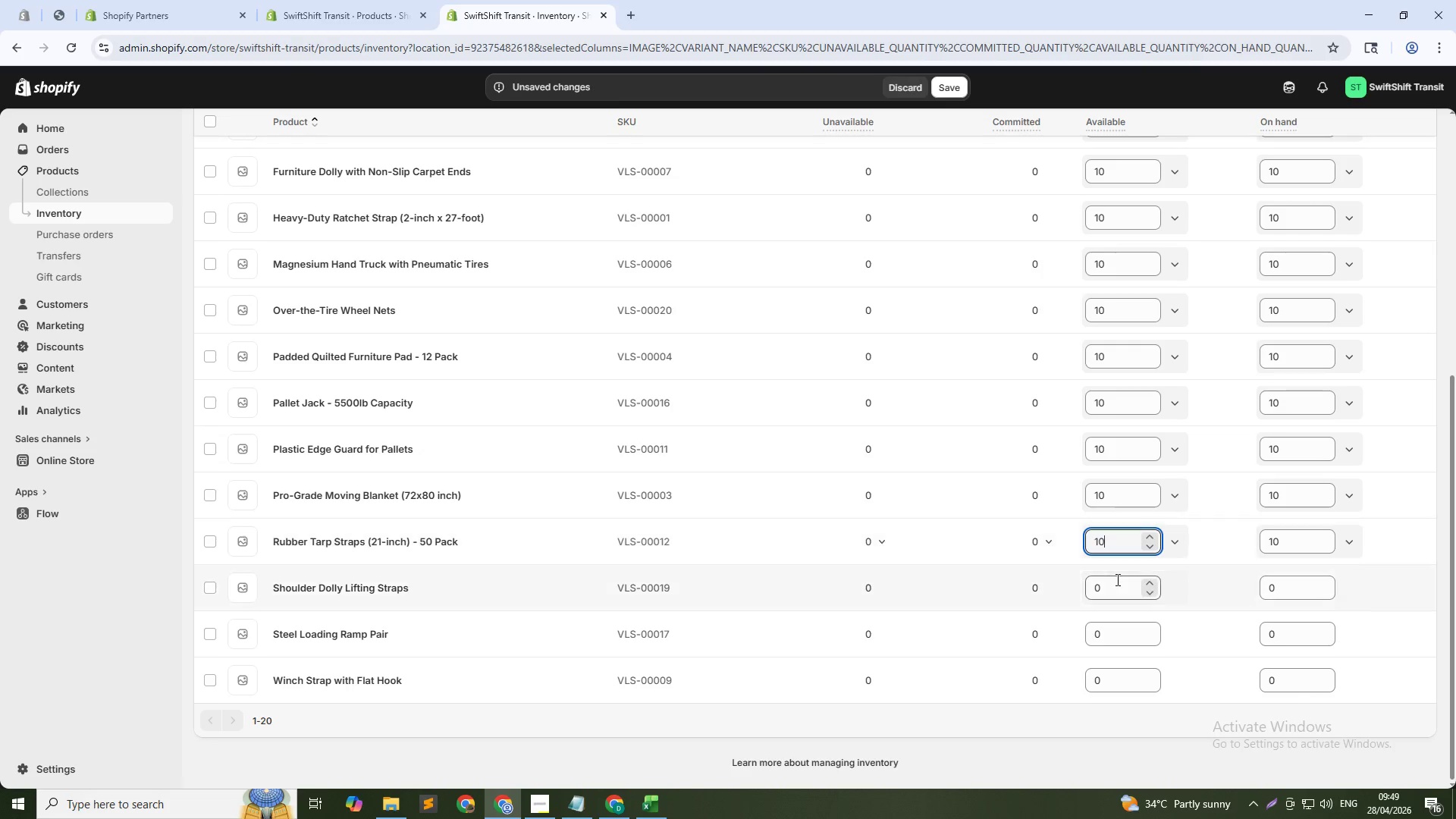 
left_click([1116, 579])
 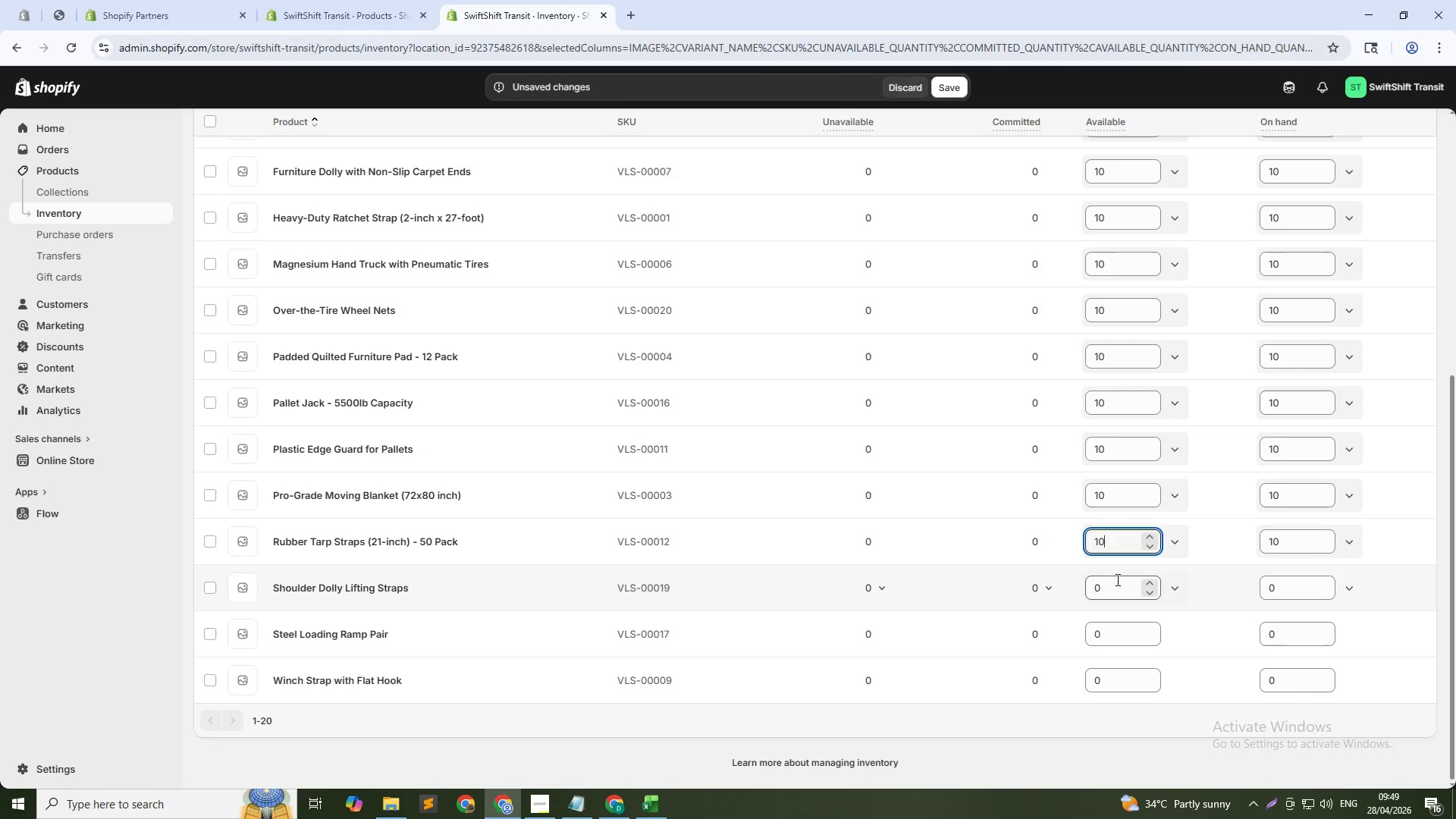 
key(Numpad1)
 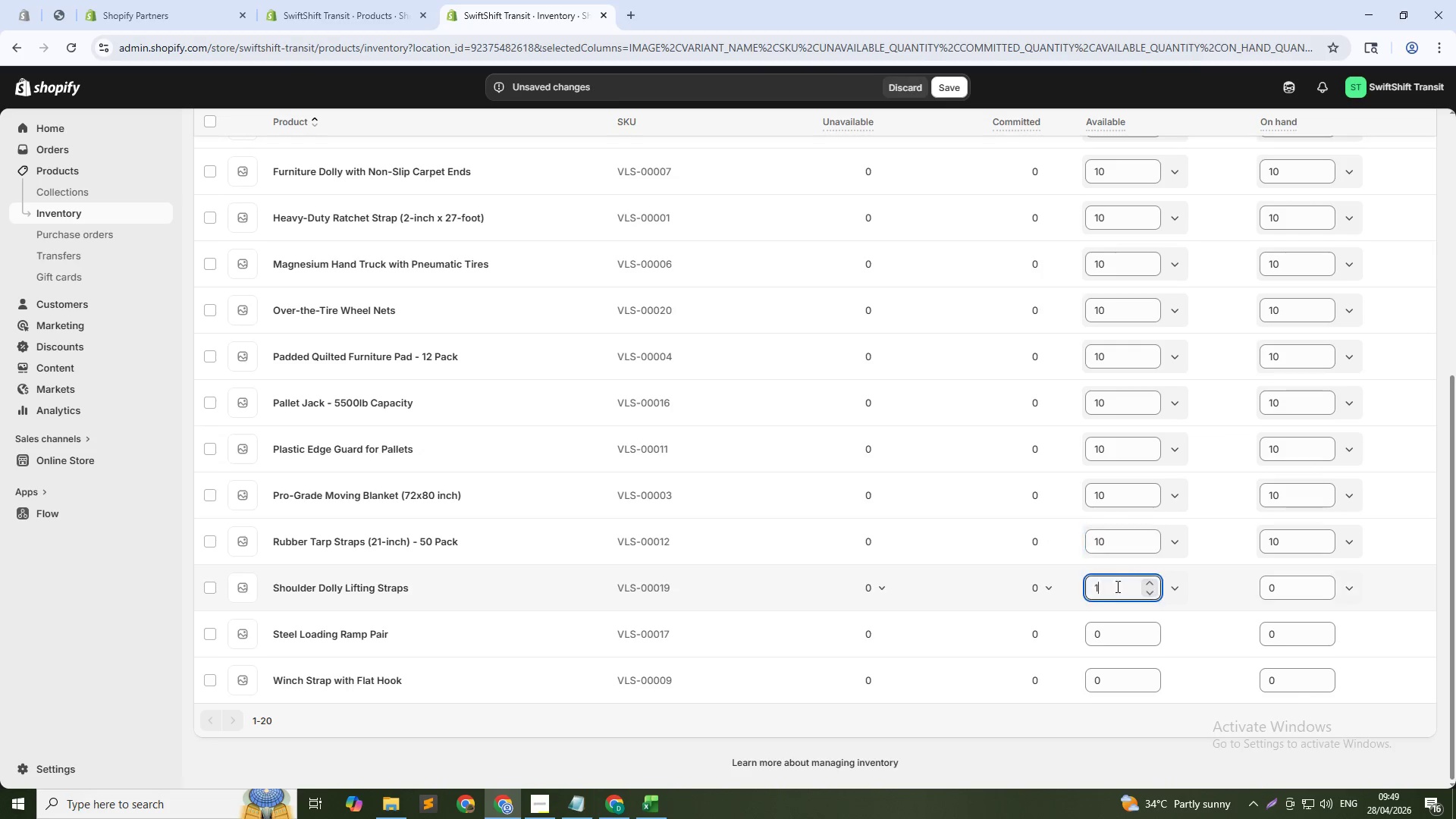 
key(Numpad0)
 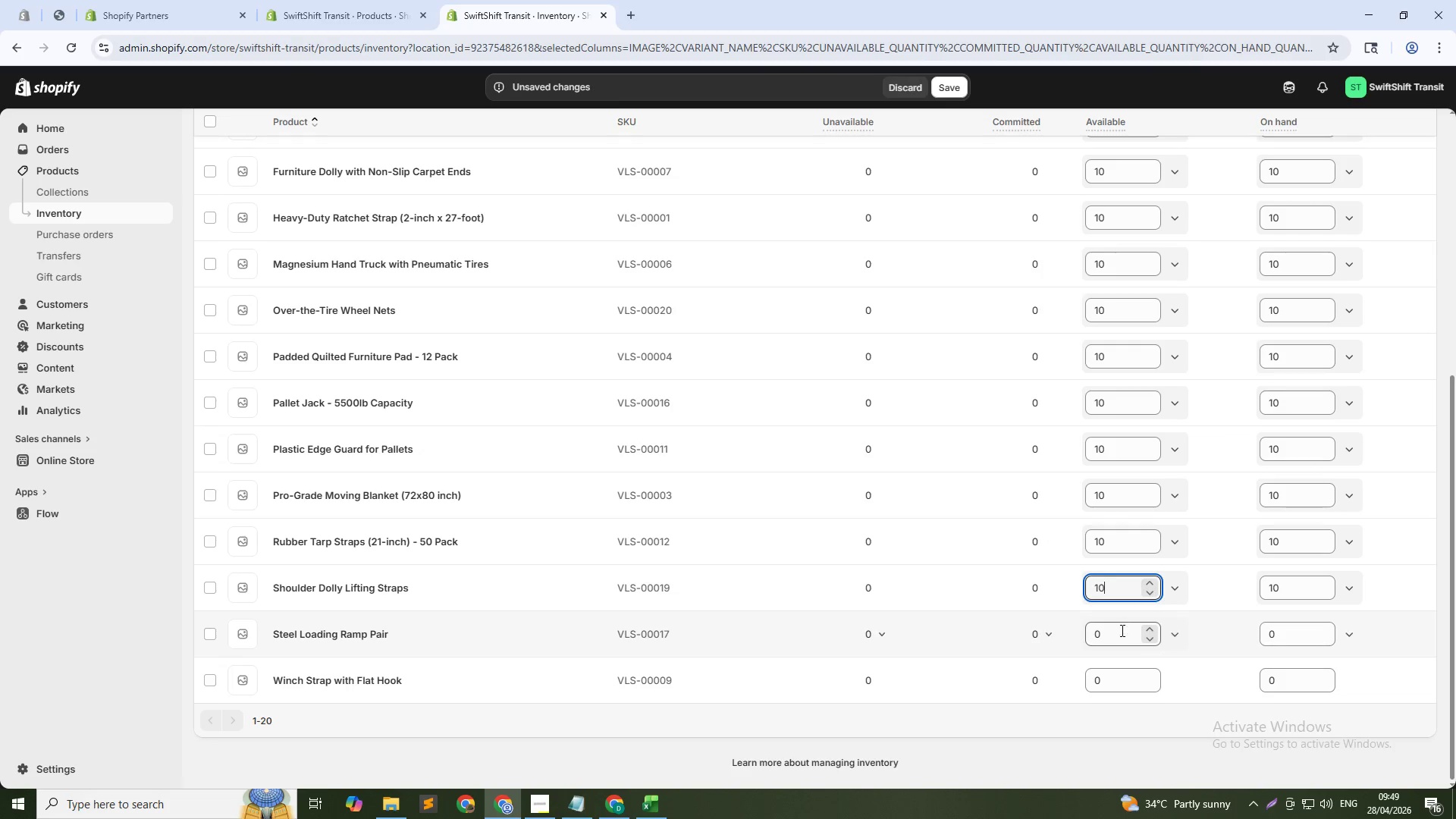 
left_click([1121, 632])
 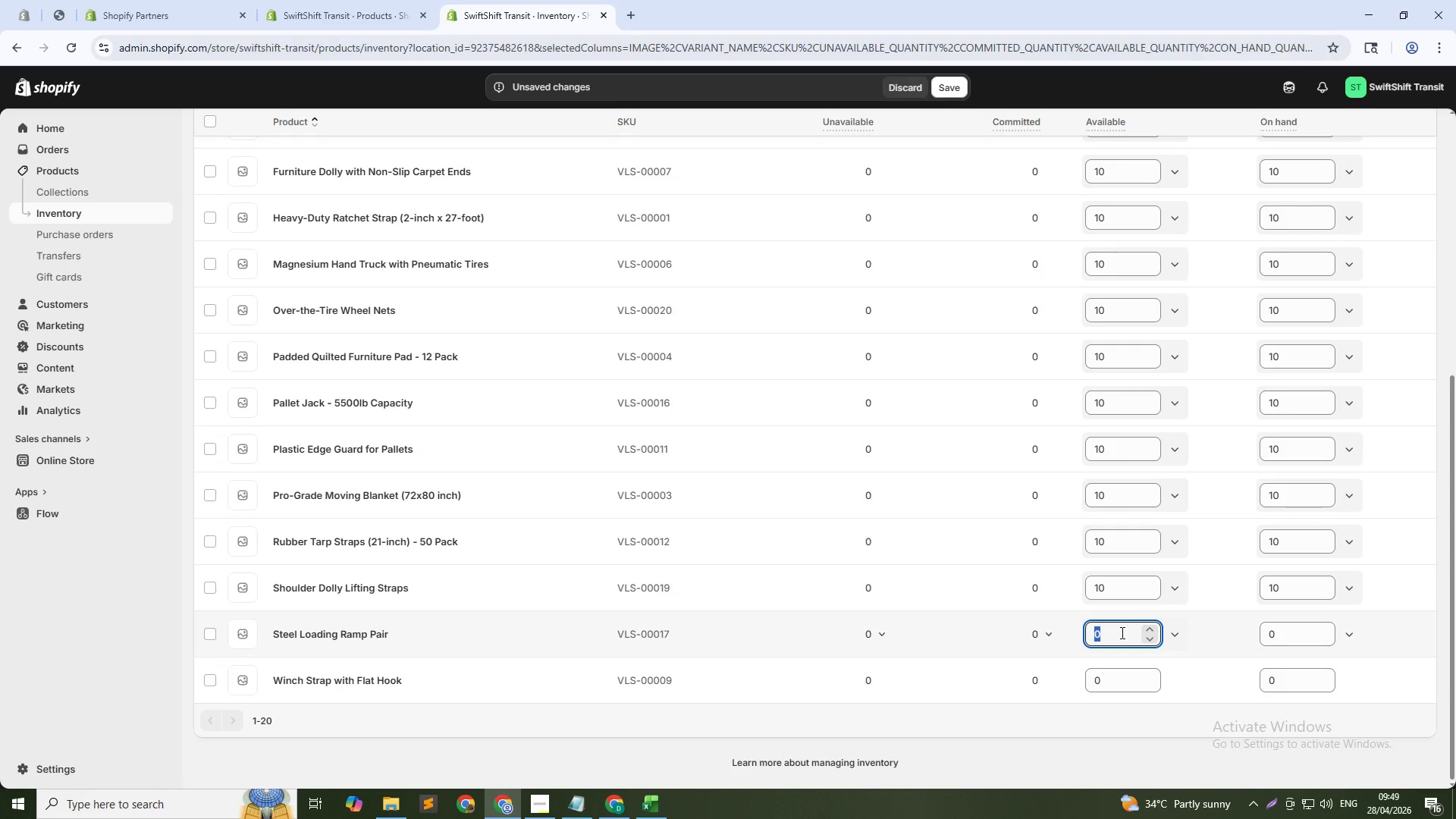 
key(Numpad1)
 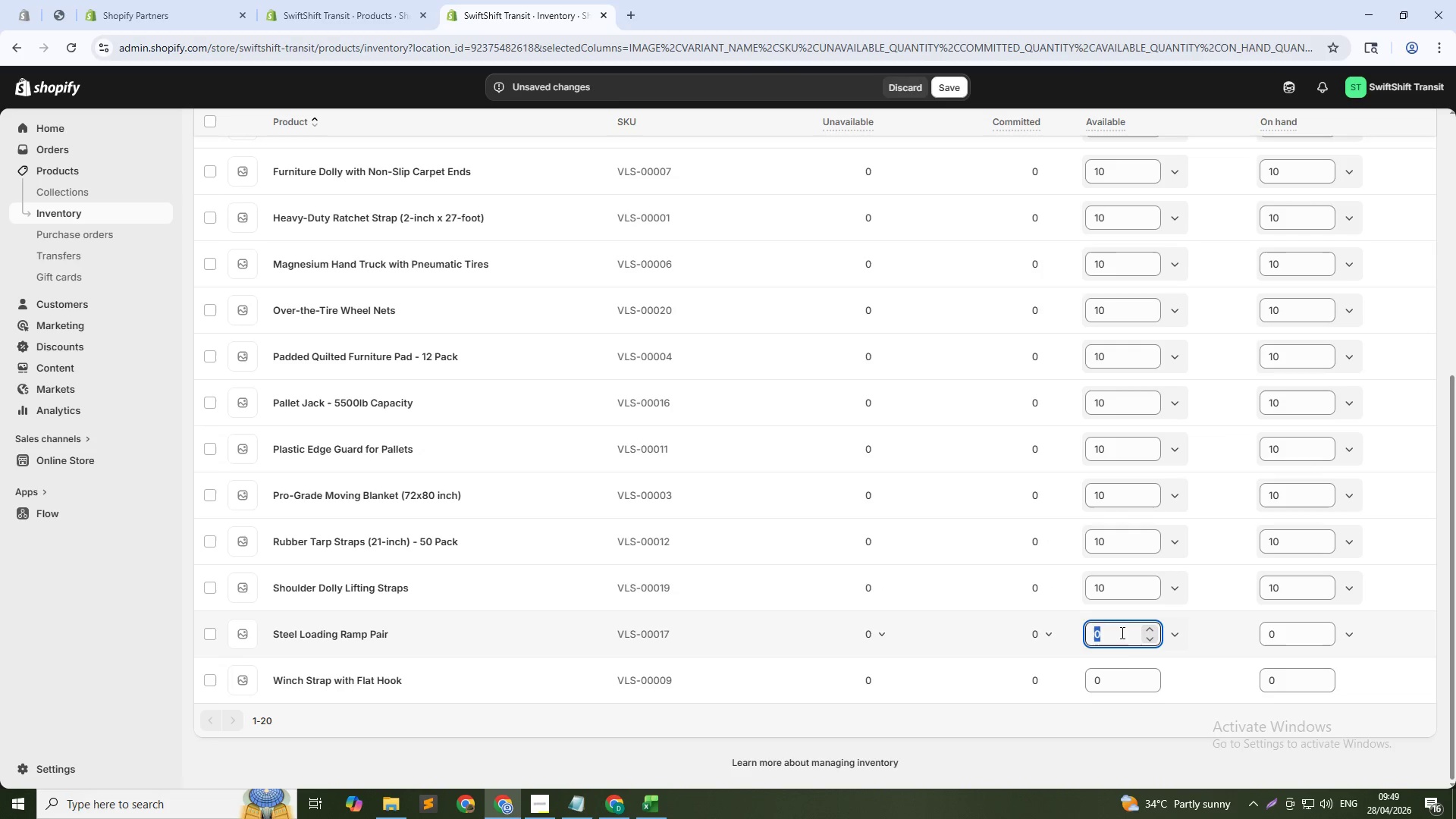 
key(Numpad0)
 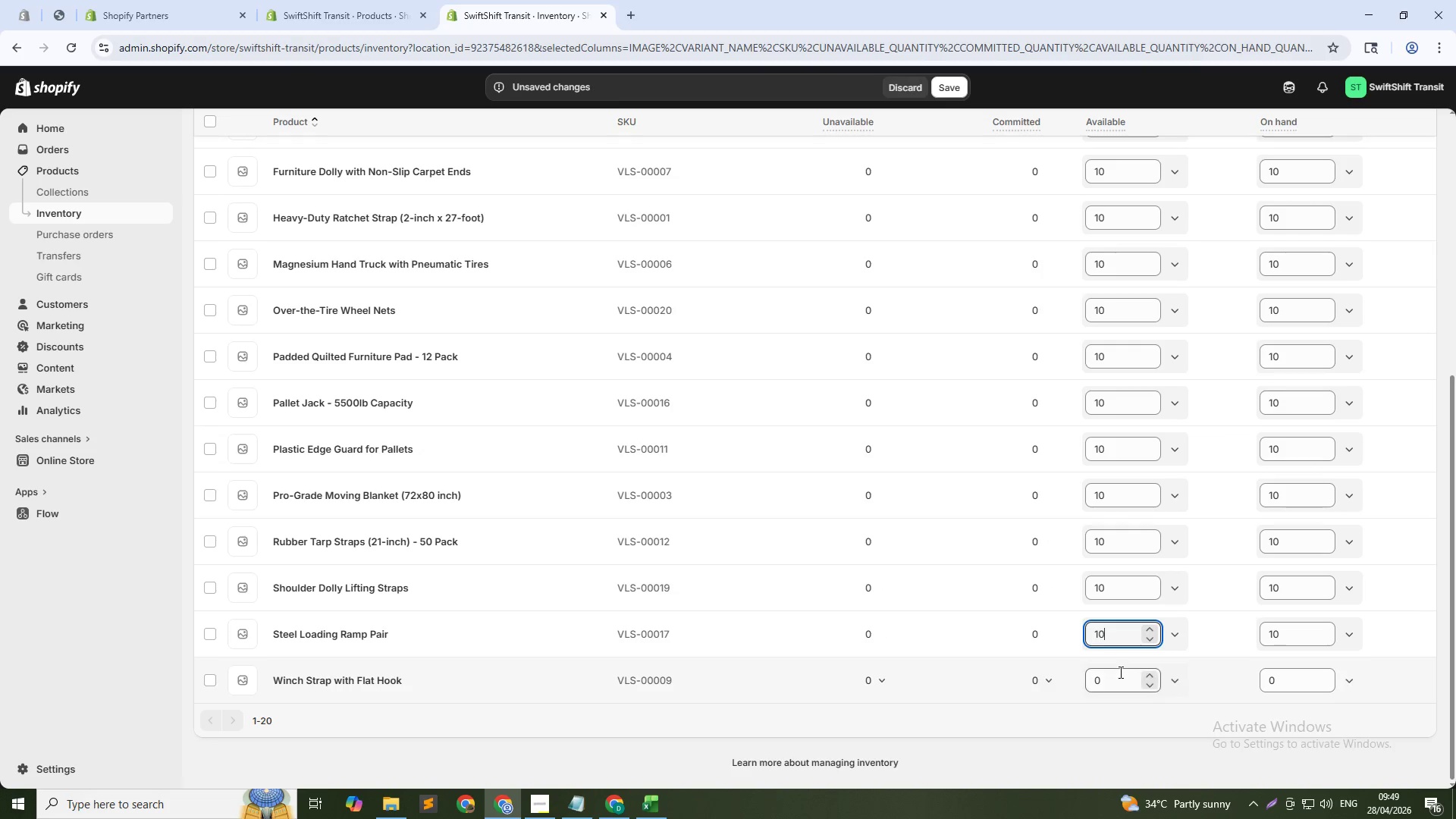 
left_click([1119, 672])
 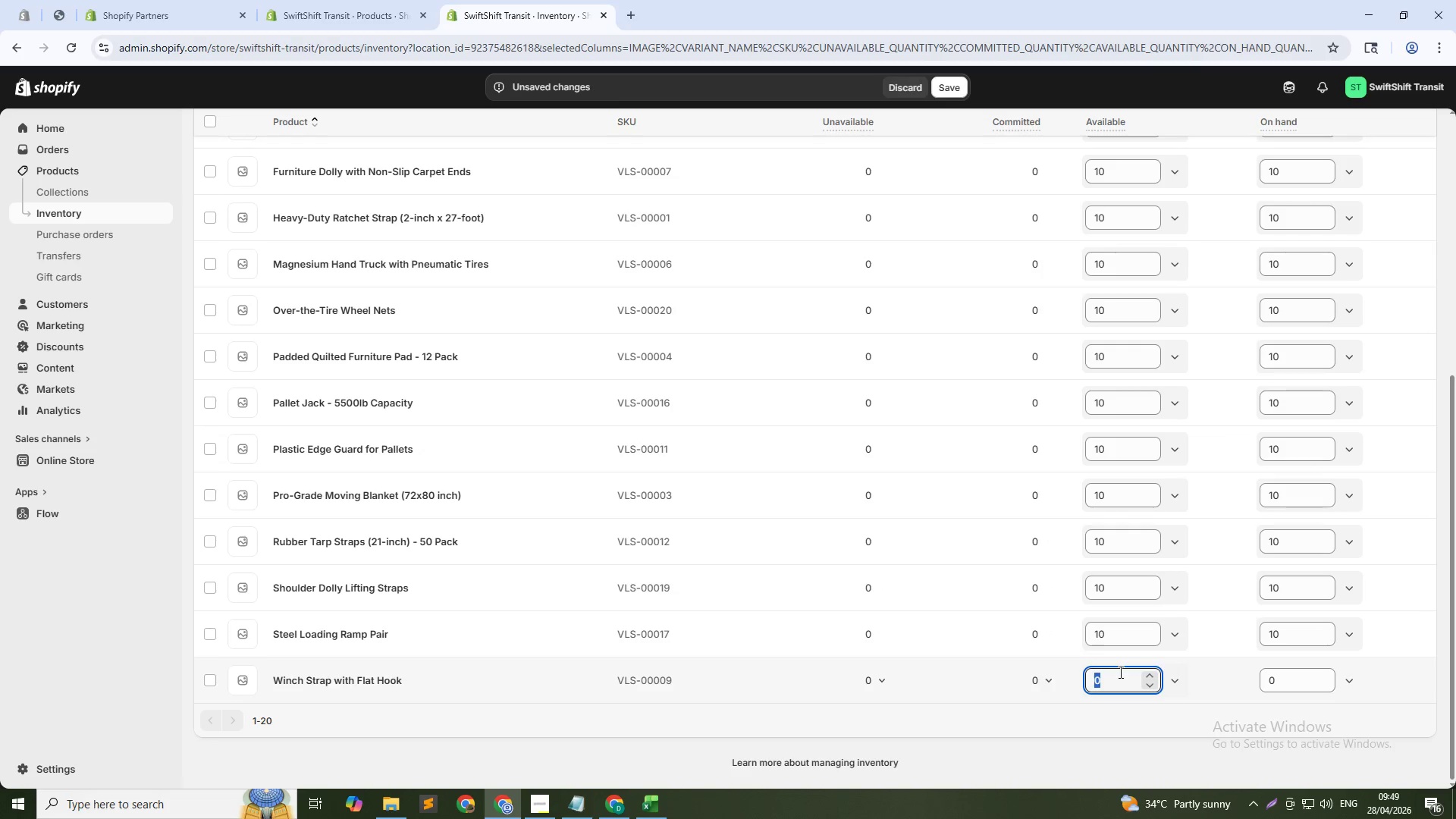 
key(Numpad1)
 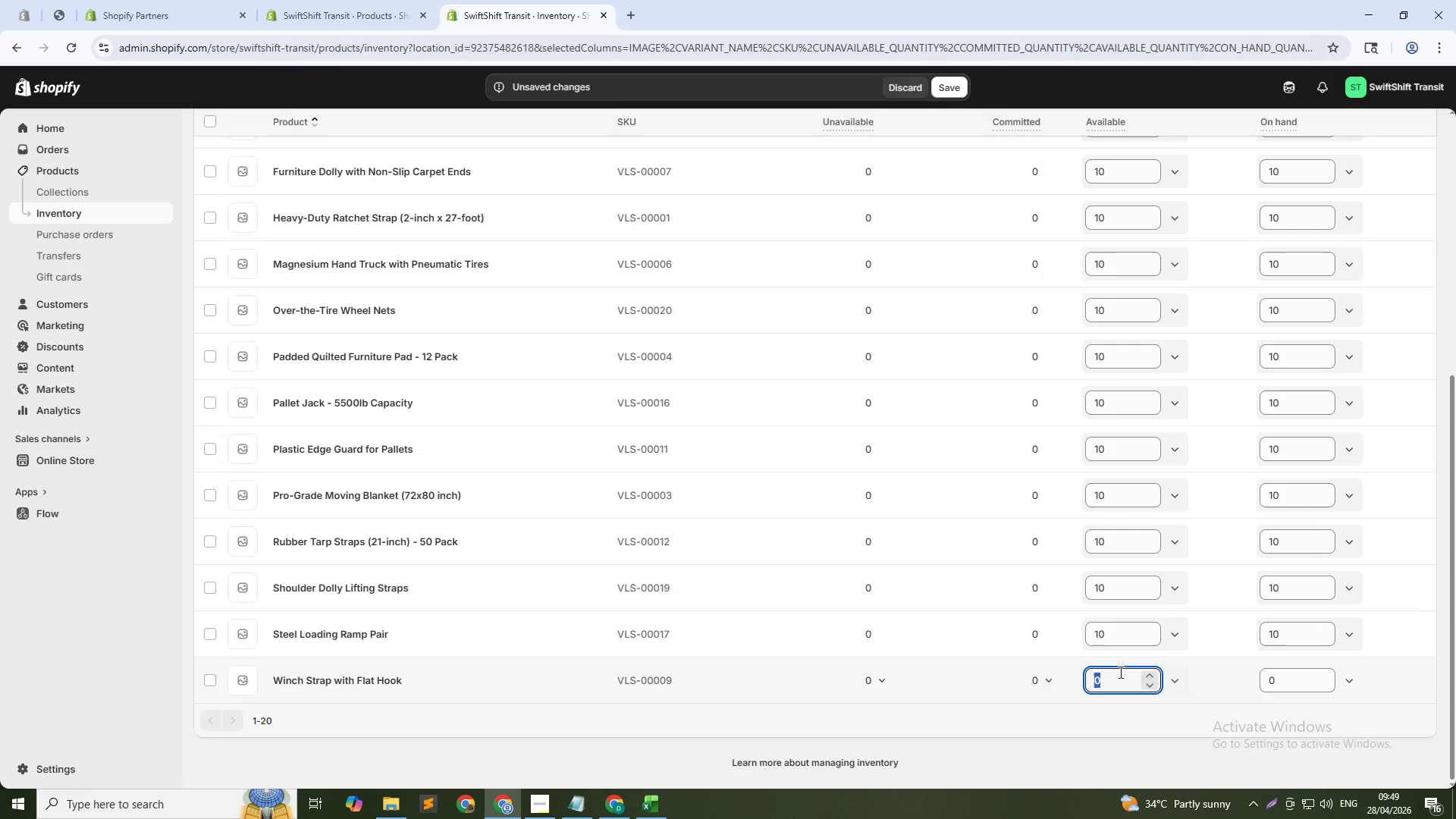 
key(Numpad0)
 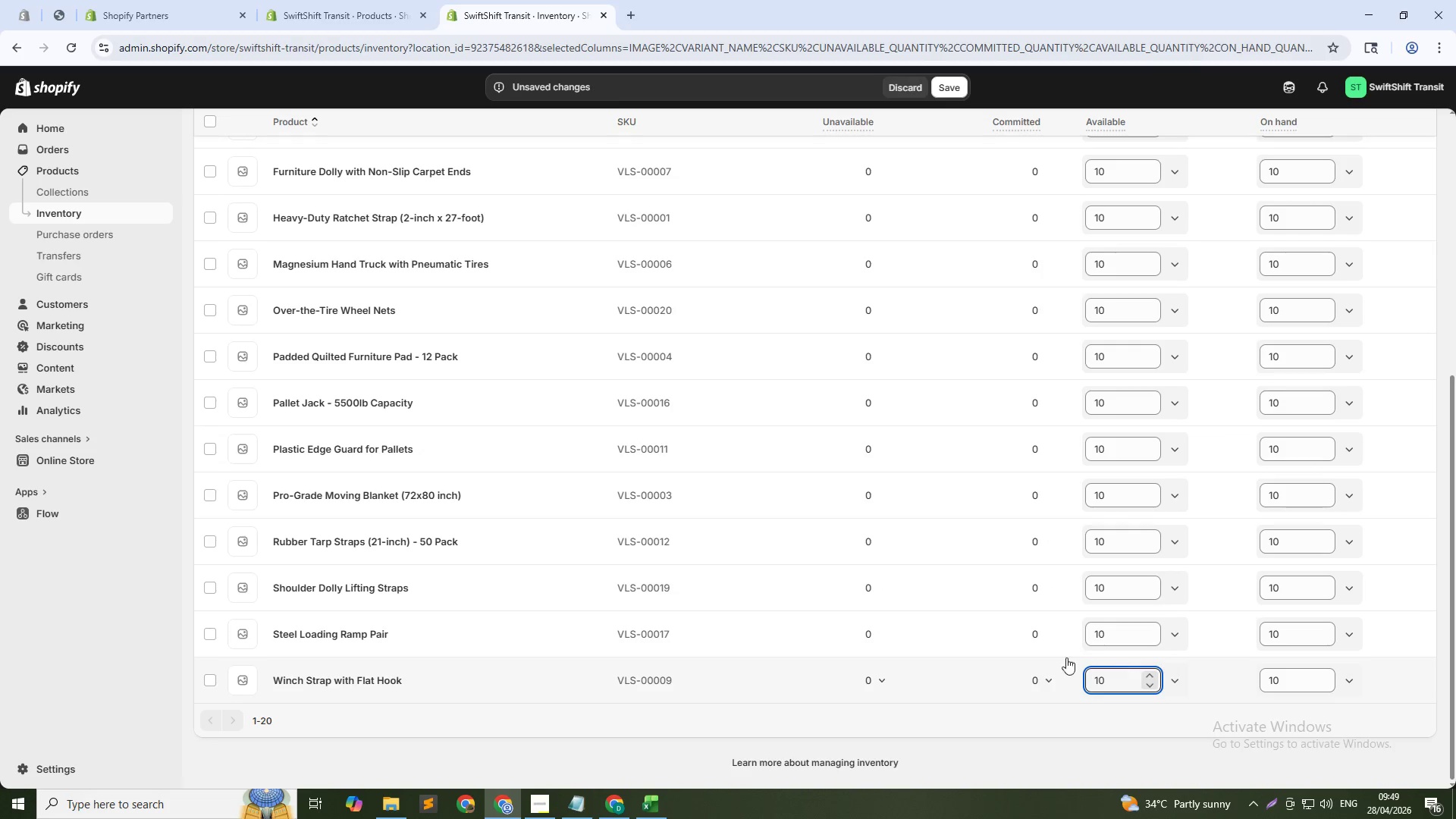 
scroll: coordinate [879, 639], scroll_direction: down, amount: 1.0
 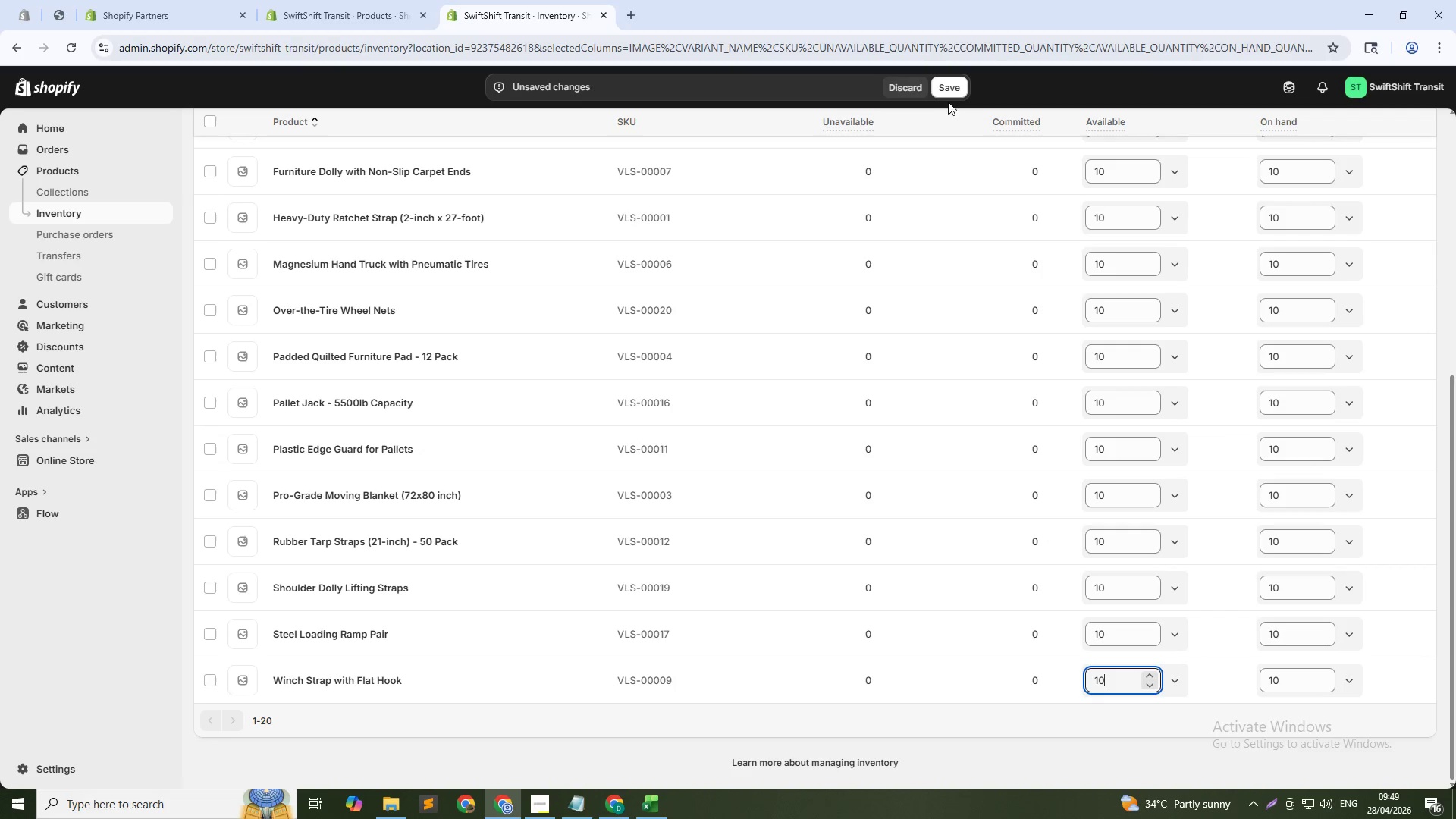 
left_click([943, 94])
 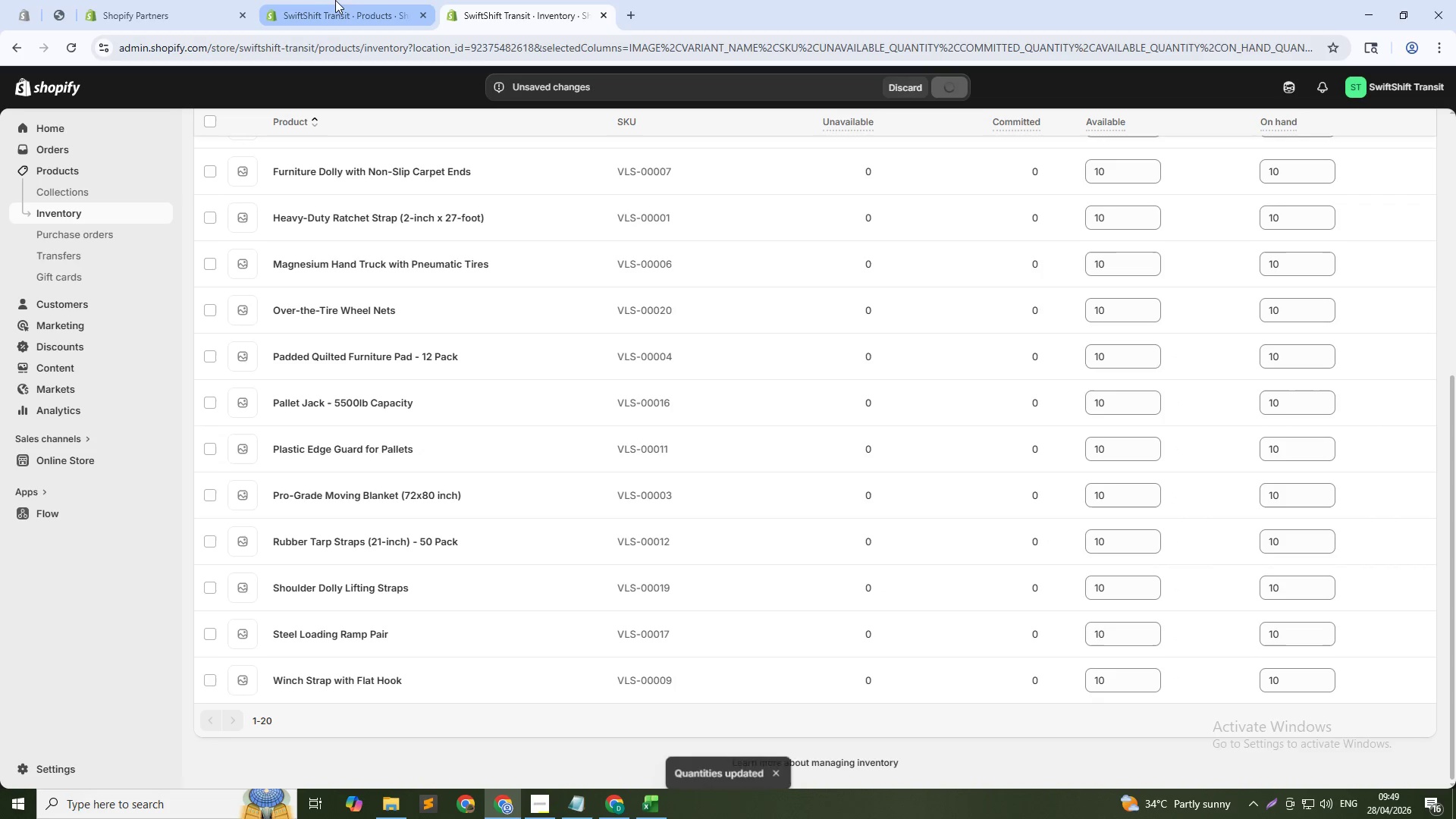 
left_click([335, 0])
 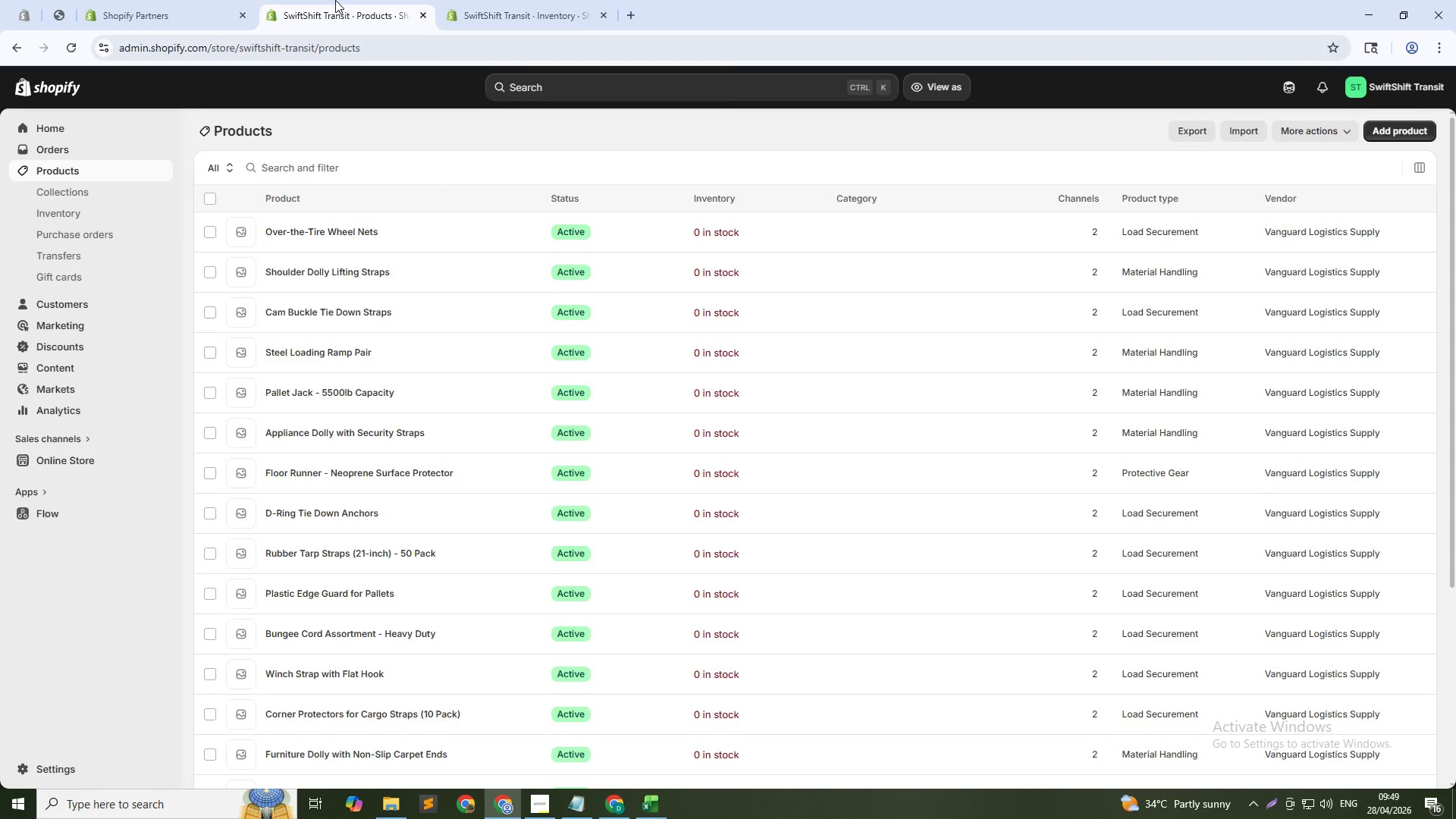 
key(F5)
 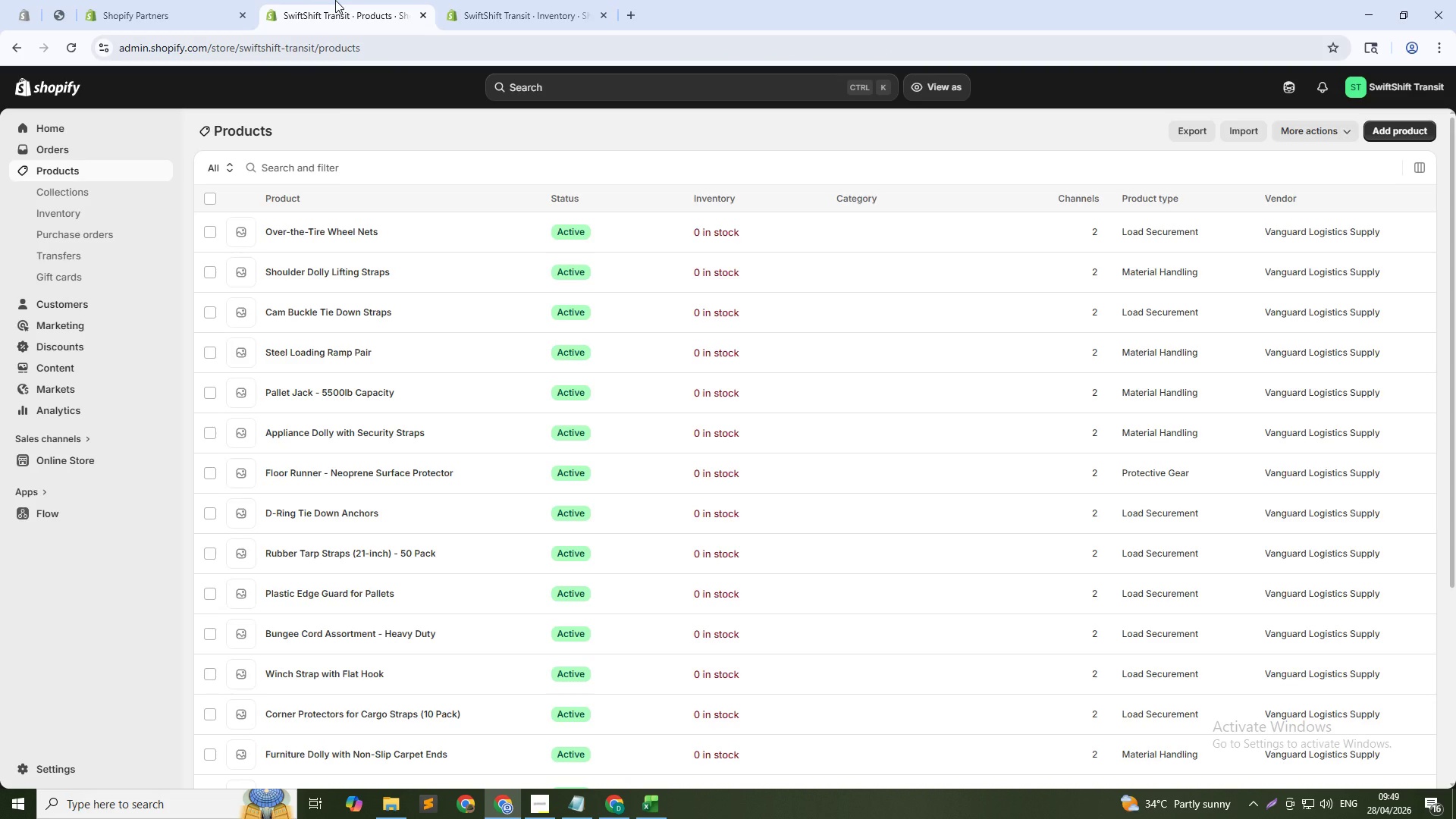 
wait(11.52)
 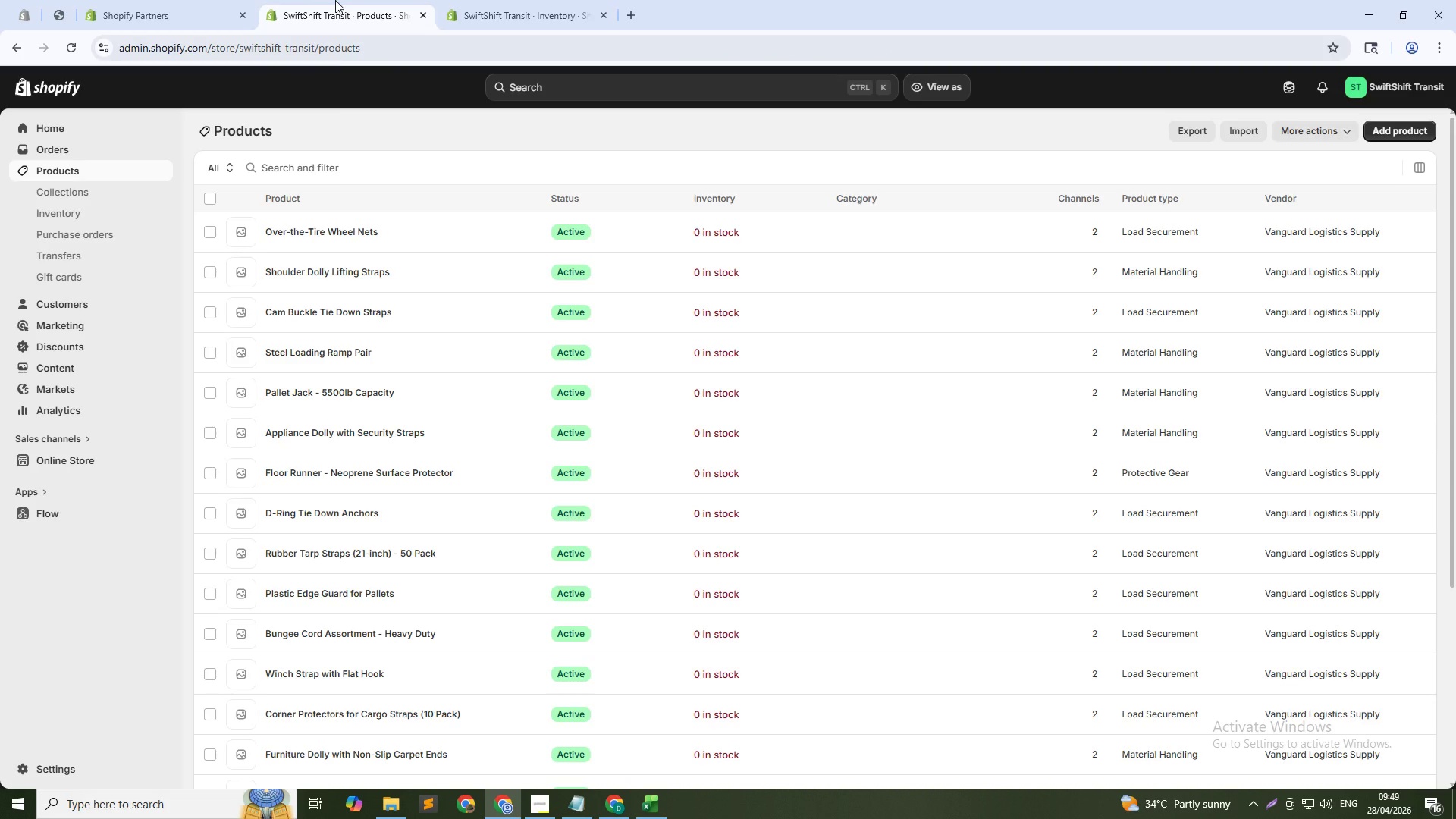 
scroll: coordinate [783, 403], scroll_direction: down, amount: 16.0
 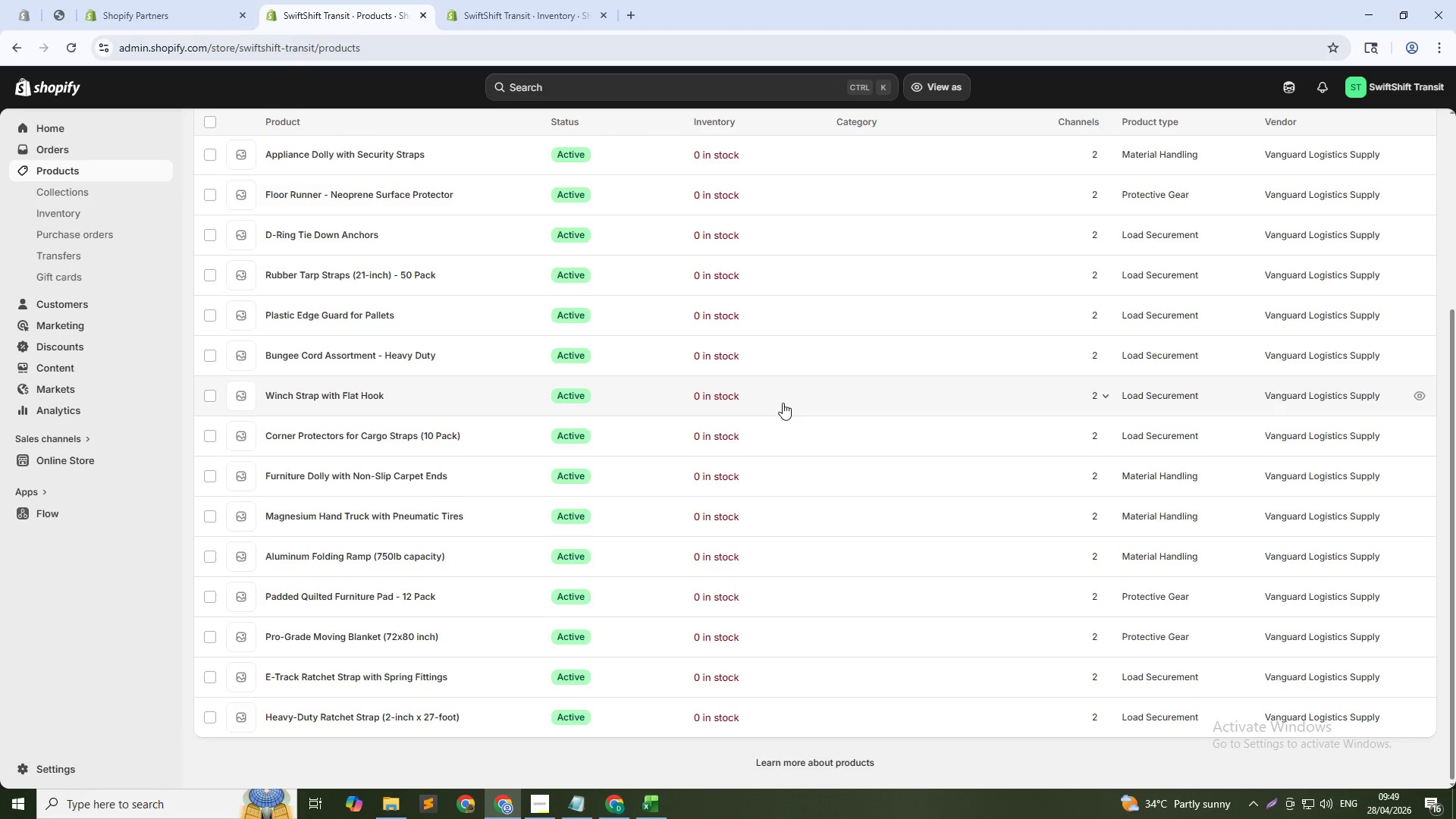 
scroll: coordinate [530, 378], scroll_direction: up, amount: 7.0
 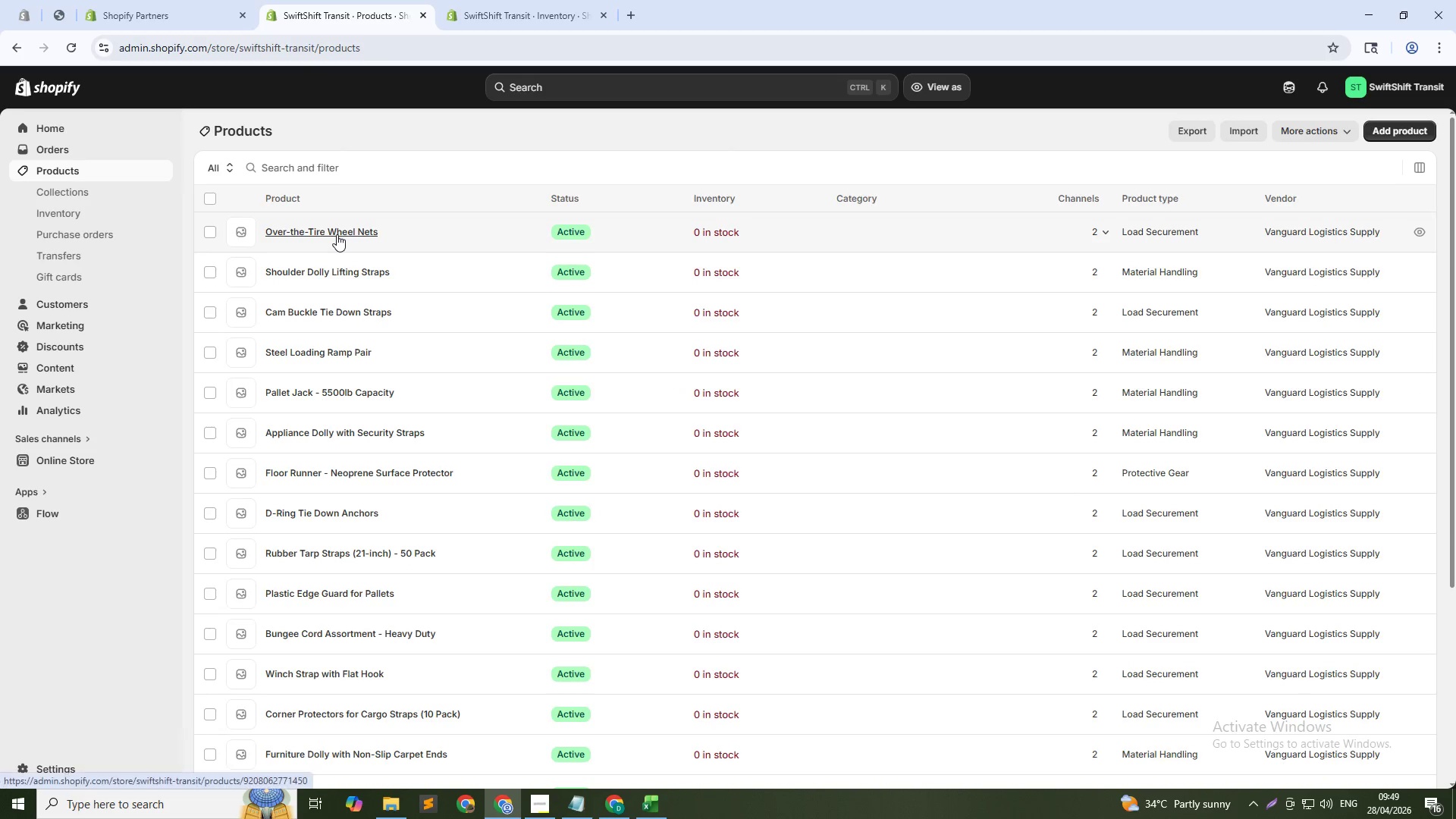 
left_click([337, 234])
 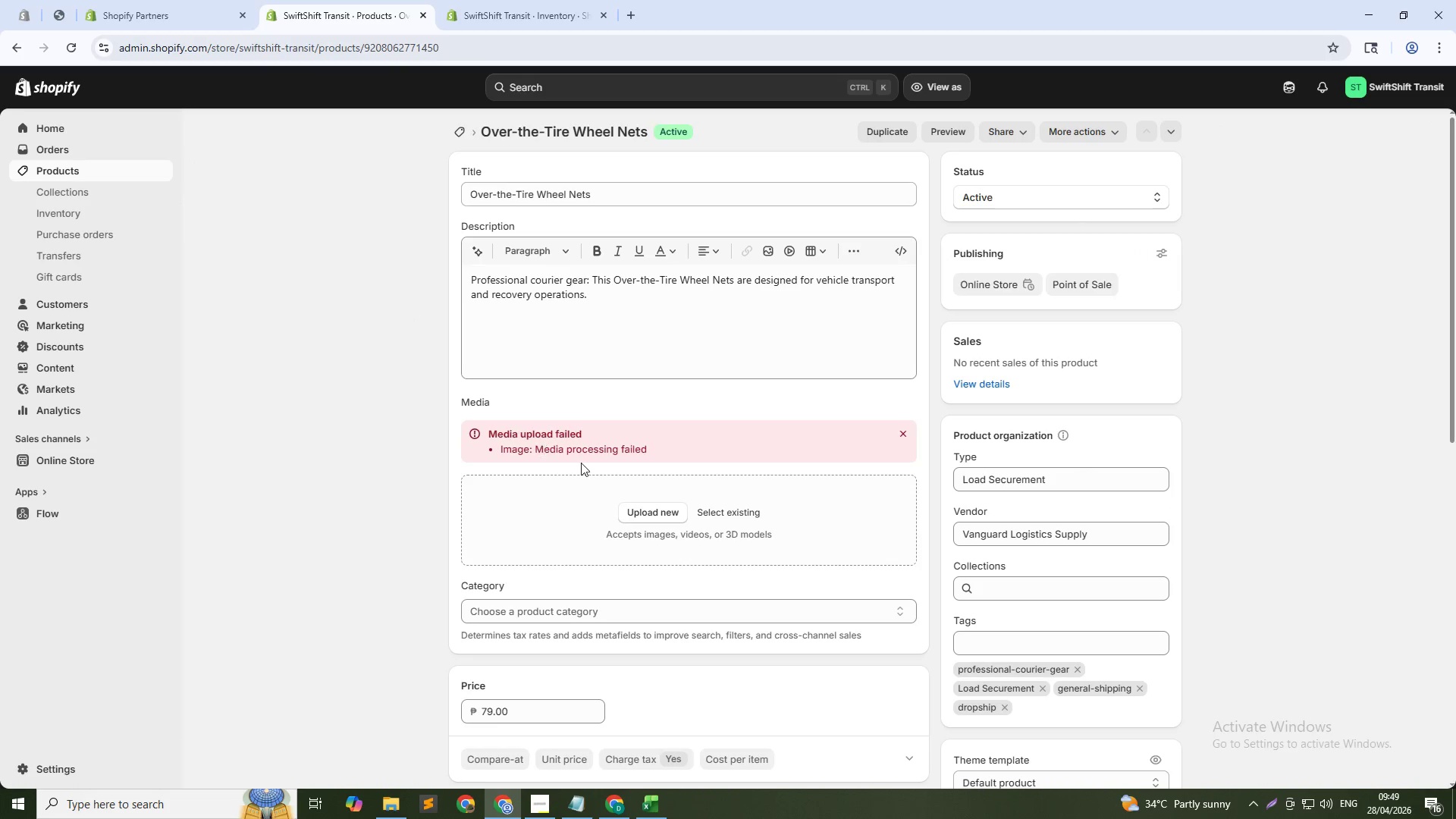 
wait(6.58)
 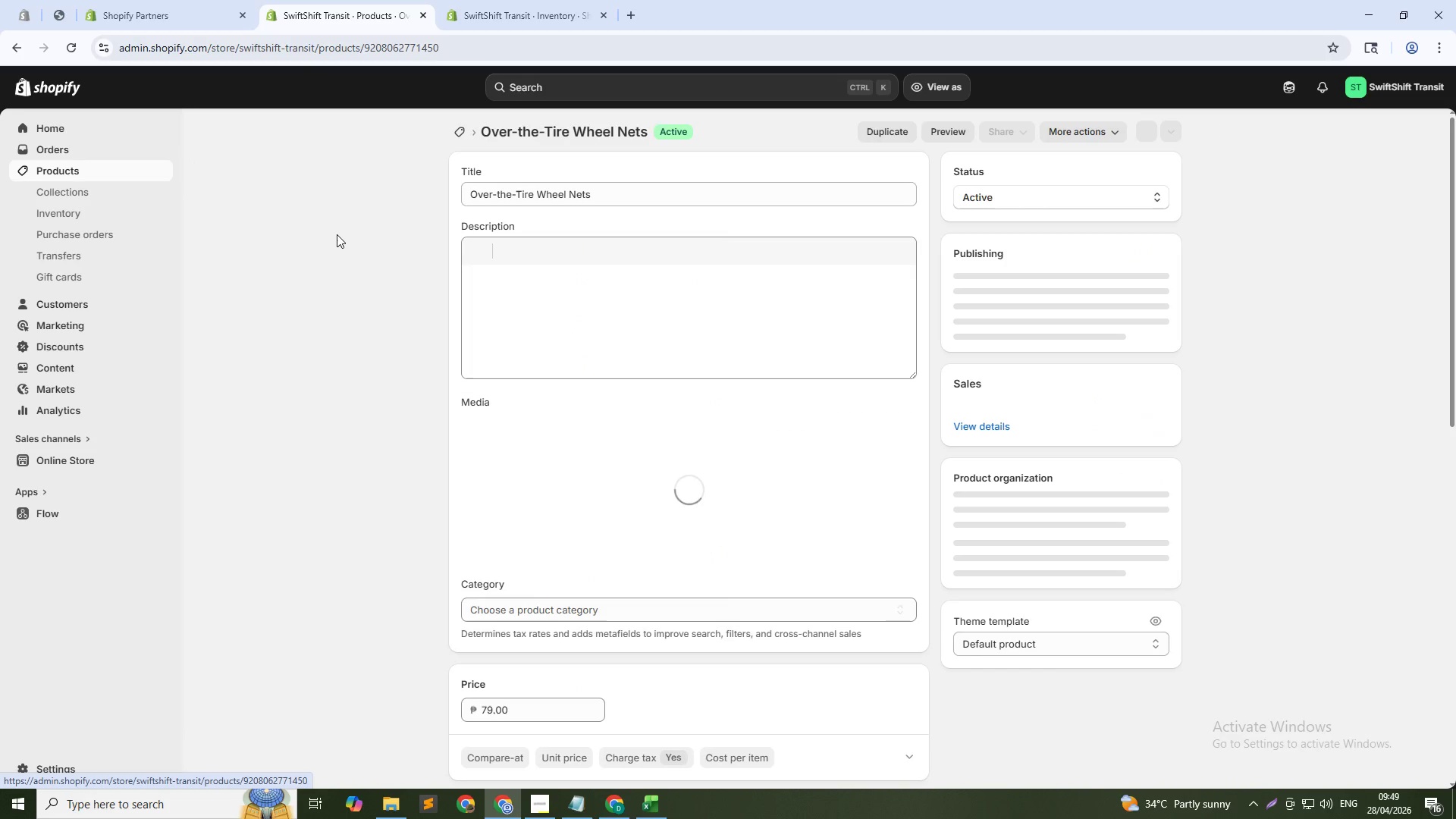 
scroll: coordinate [670, 461], scroll_direction: down, amount: 6.0
 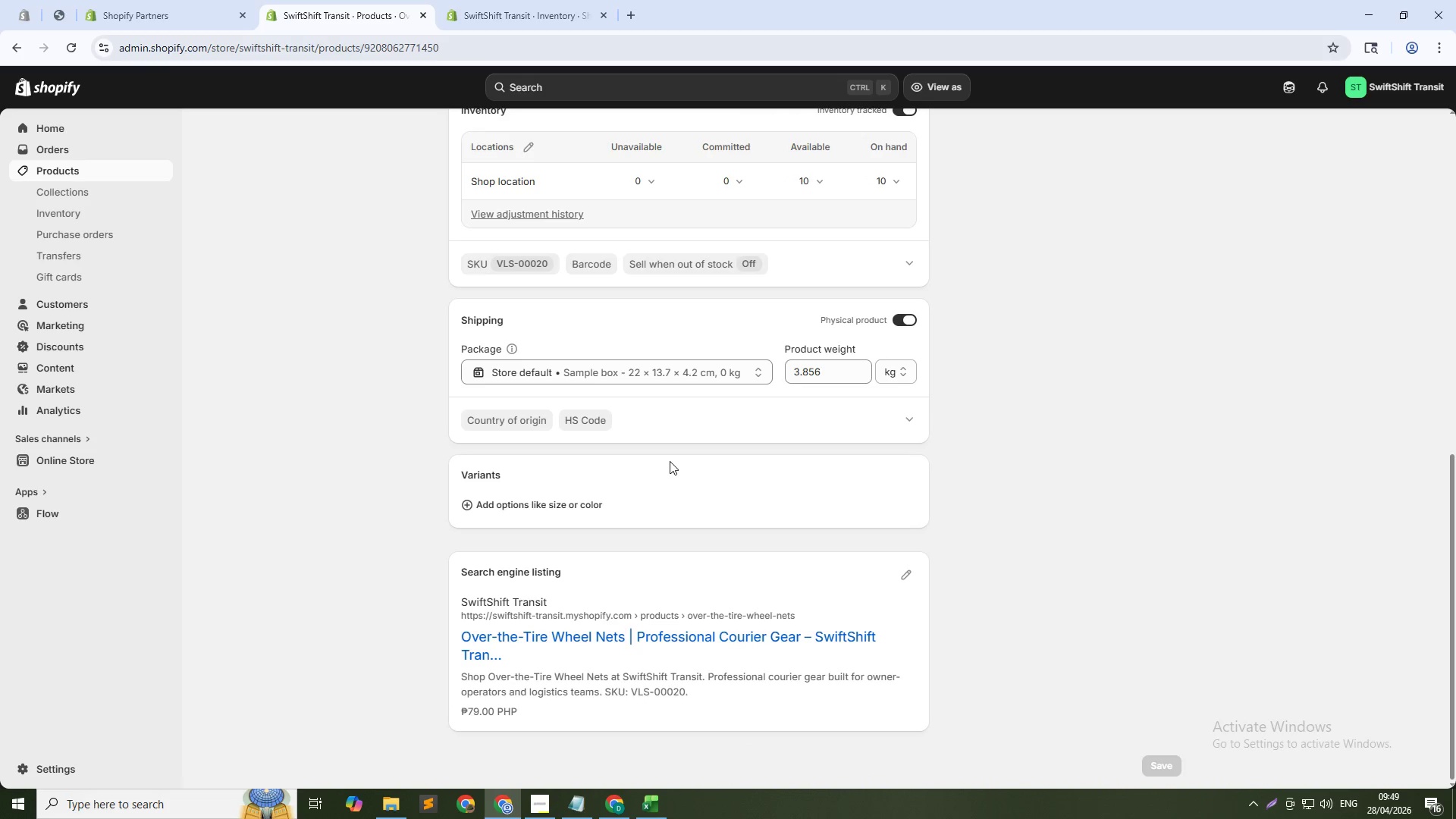 
scroll: coordinate [670, 461], scroll_direction: up, amount: 10.0
 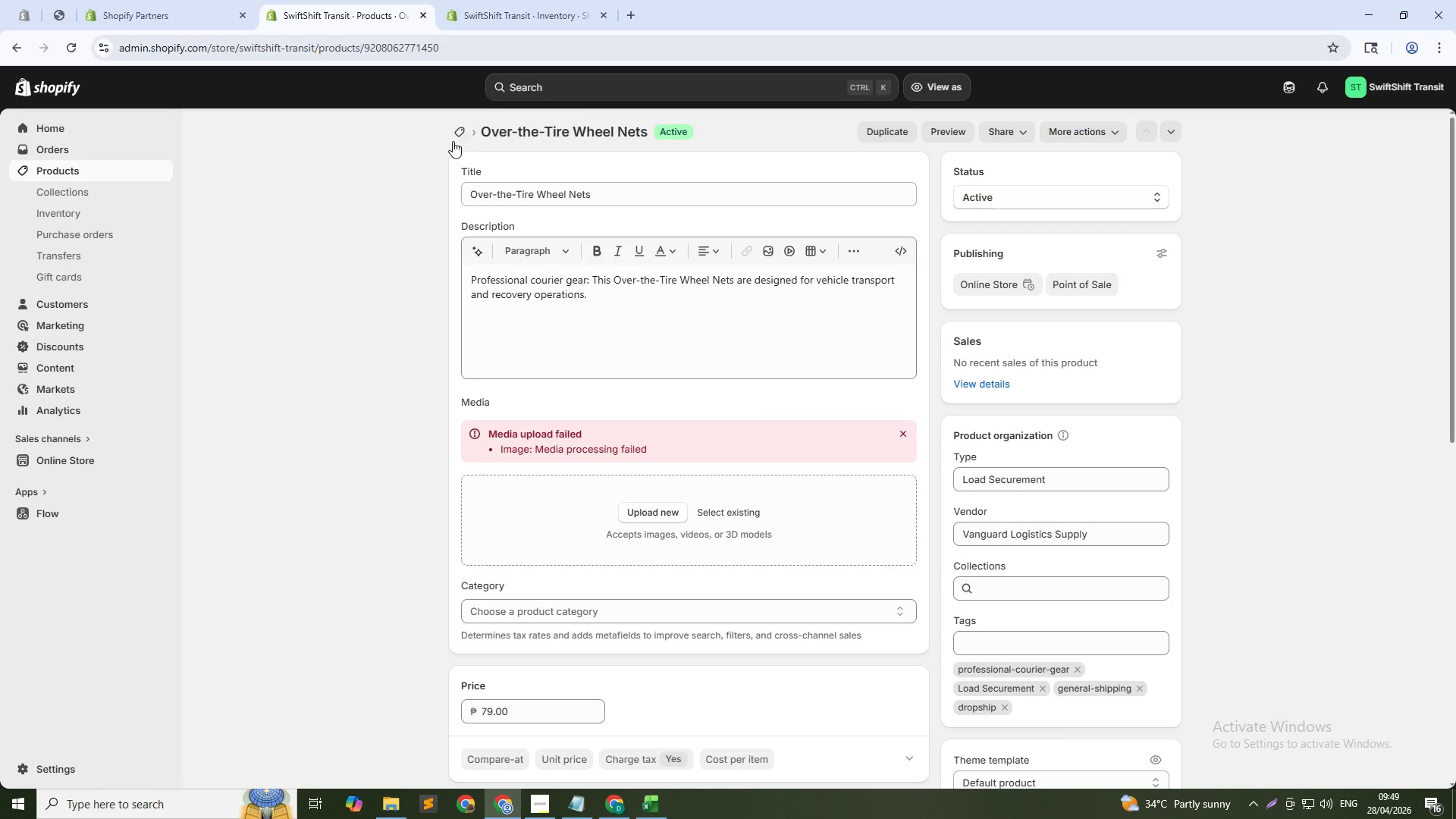 
left_click([455, 130])
 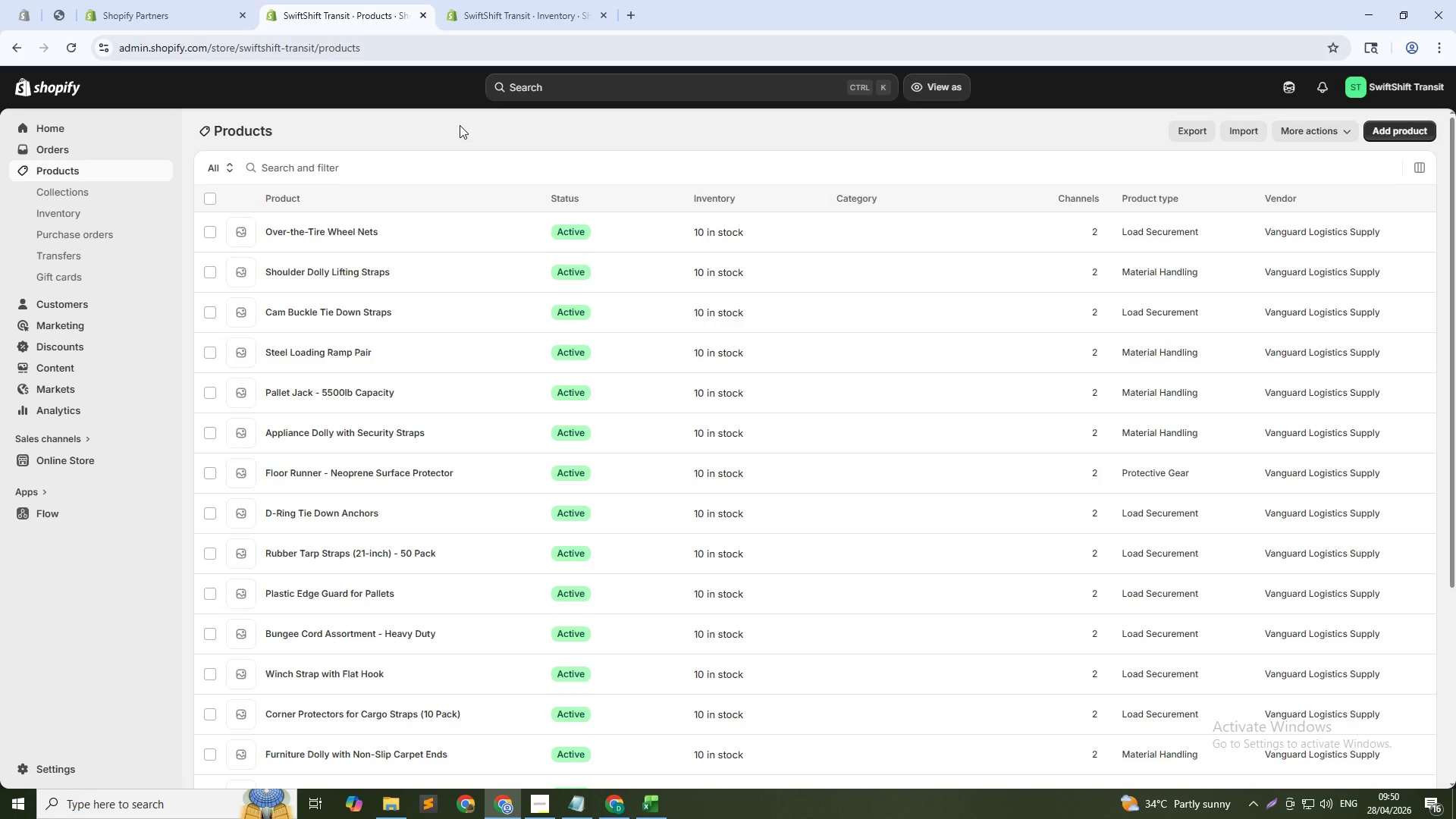 
wait(76.36)
 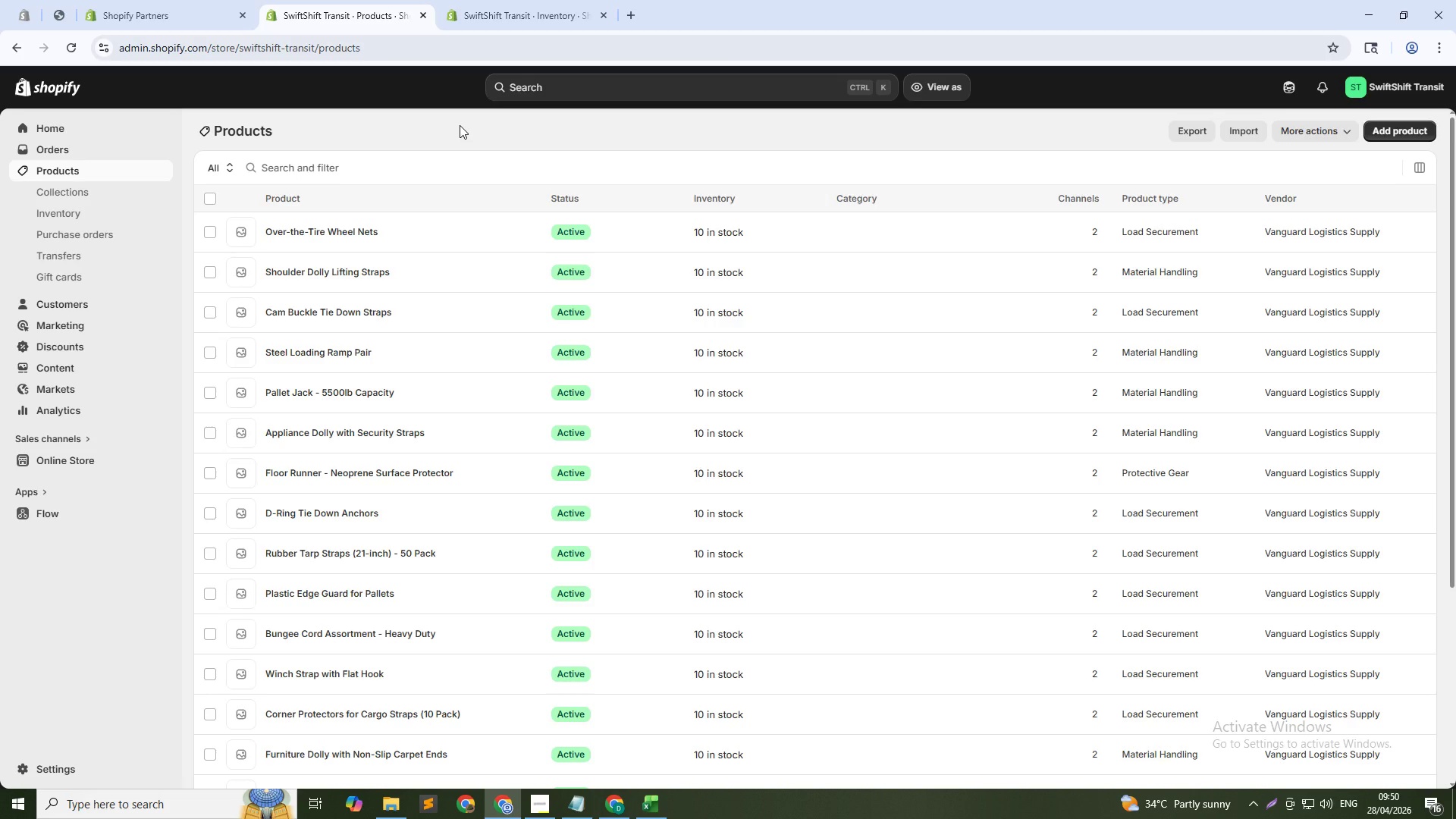 
scroll: coordinate [259, 649], scroll_direction: down, amount: 10.0
 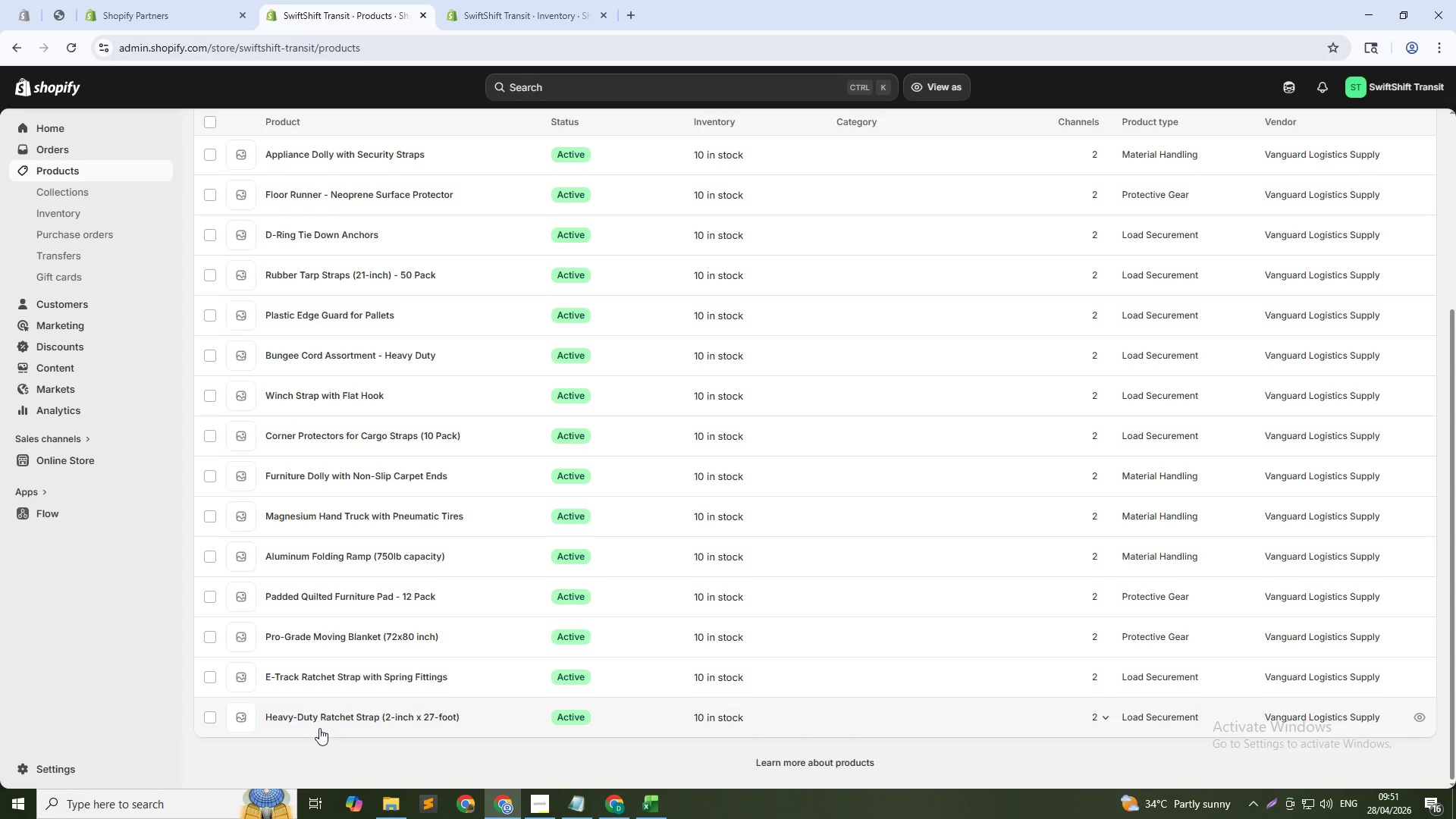 
wait(8.78)
 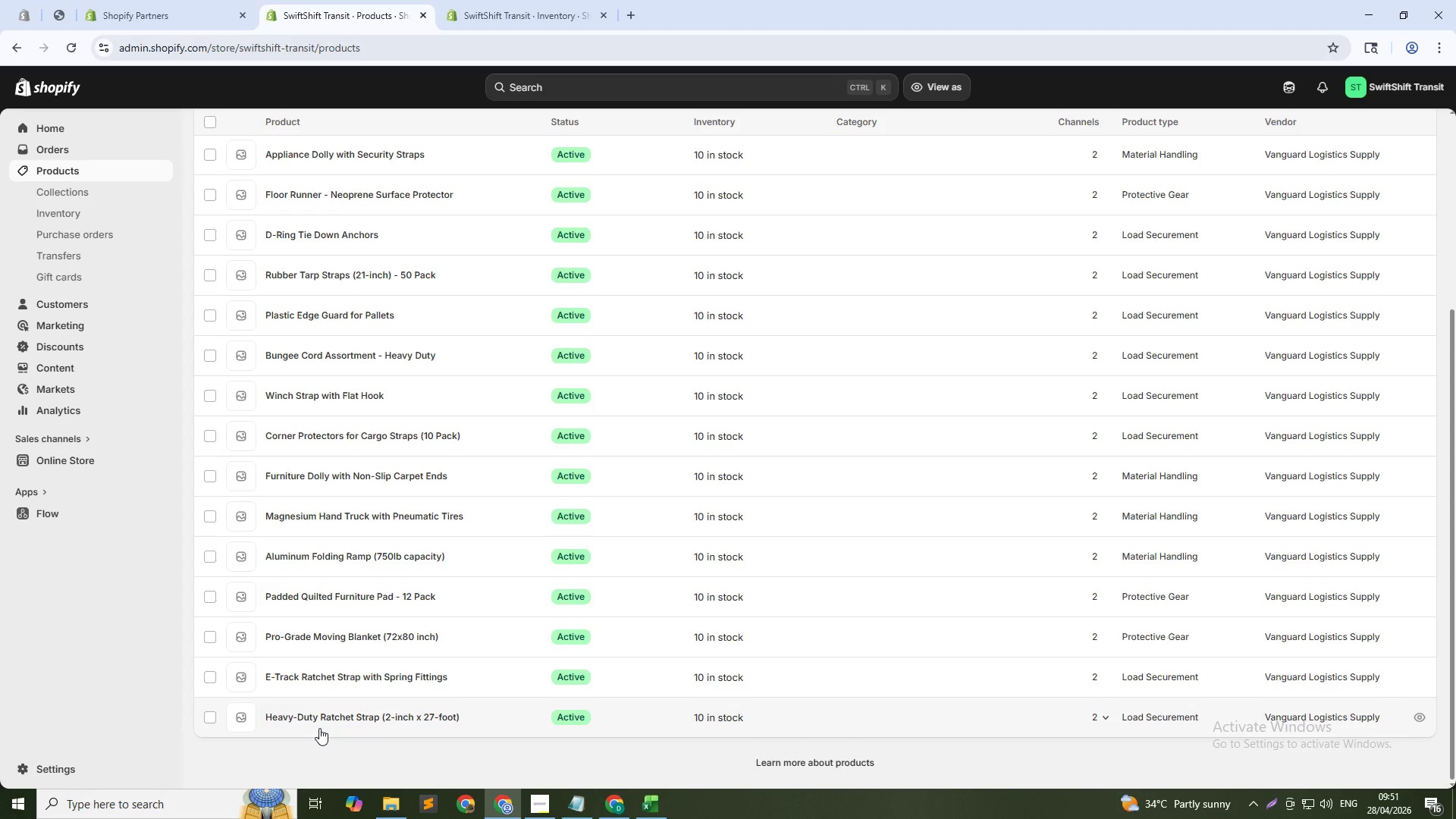 
left_click([325, 718])
 